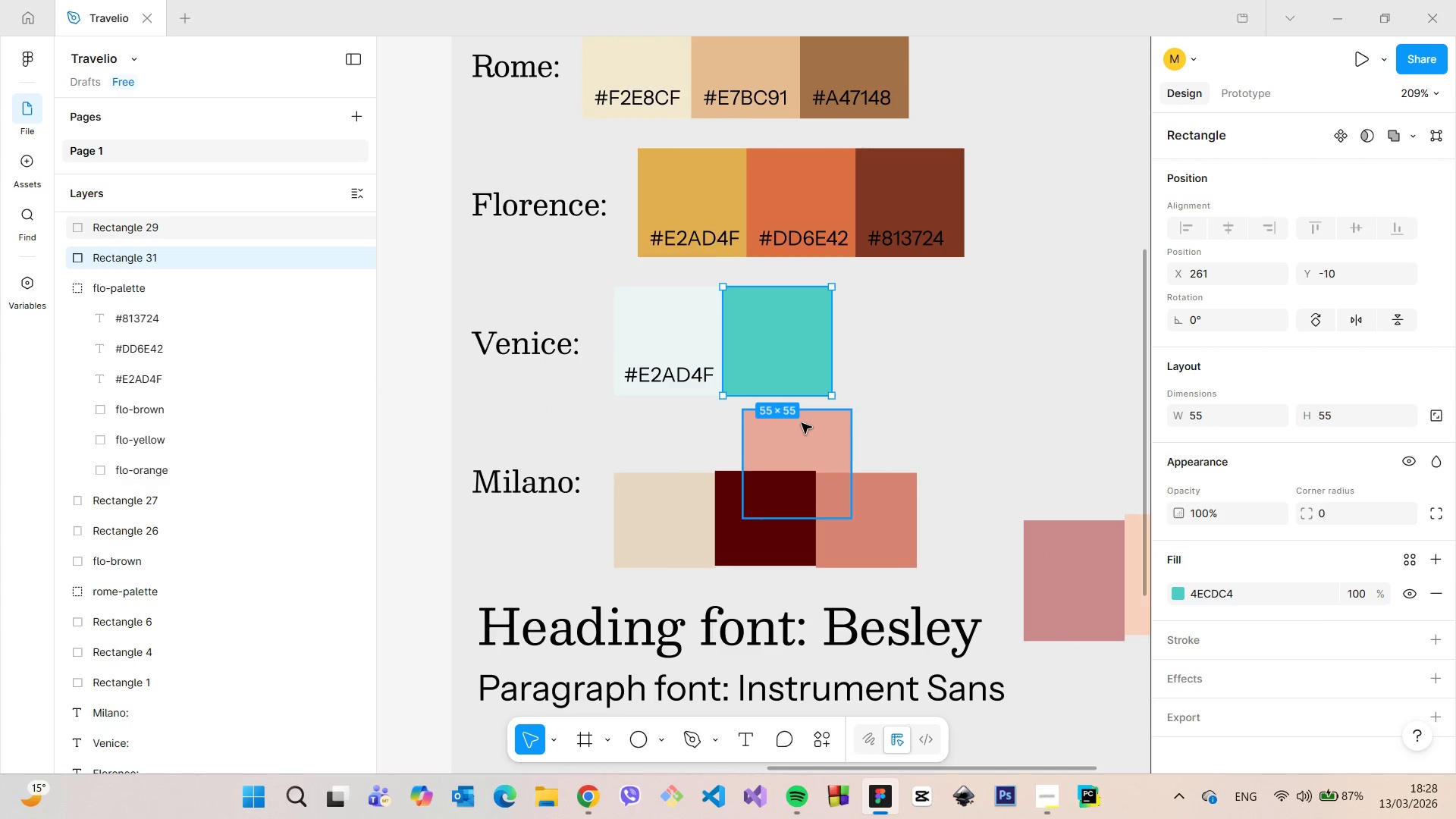 
left_click([802, 423])
 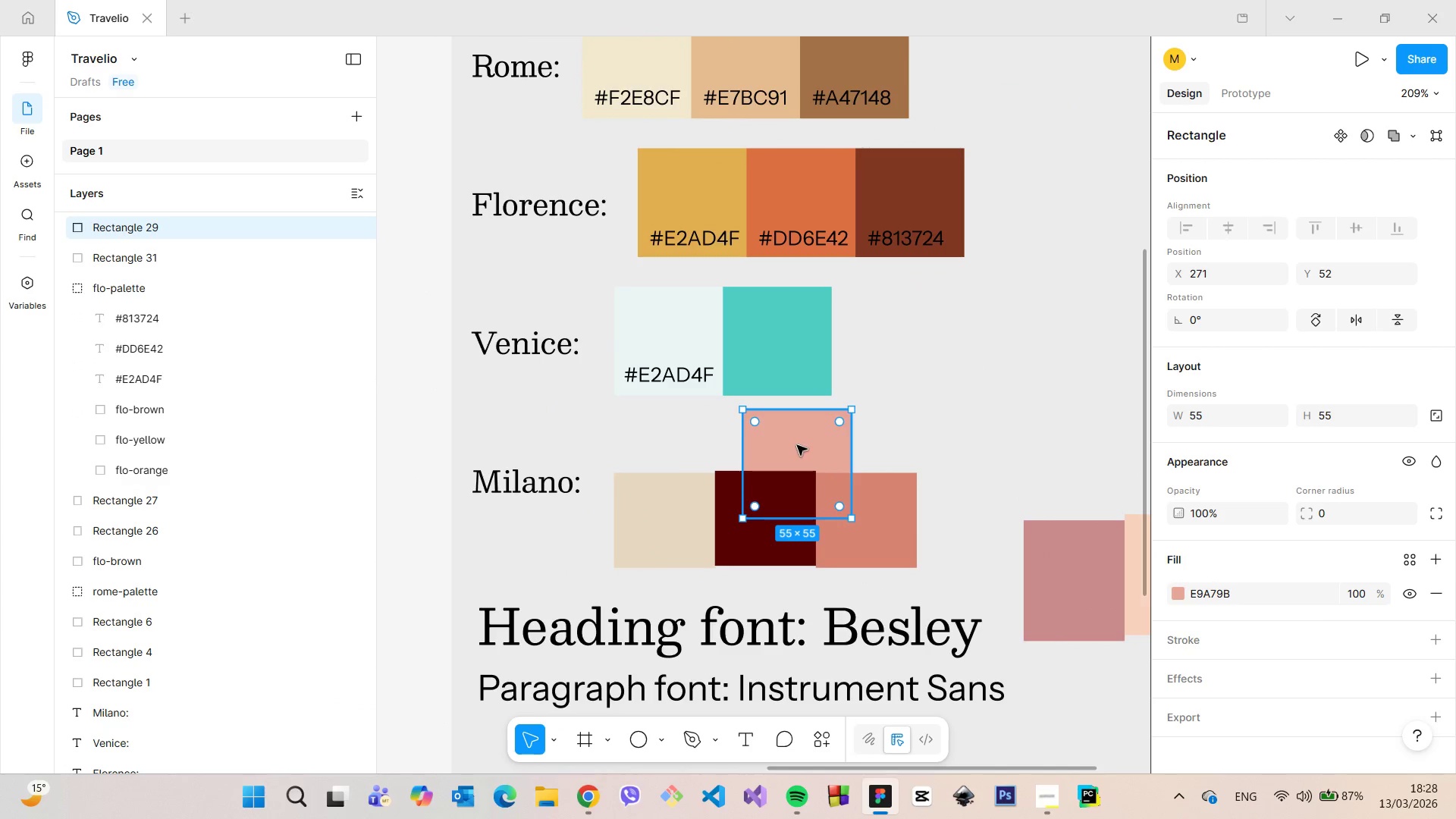 
left_click_drag(start_coordinate=[794, 445], to_coordinate=[883, 324])
 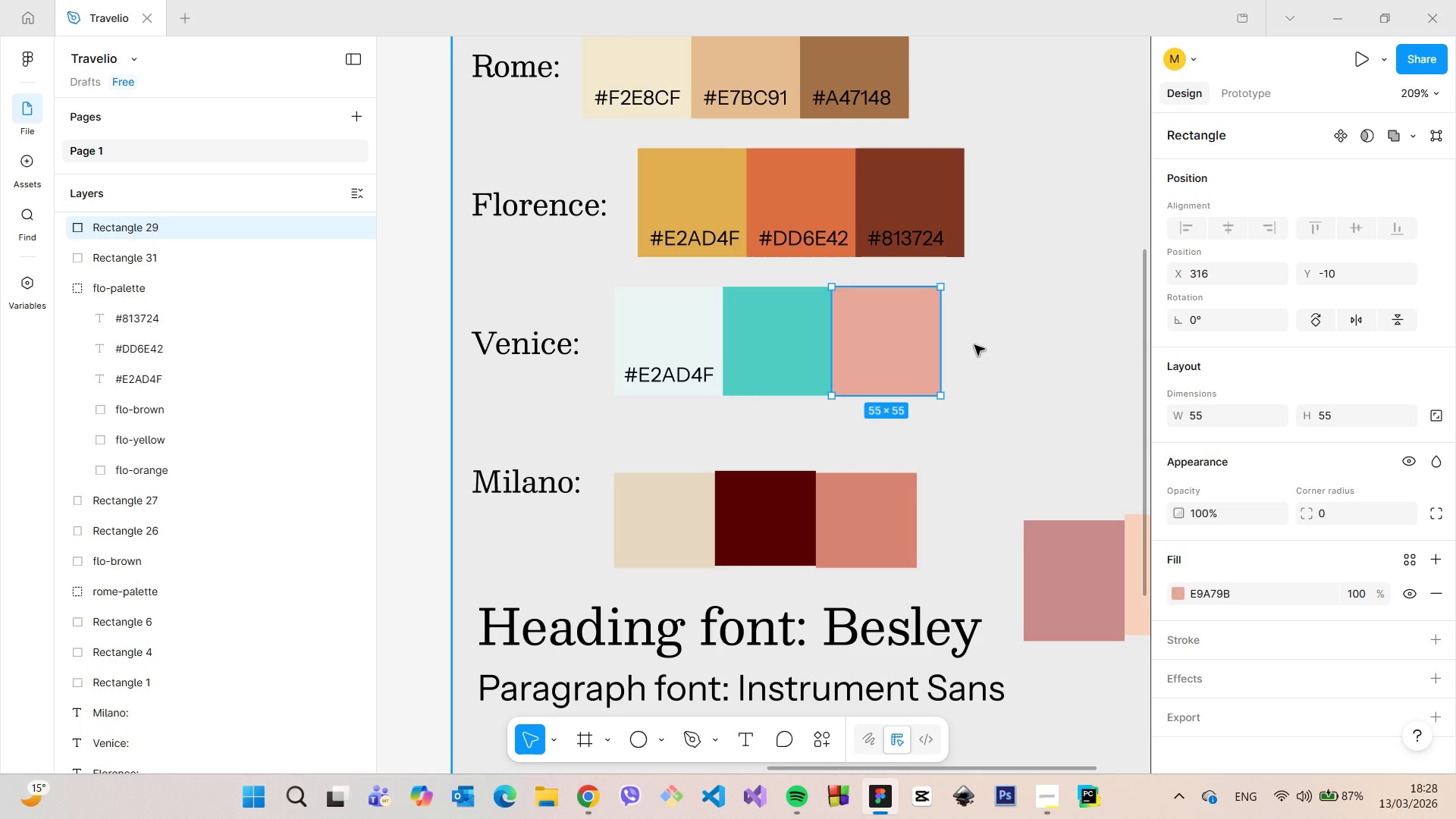 
left_click([974, 345])
 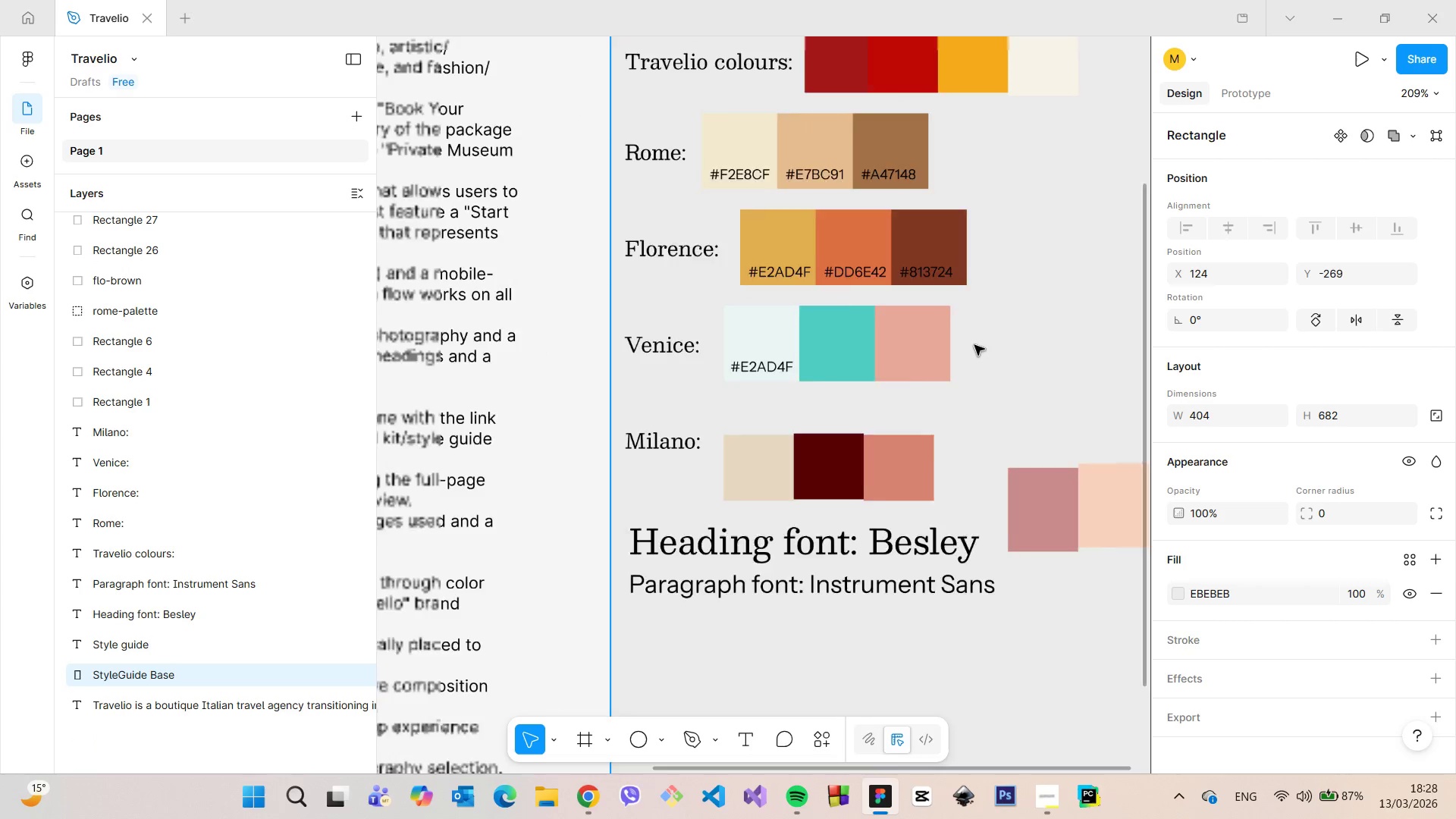 
scroll: coordinate [974, 345], scroll_direction: down, amount: 6.0
 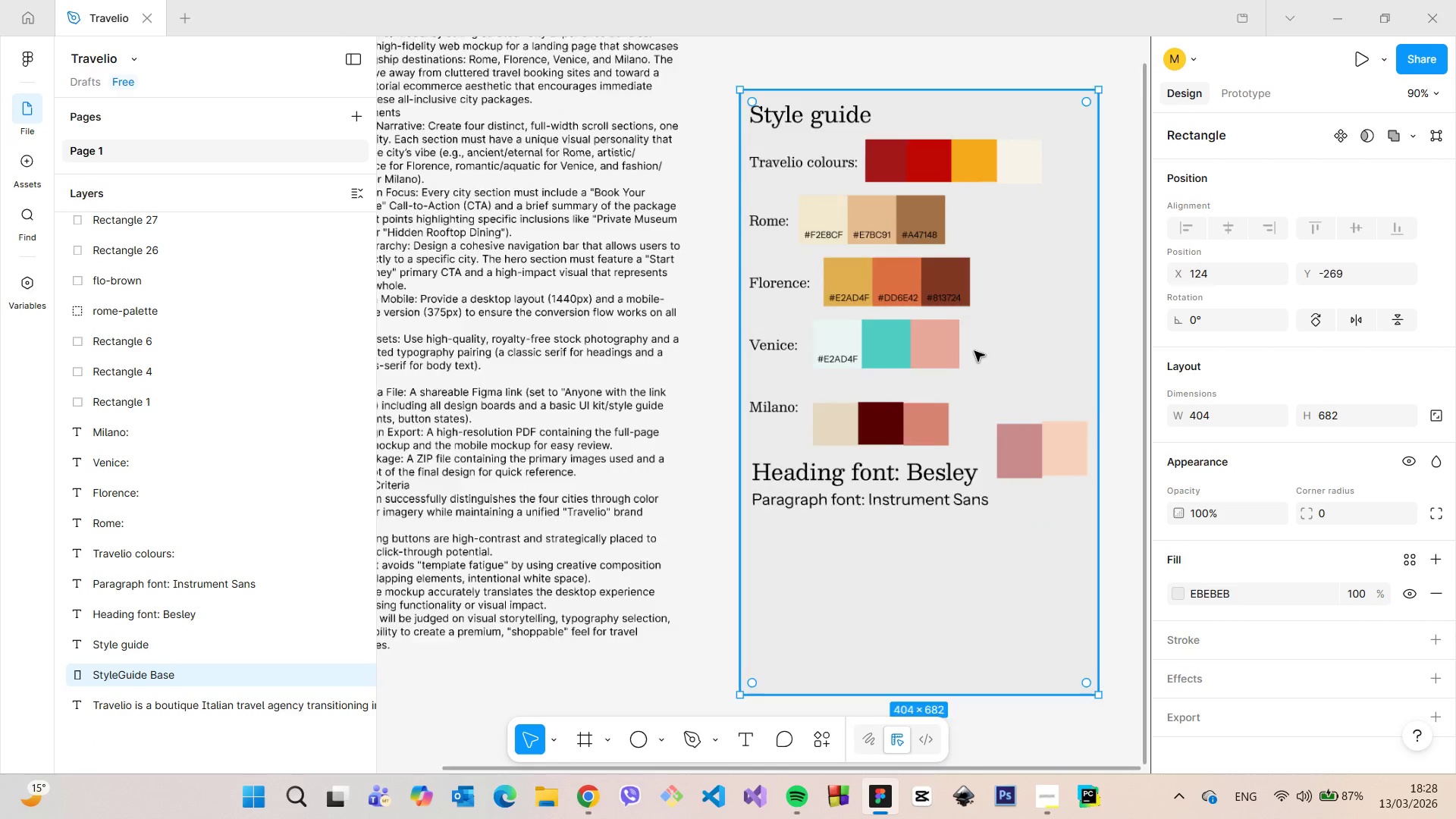 
scroll: coordinate [974, 351], scroll_direction: up, amount: 5.0
 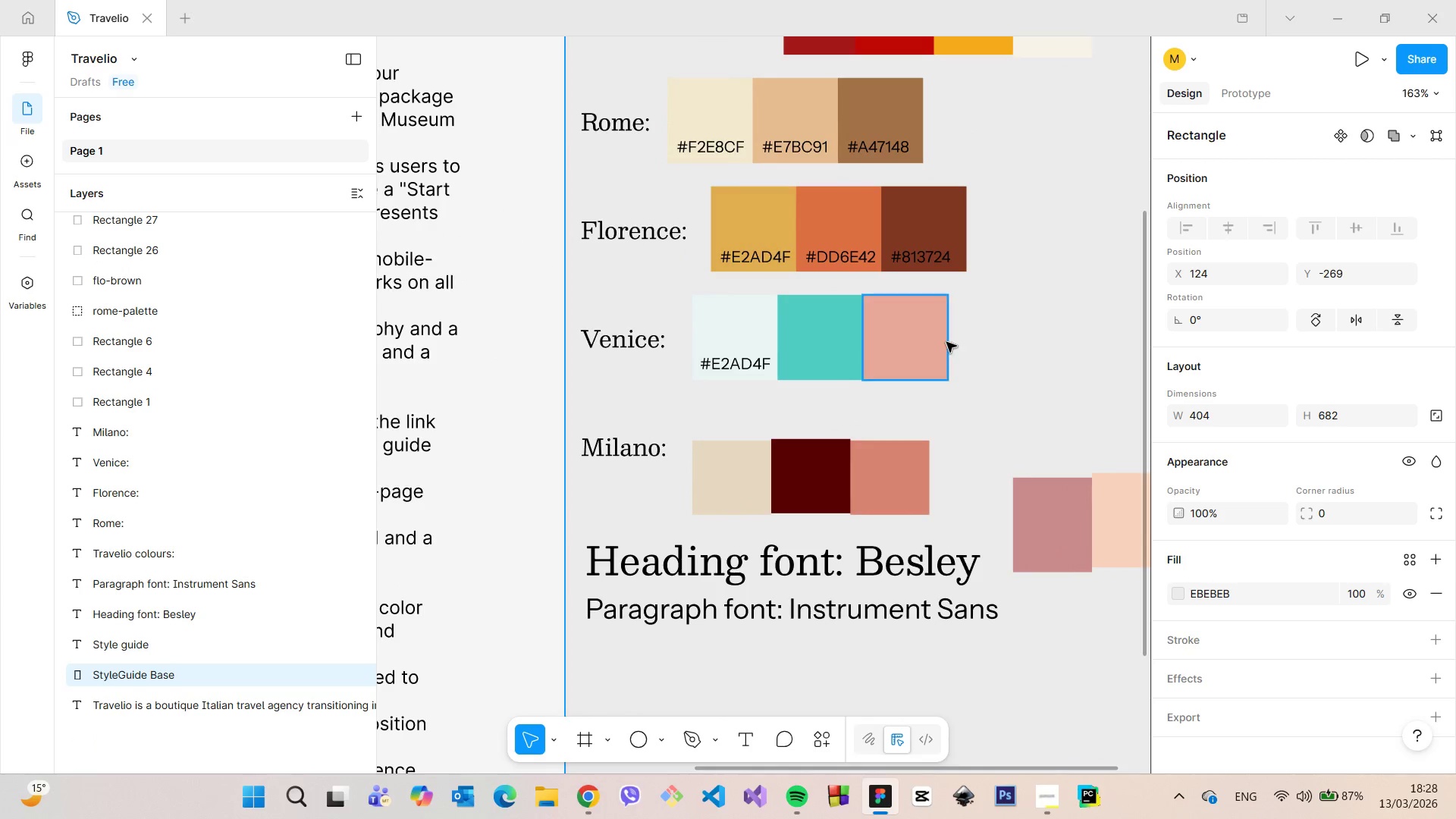 
left_click([946, 342])
 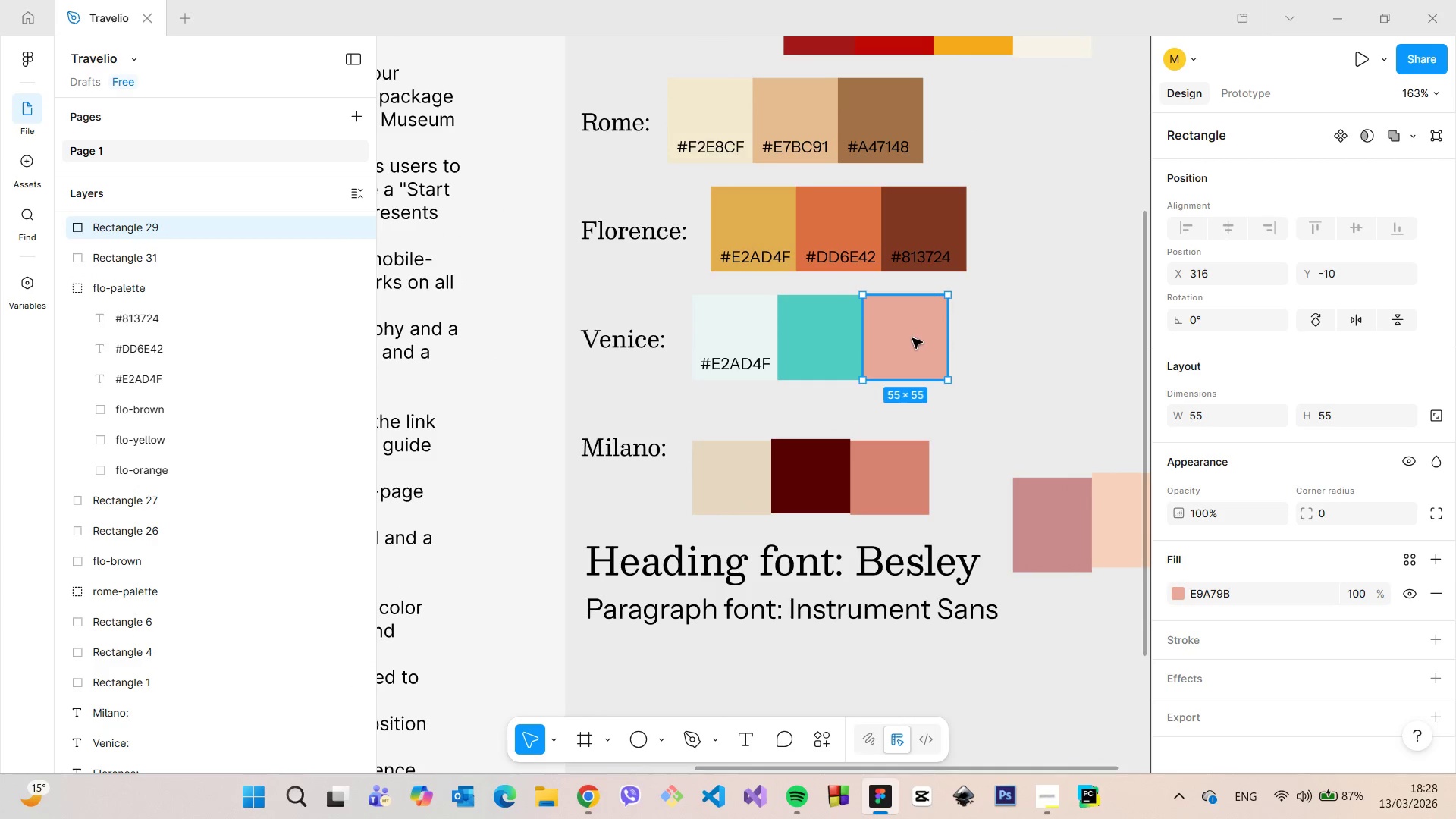 
left_click_drag(start_coordinate=[913, 332], to_coordinate=[825, 417])
 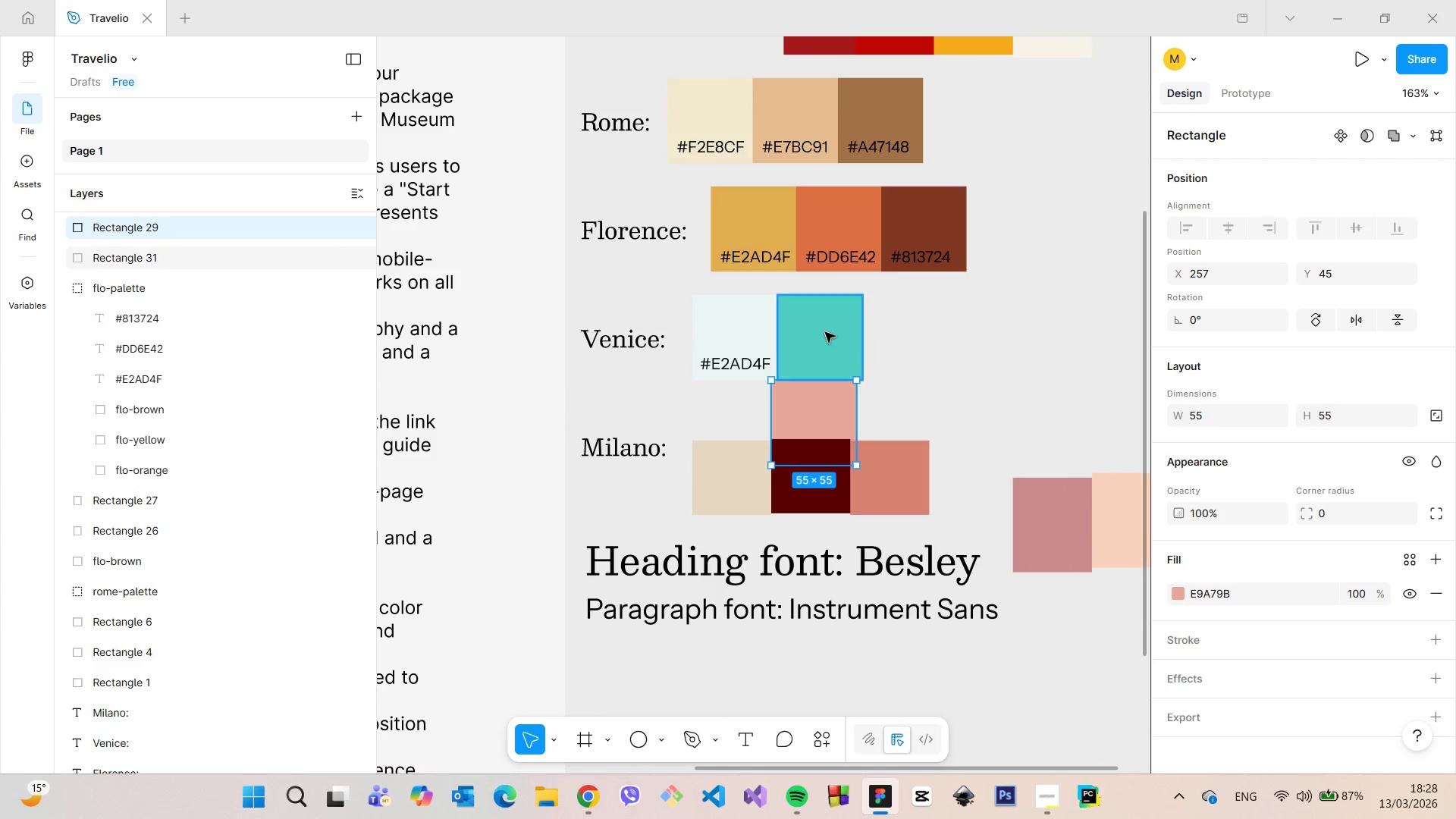 
left_click([825, 332])
 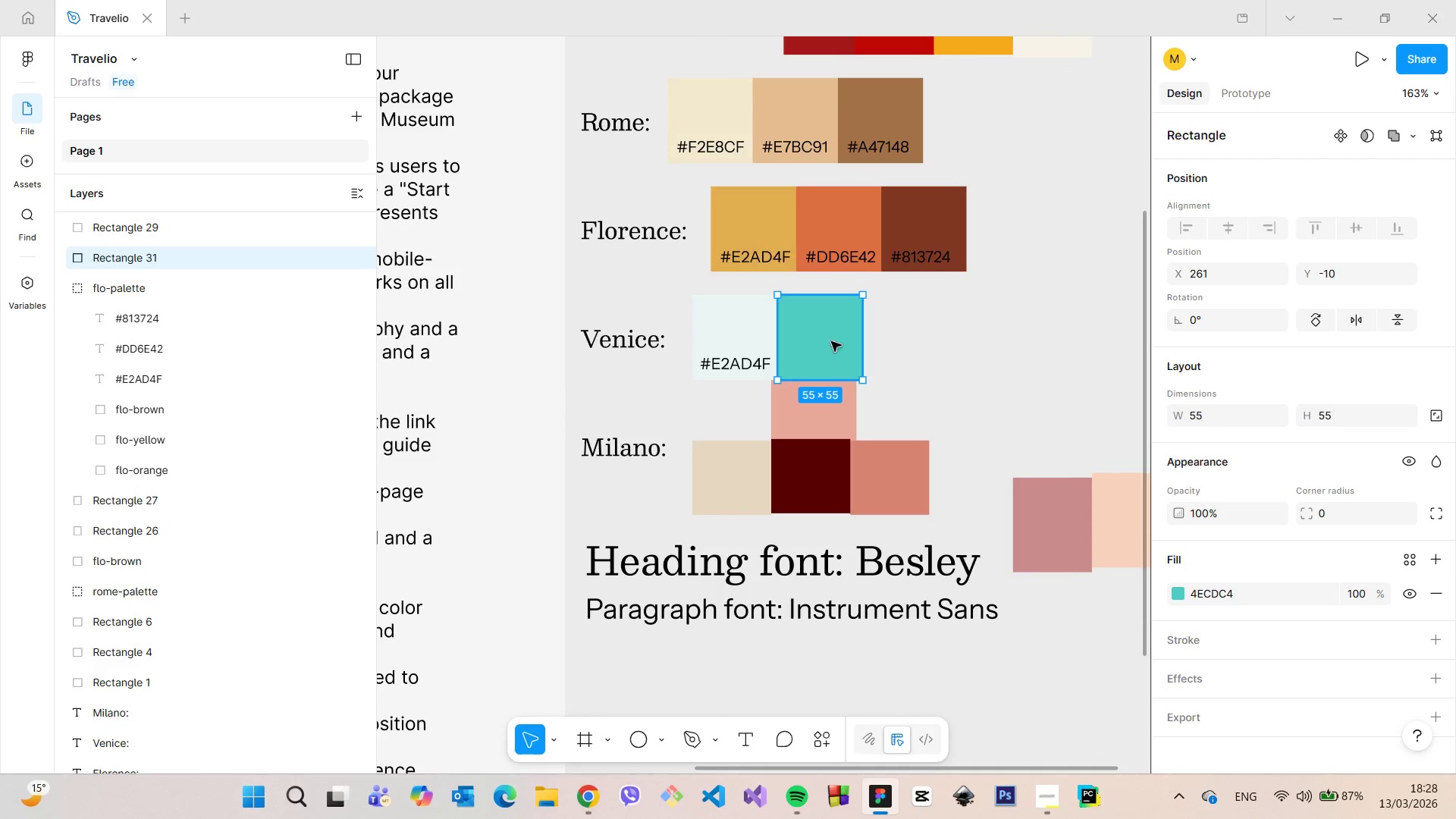 
left_click_drag(start_coordinate=[817, 339], to_coordinate=[900, 344])
 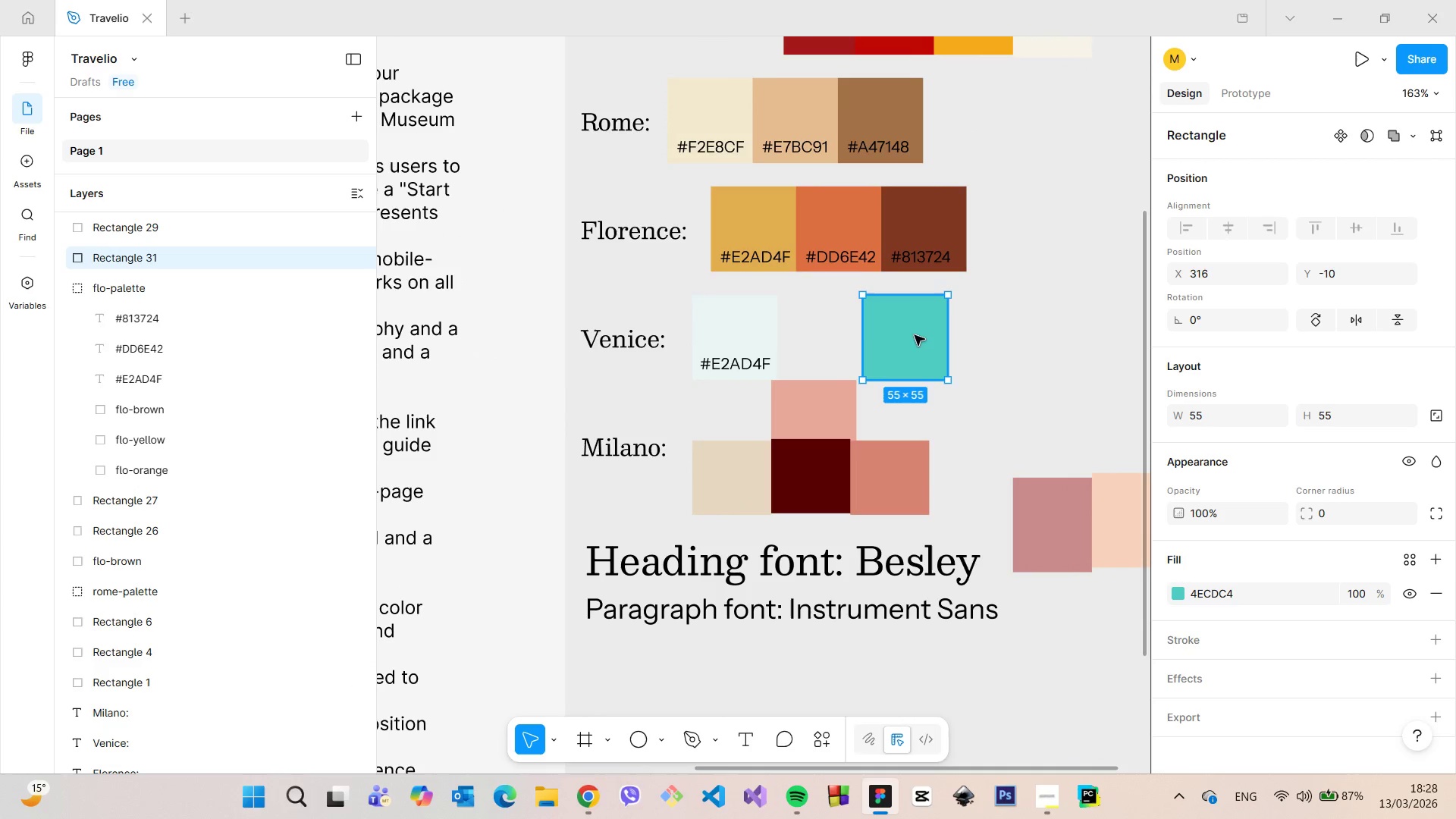 
left_click_drag(start_coordinate=[915, 335], to_coordinate=[942, 337])
 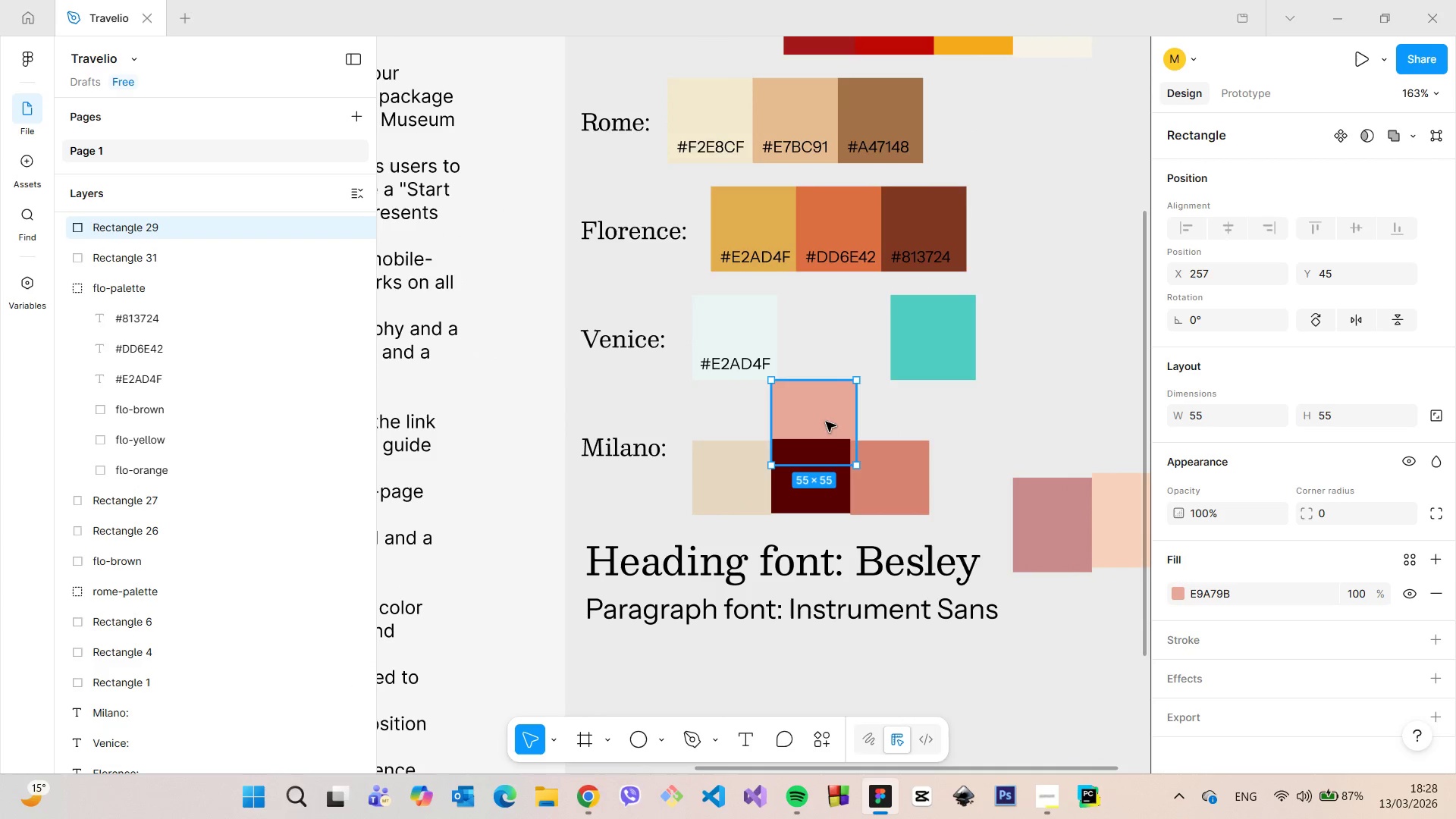 
left_click_drag(start_coordinate=[826, 422], to_coordinate=[830, 339])
 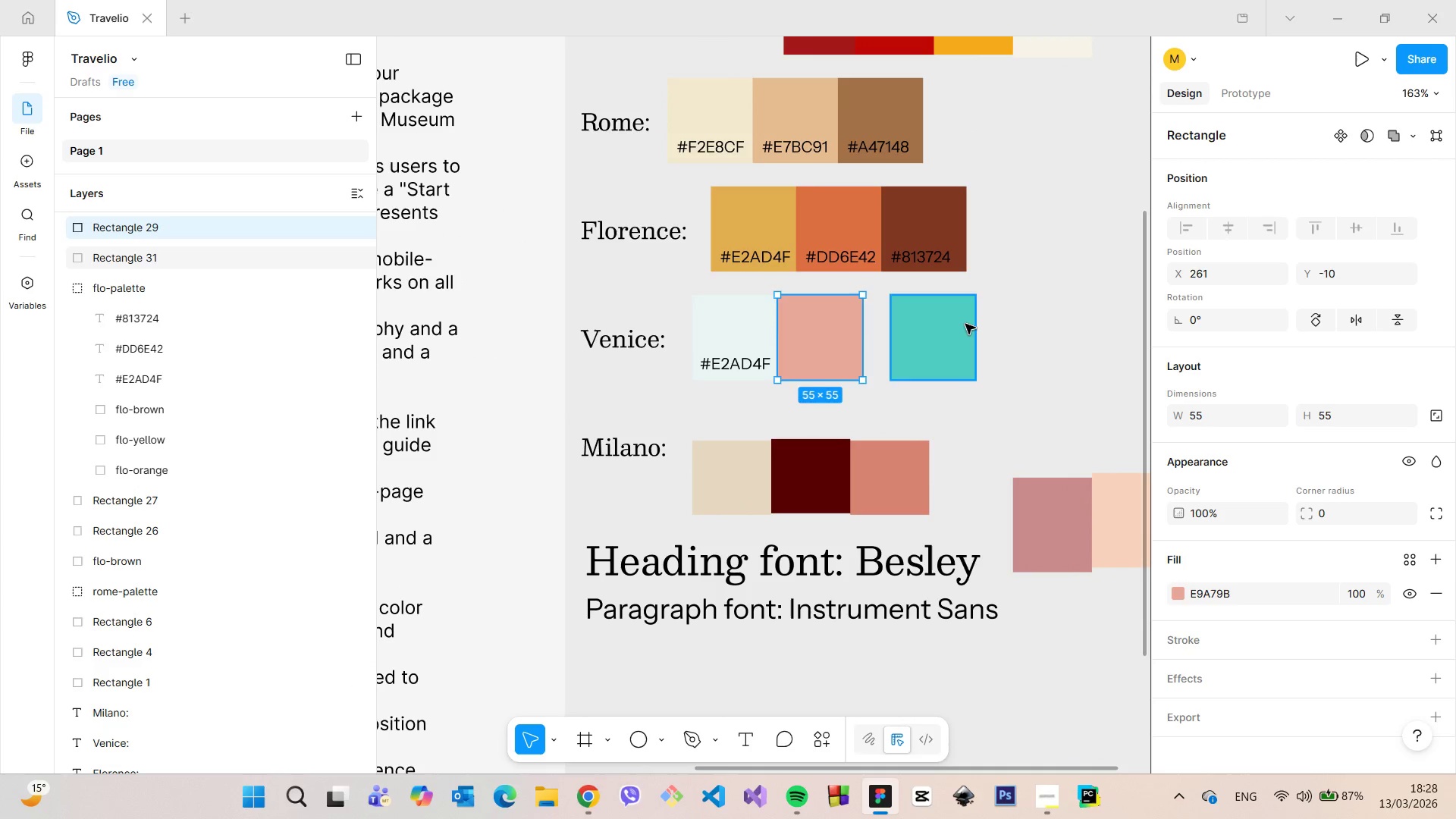 
left_click([965, 324])
 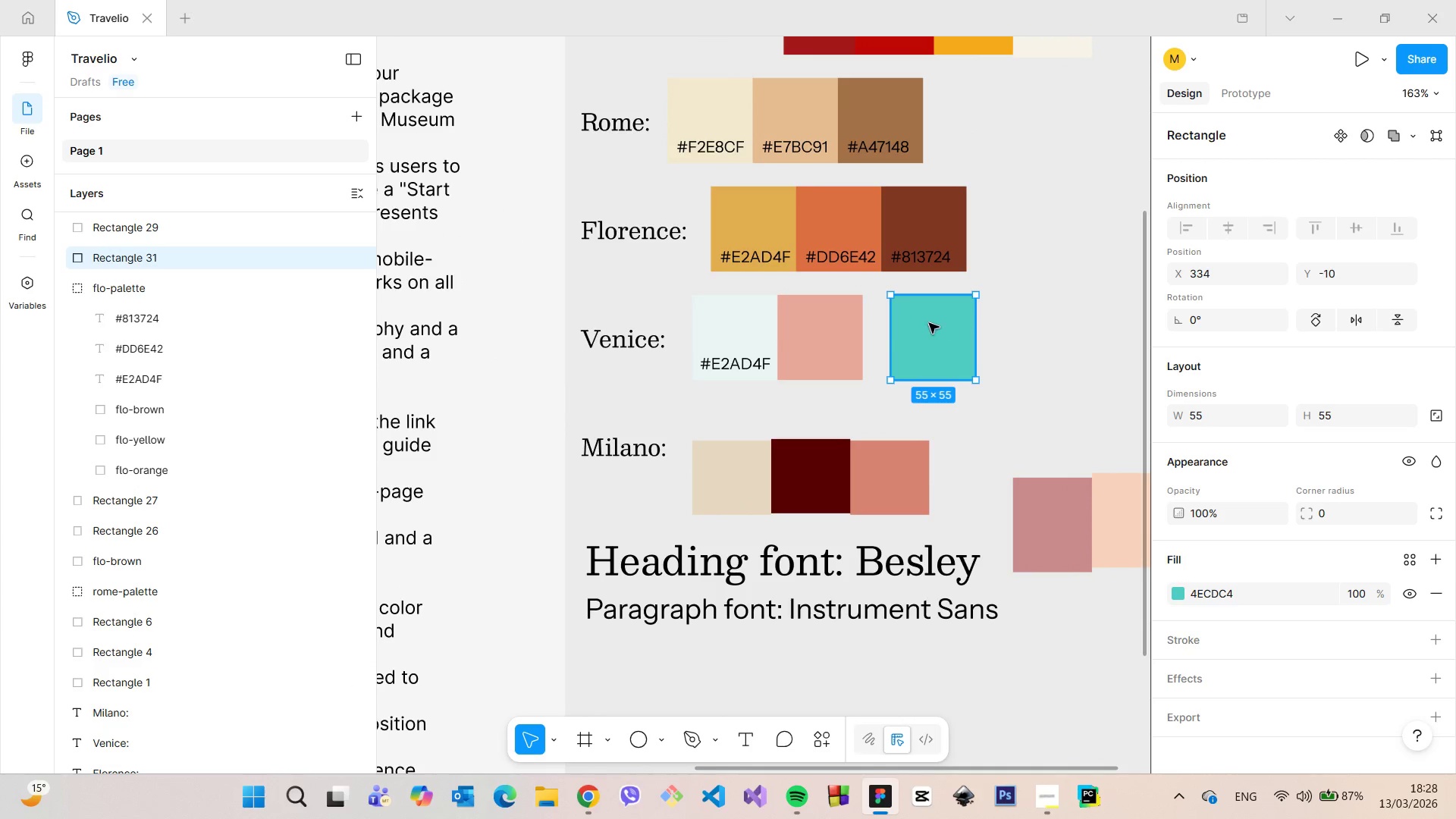 
left_click_drag(start_coordinate=[943, 325], to_coordinate=[915, 325])
 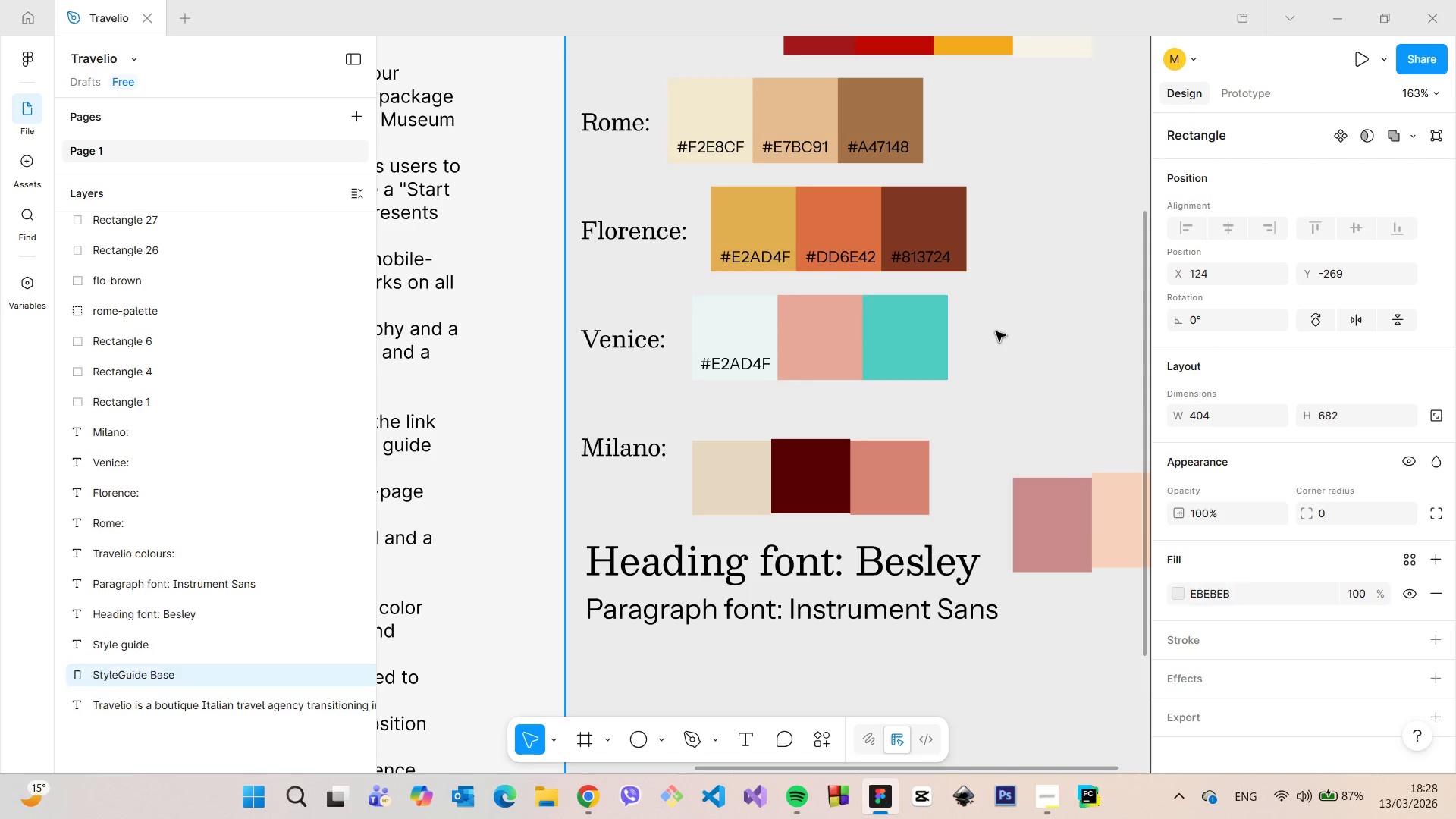 
left_click([996, 331])
 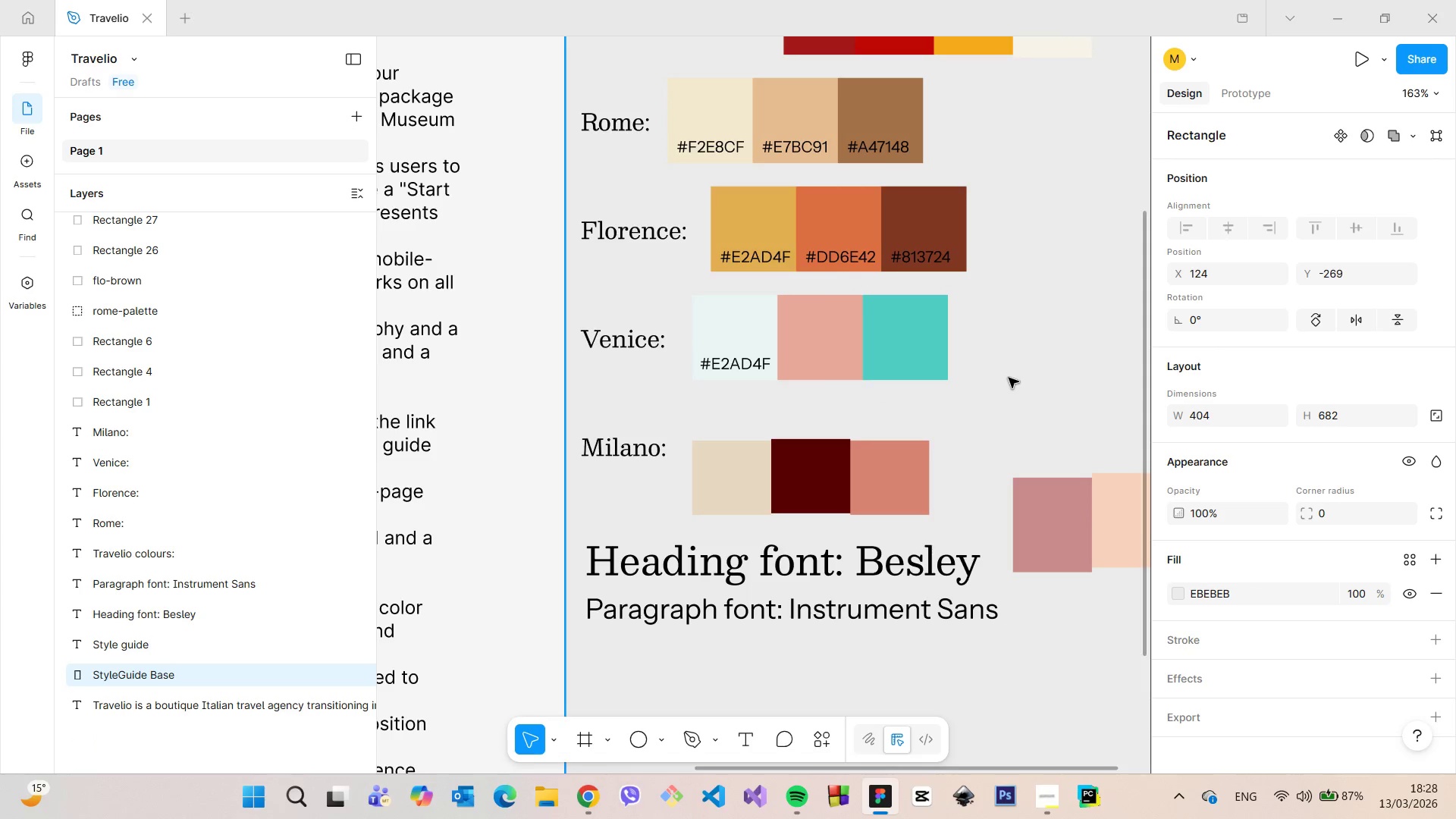 
scroll: coordinate [1007, 378], scroll_direction: down, amount: 7.0
 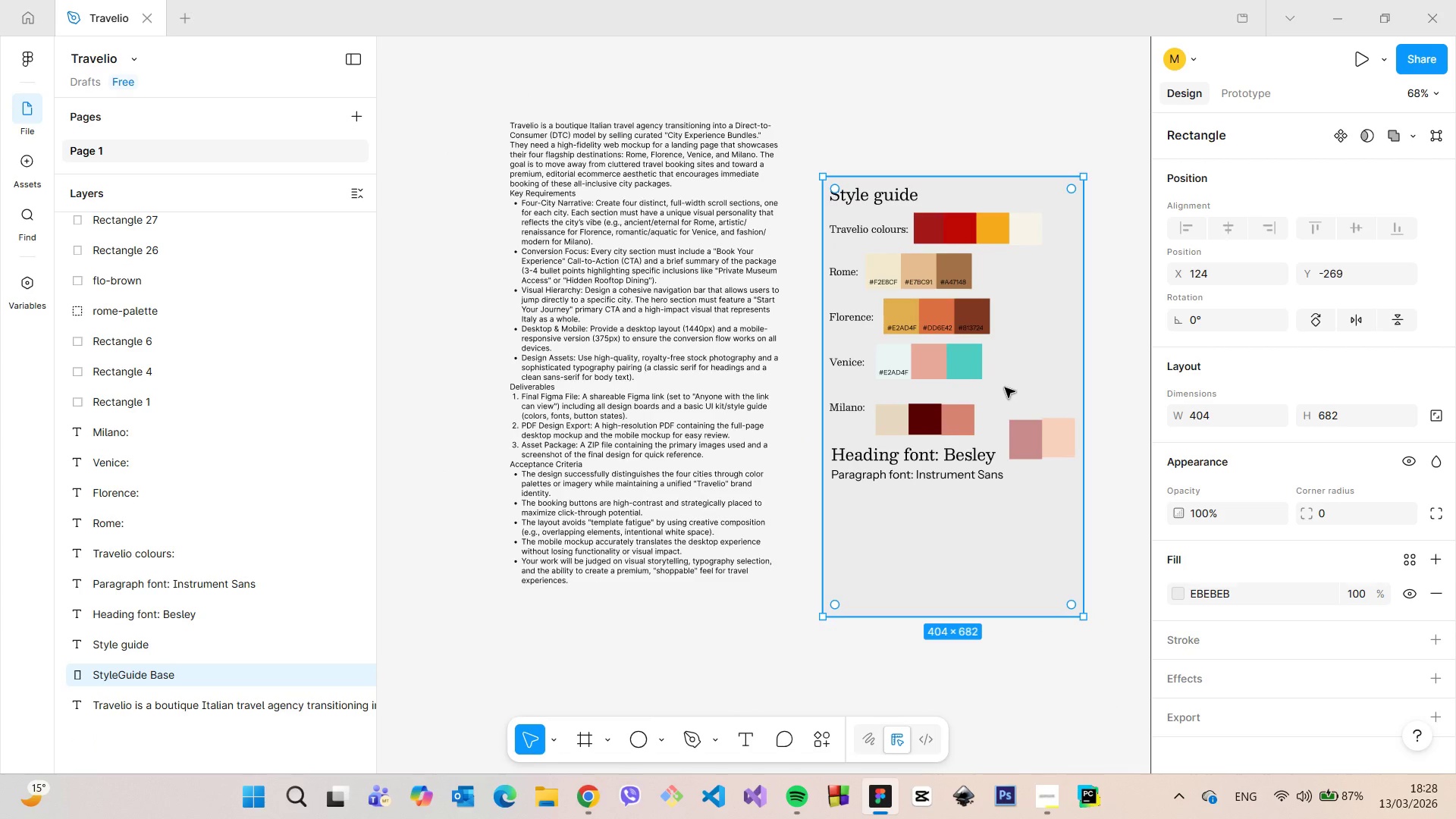 
scroll: coordinate [1004, 388], scroll_direction: up, amount: 11.0
 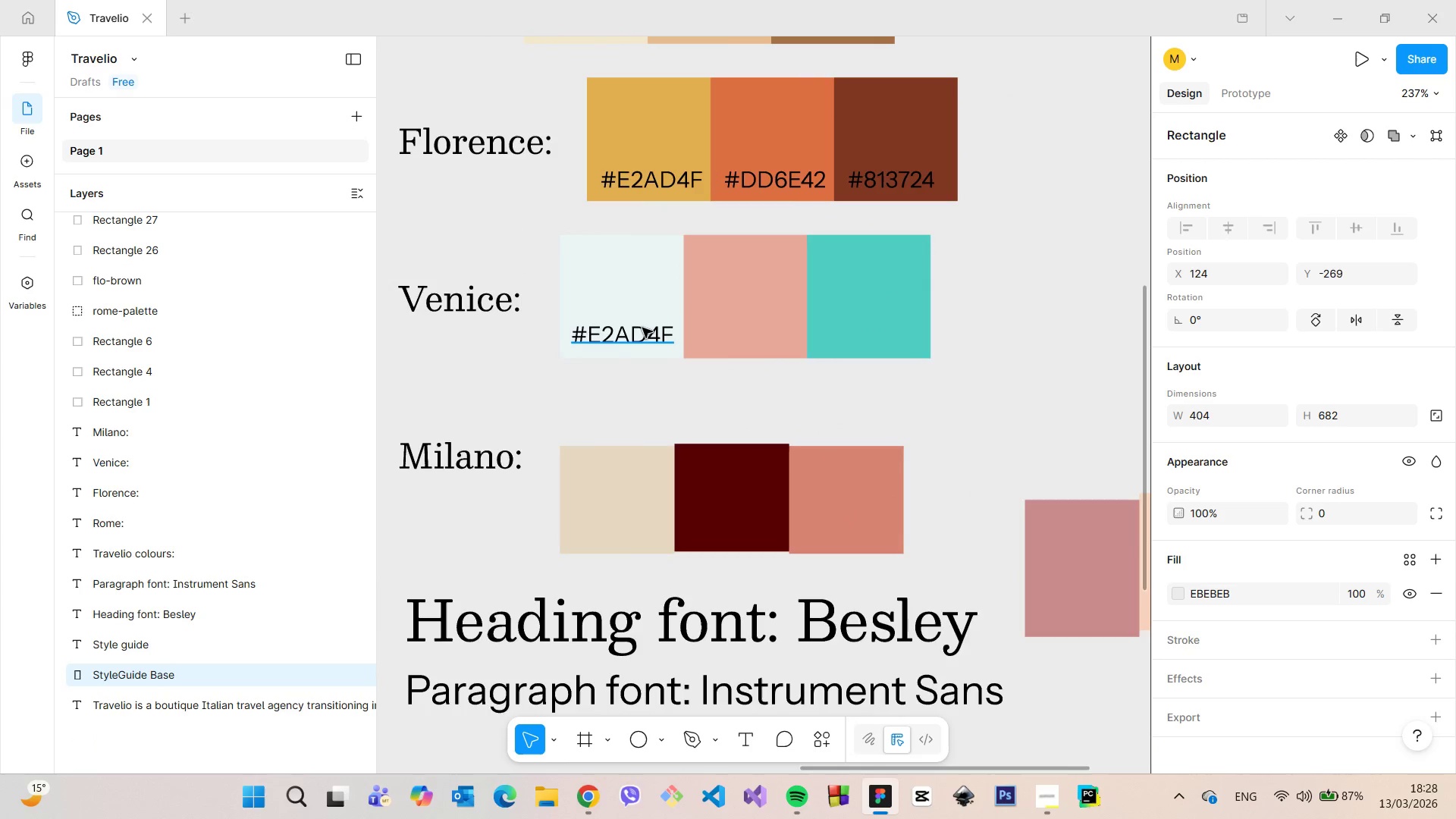 
left_click([642, 328])
 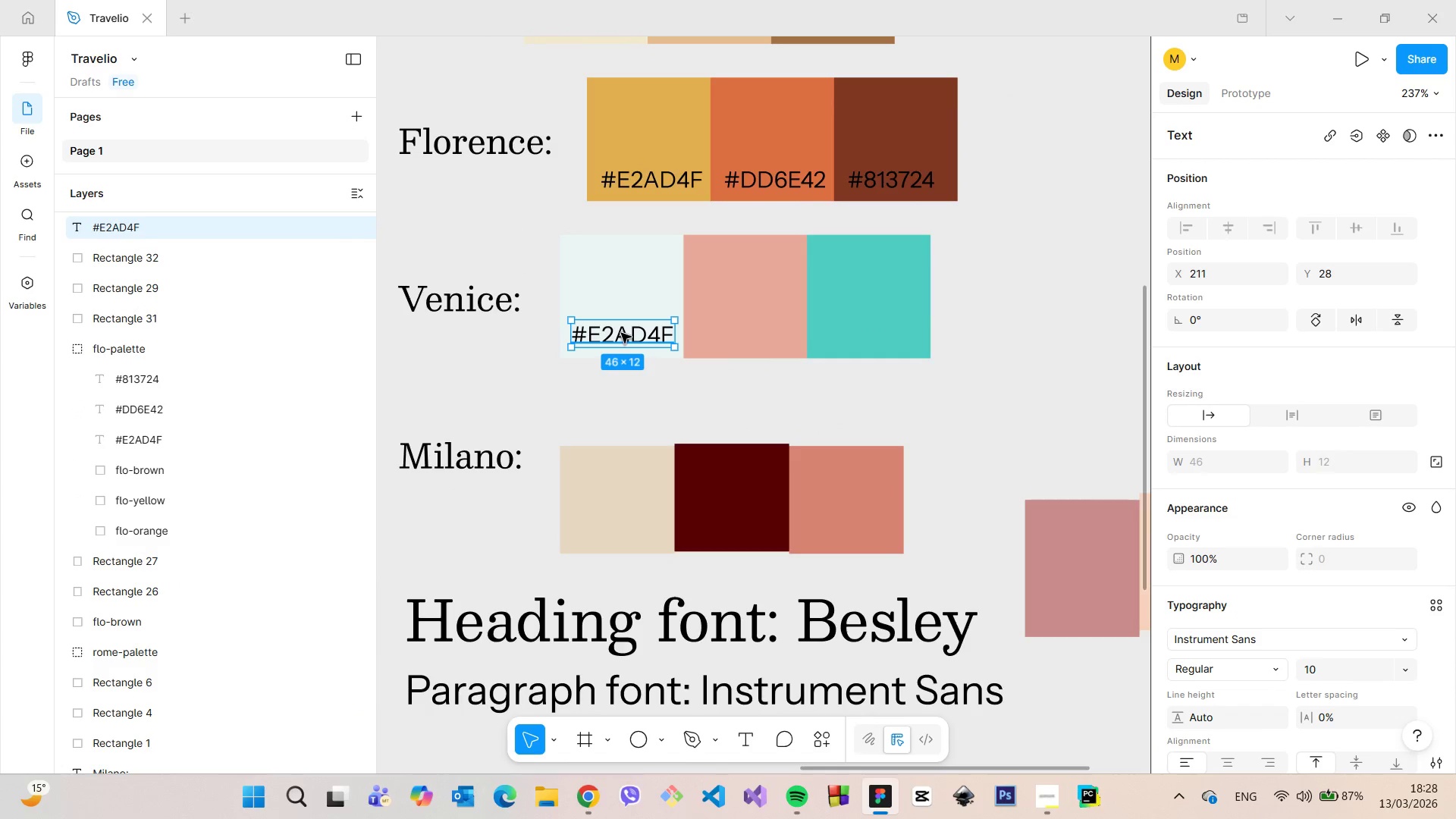 
left_click_drag(start_coordinate=[621, 331], to_coordinate=[748, 337])
 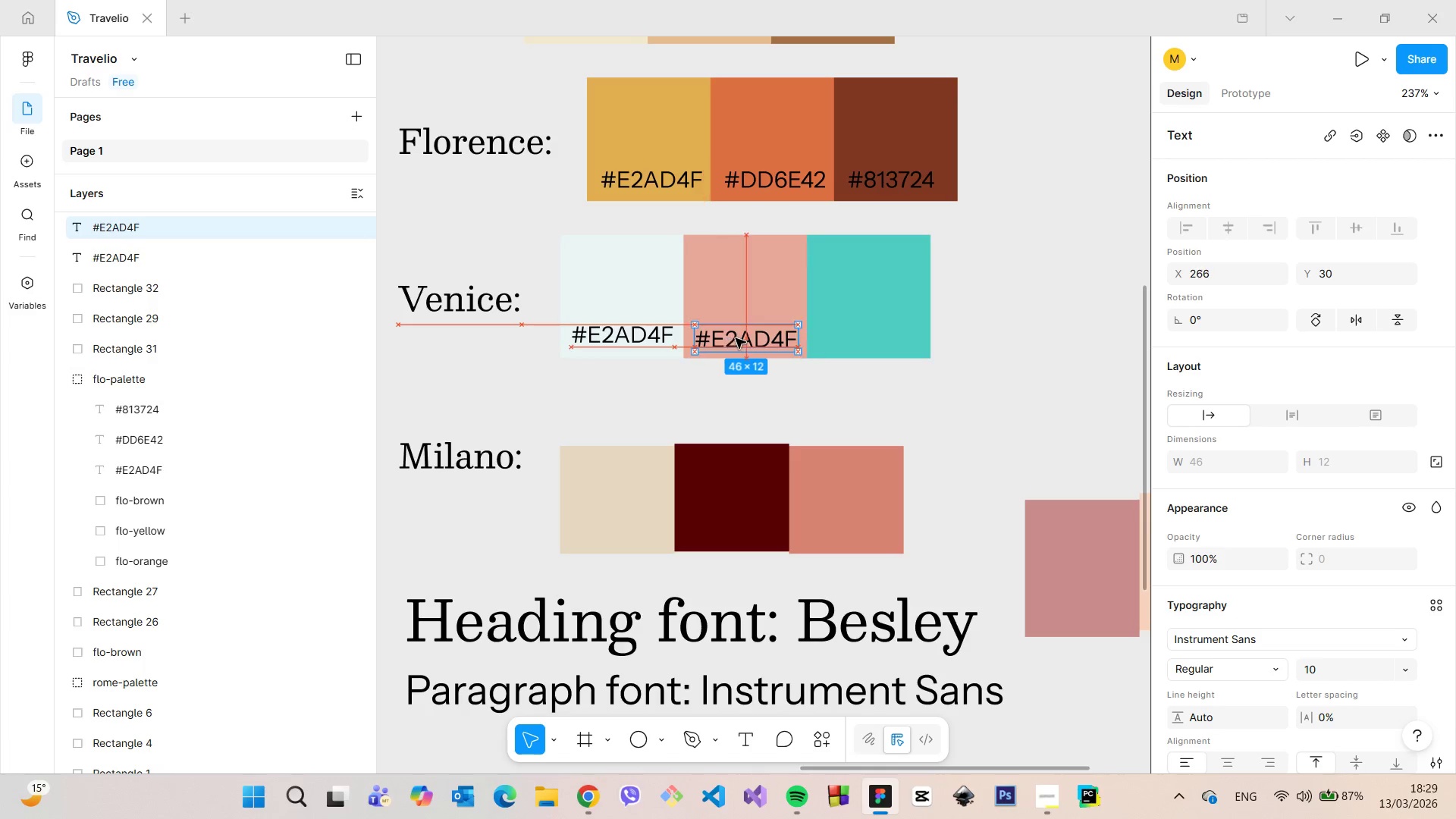 
hold_key(key=AltLeft, duration=1.34)
 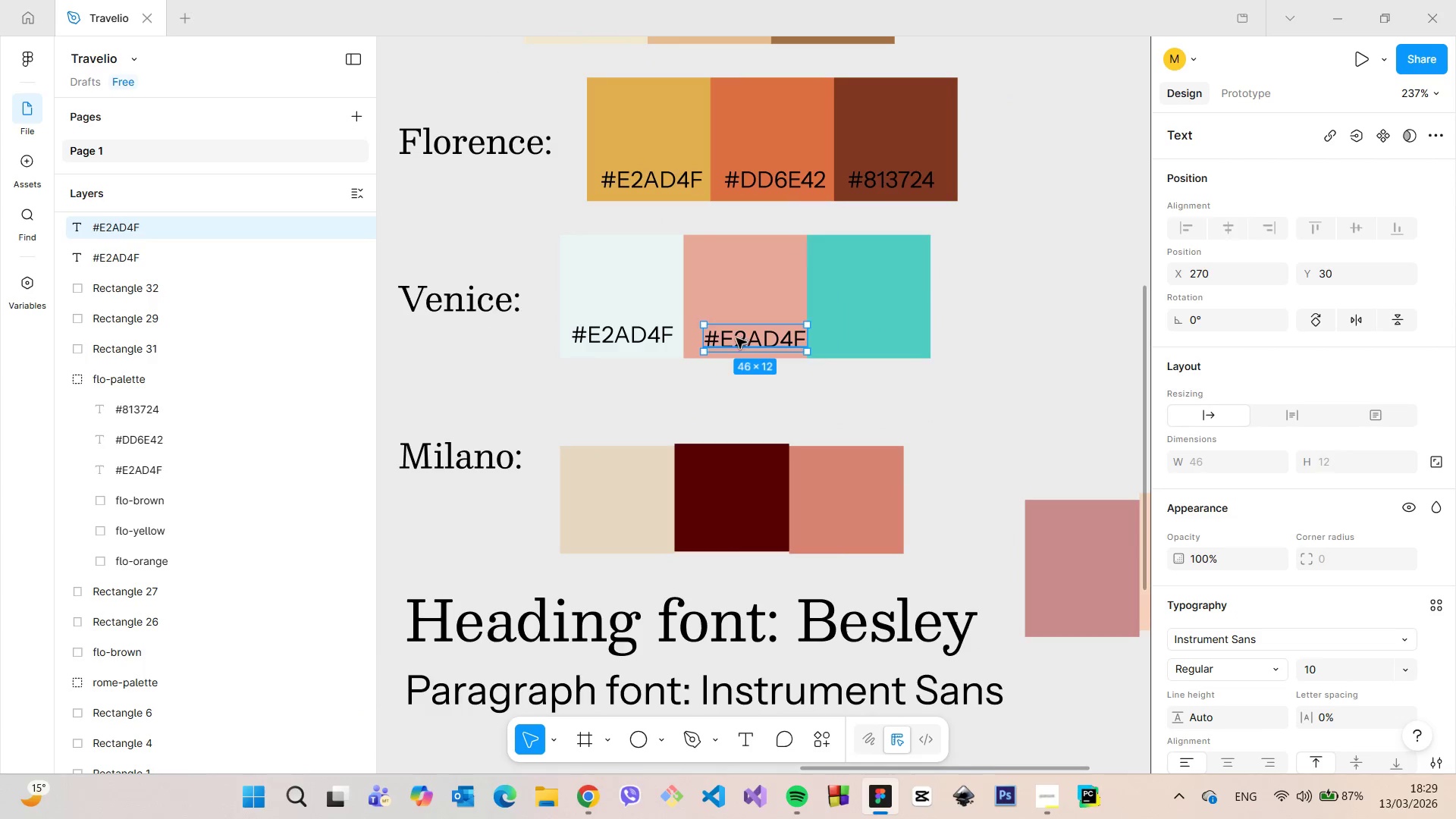 
left_click_drag(start_coordinate=[741, 337], to_coordinate=[735, 337])
 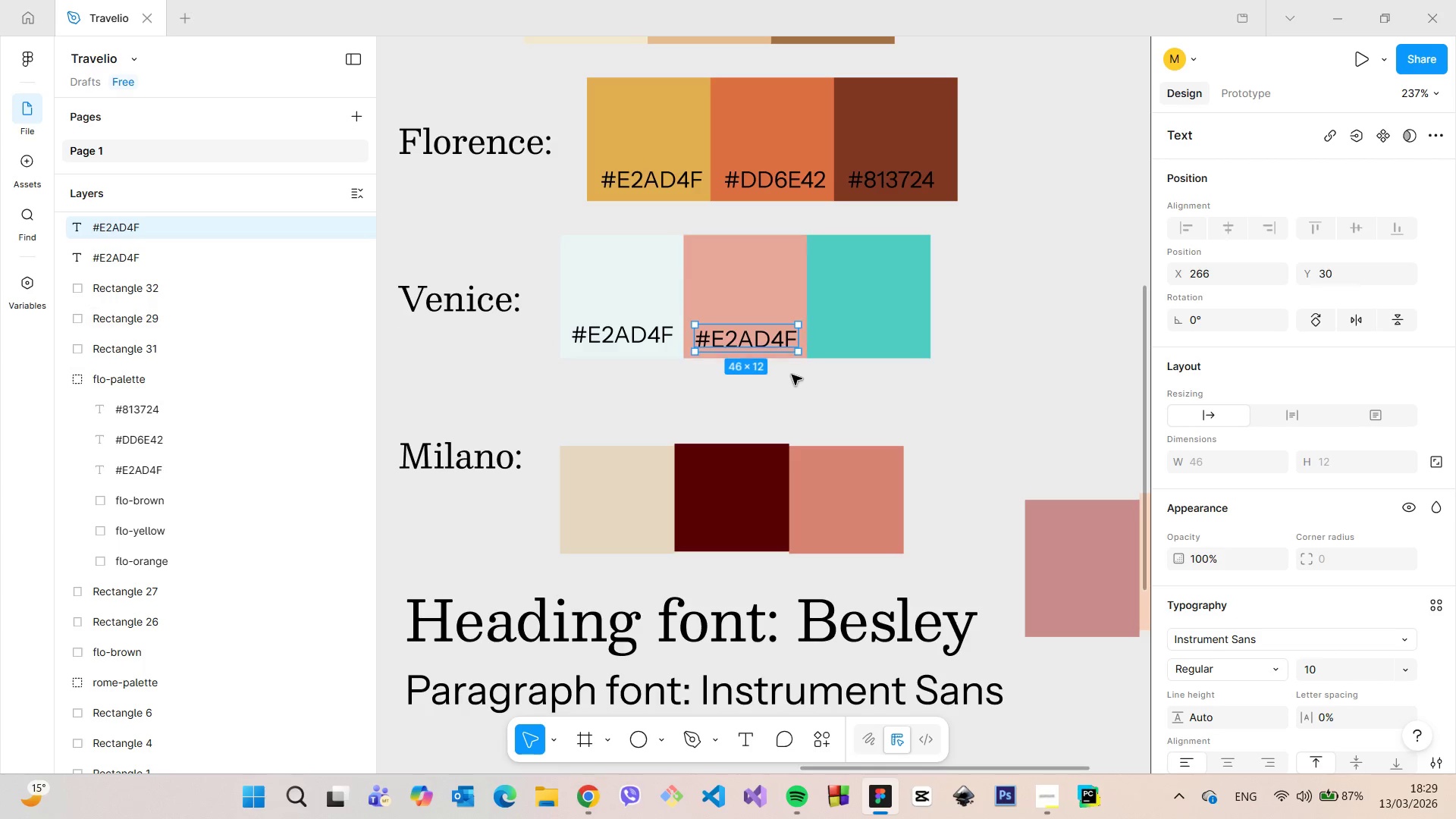 
left_click([792, 375])
 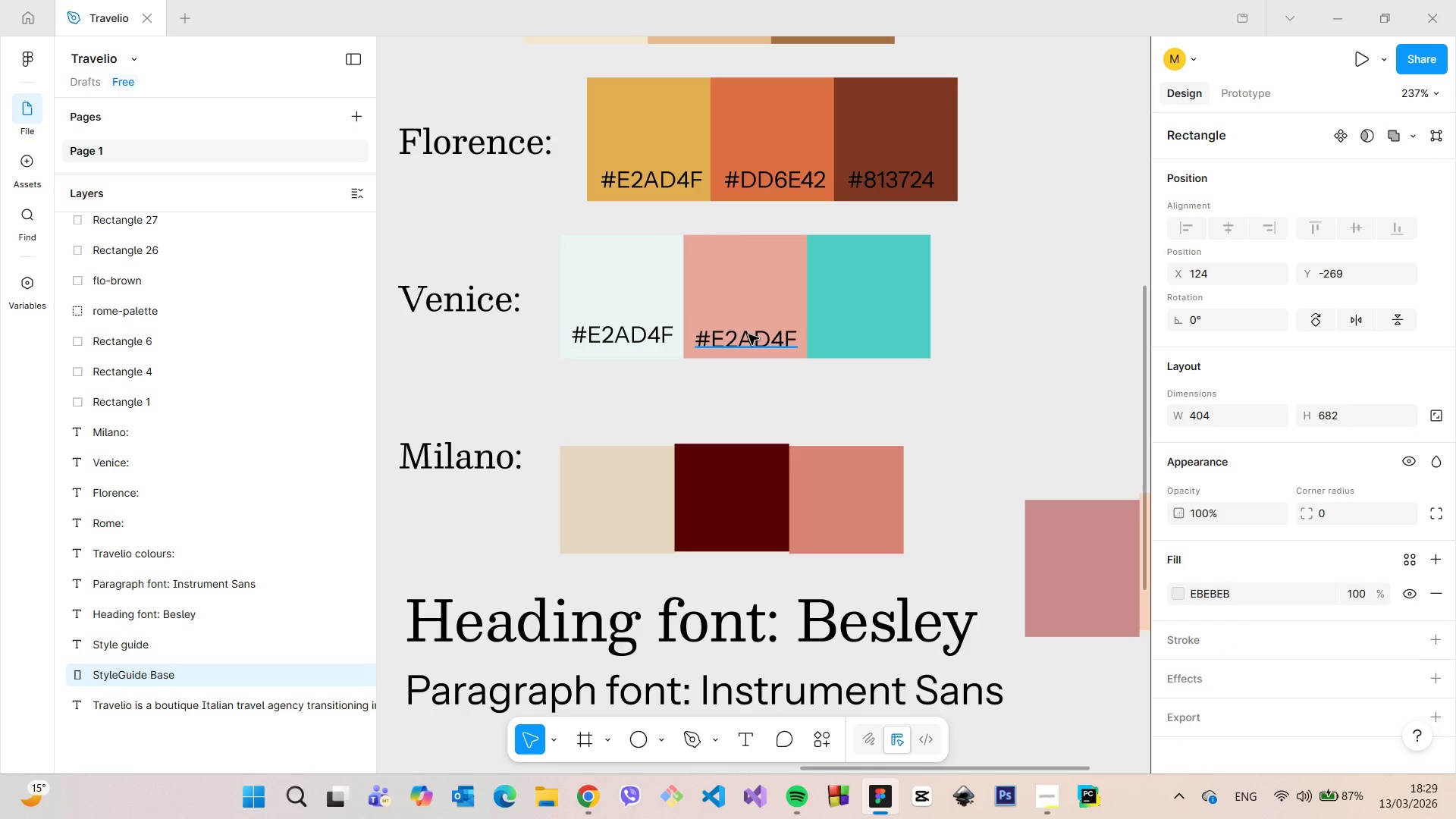 
left_click([748, 334])
 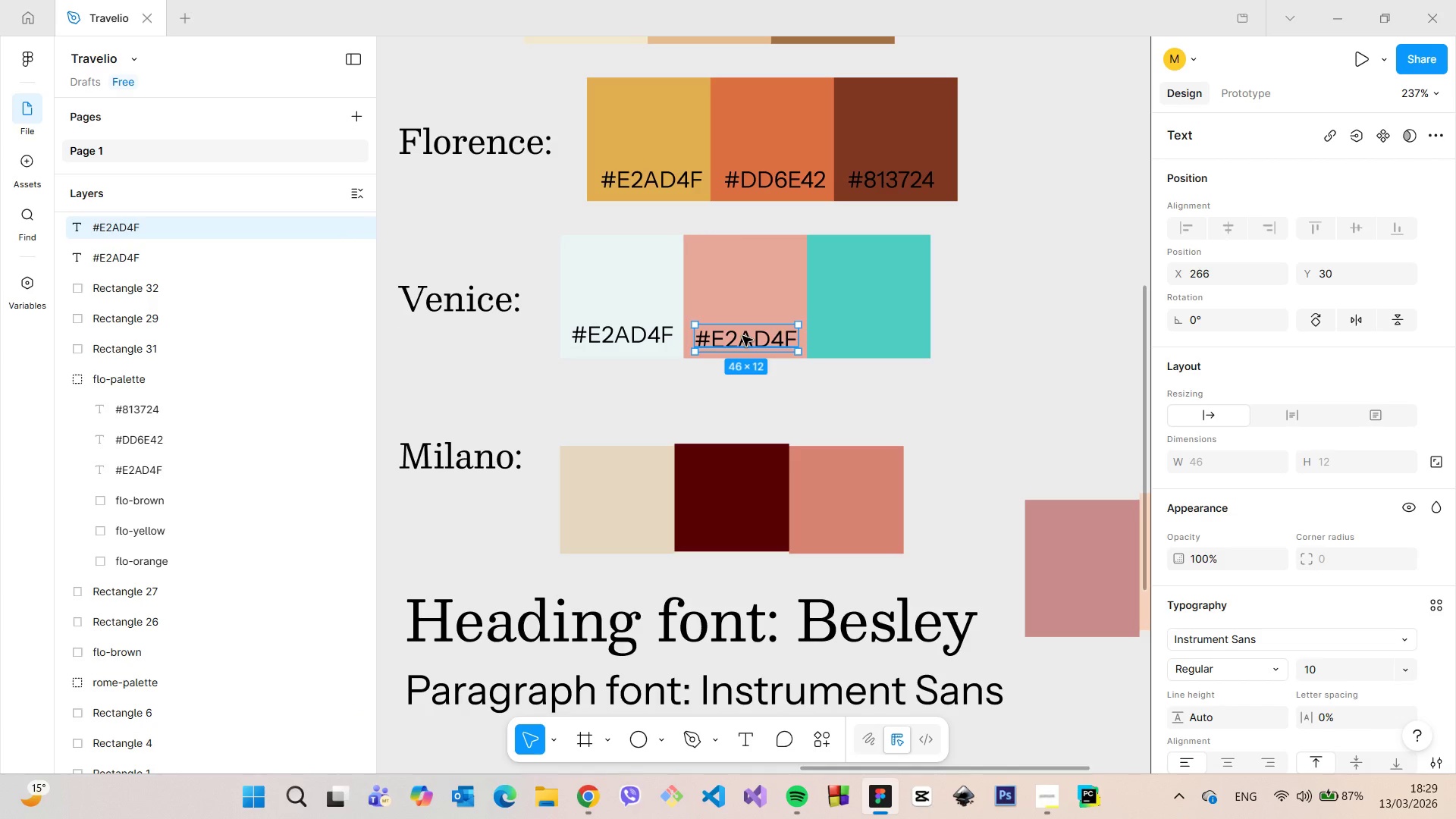 
hold_key(key=AltLeft, duration=1.41)
left_click_drag(start_coordinate=[742, 336], to_coordinate=[865, 337])
 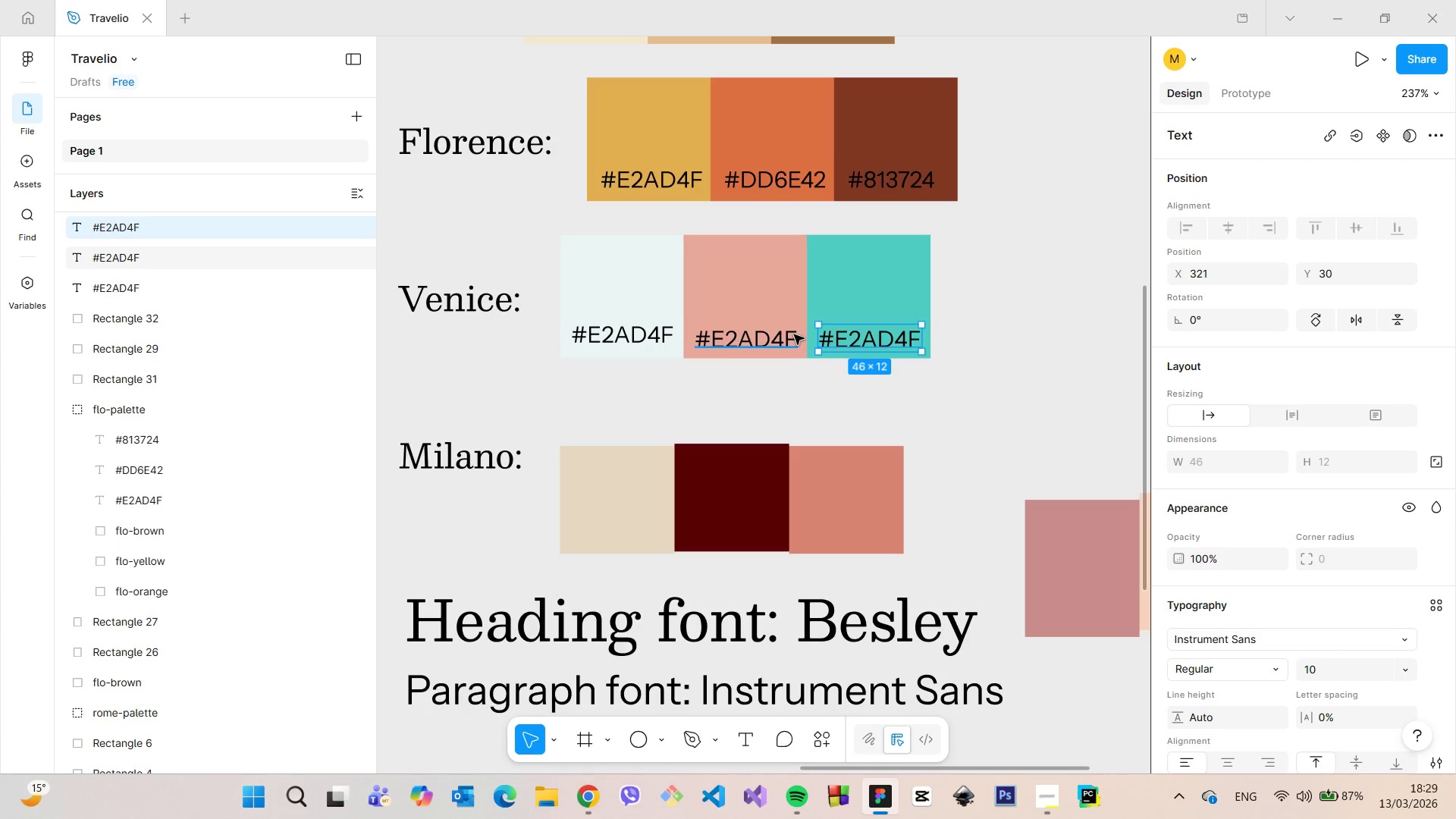 
wait(6.0)
 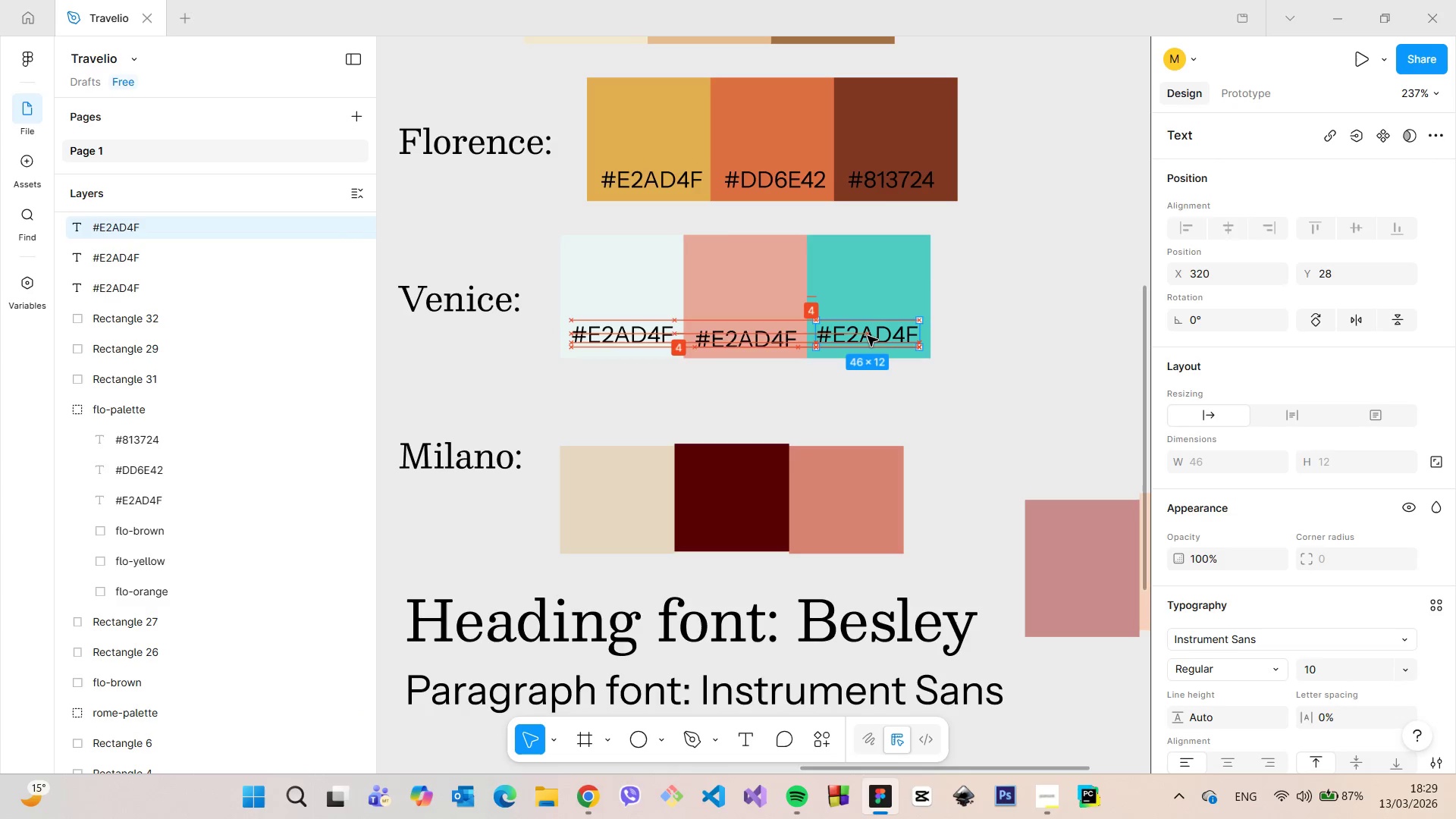 
left_click([734, 344])
 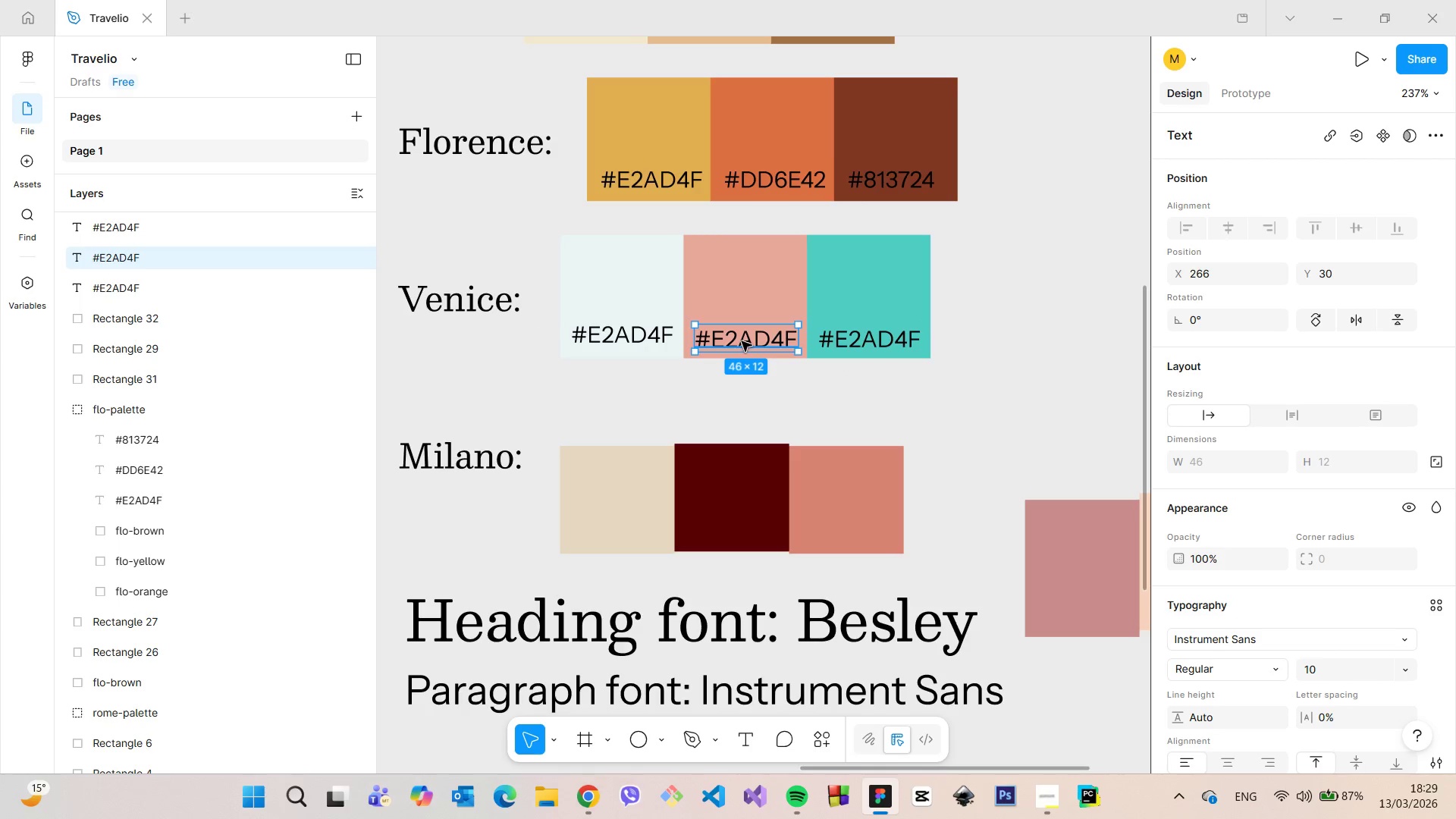 
left_click_drag(start_coordinate=[742, 341], to_coordinate=[742, 337])
 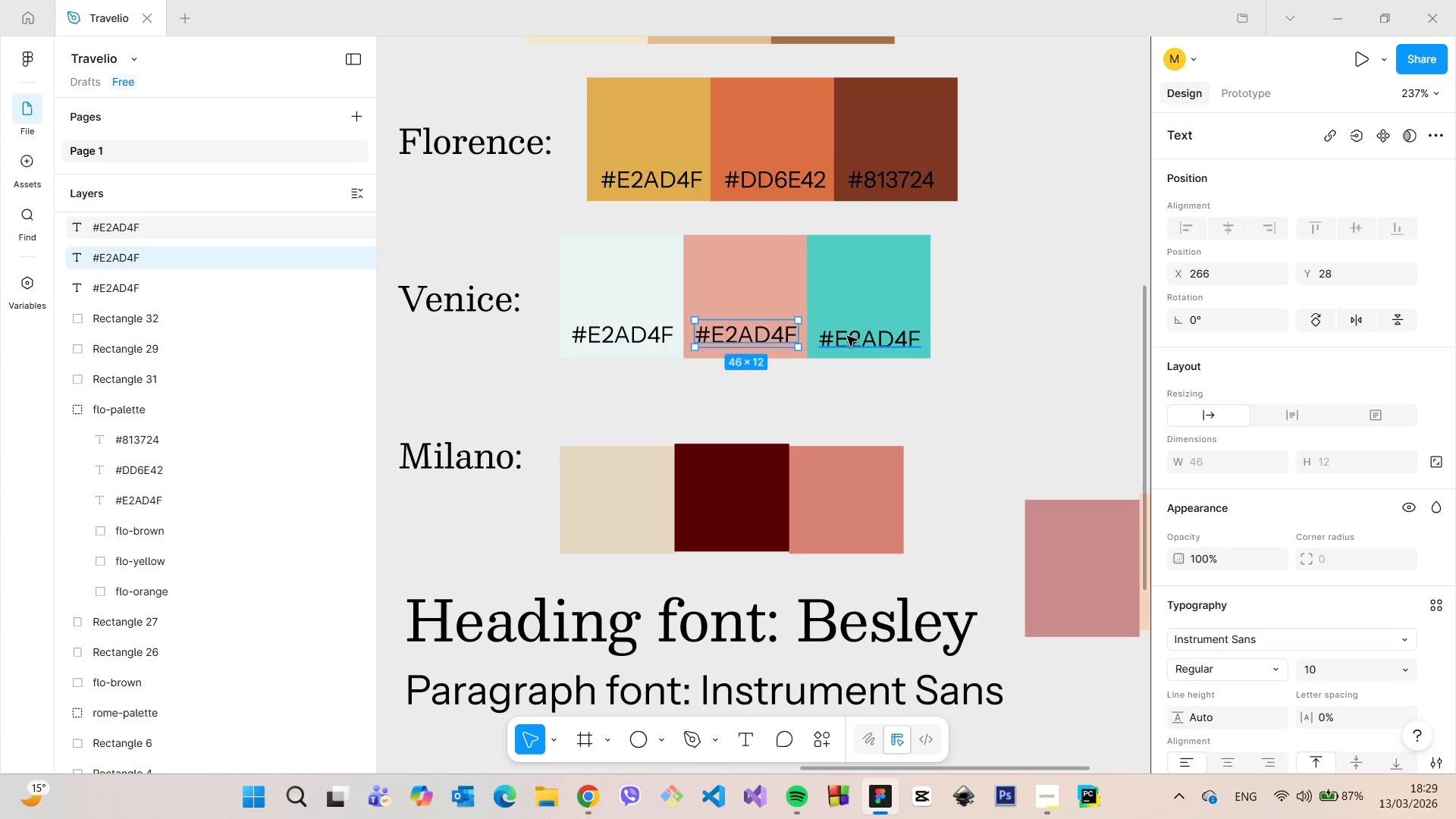 
left_click([847, 336])
 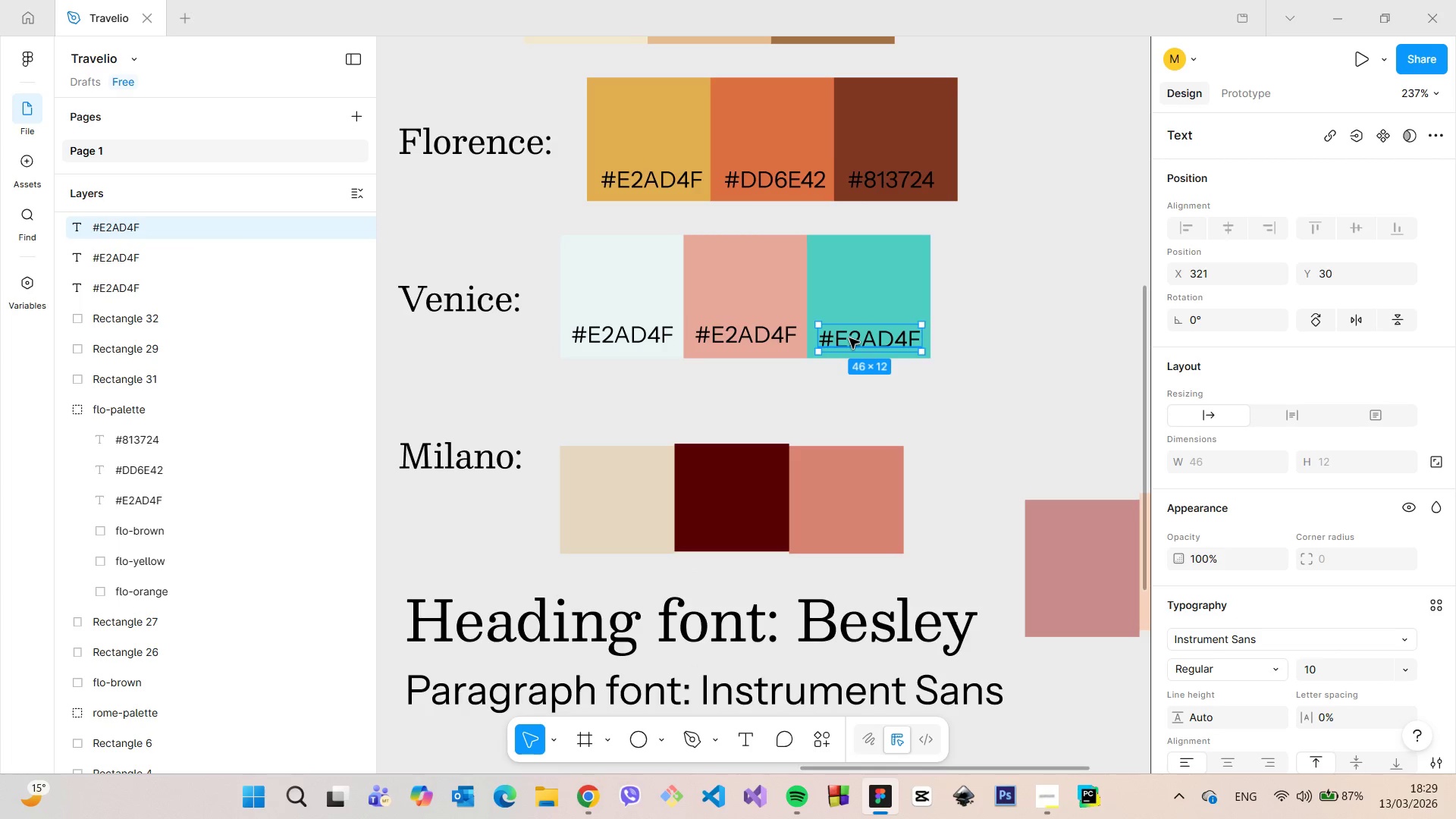 
left_click_drag(start_coordinate=[849, 338], to_coordinate=[849, 332])
 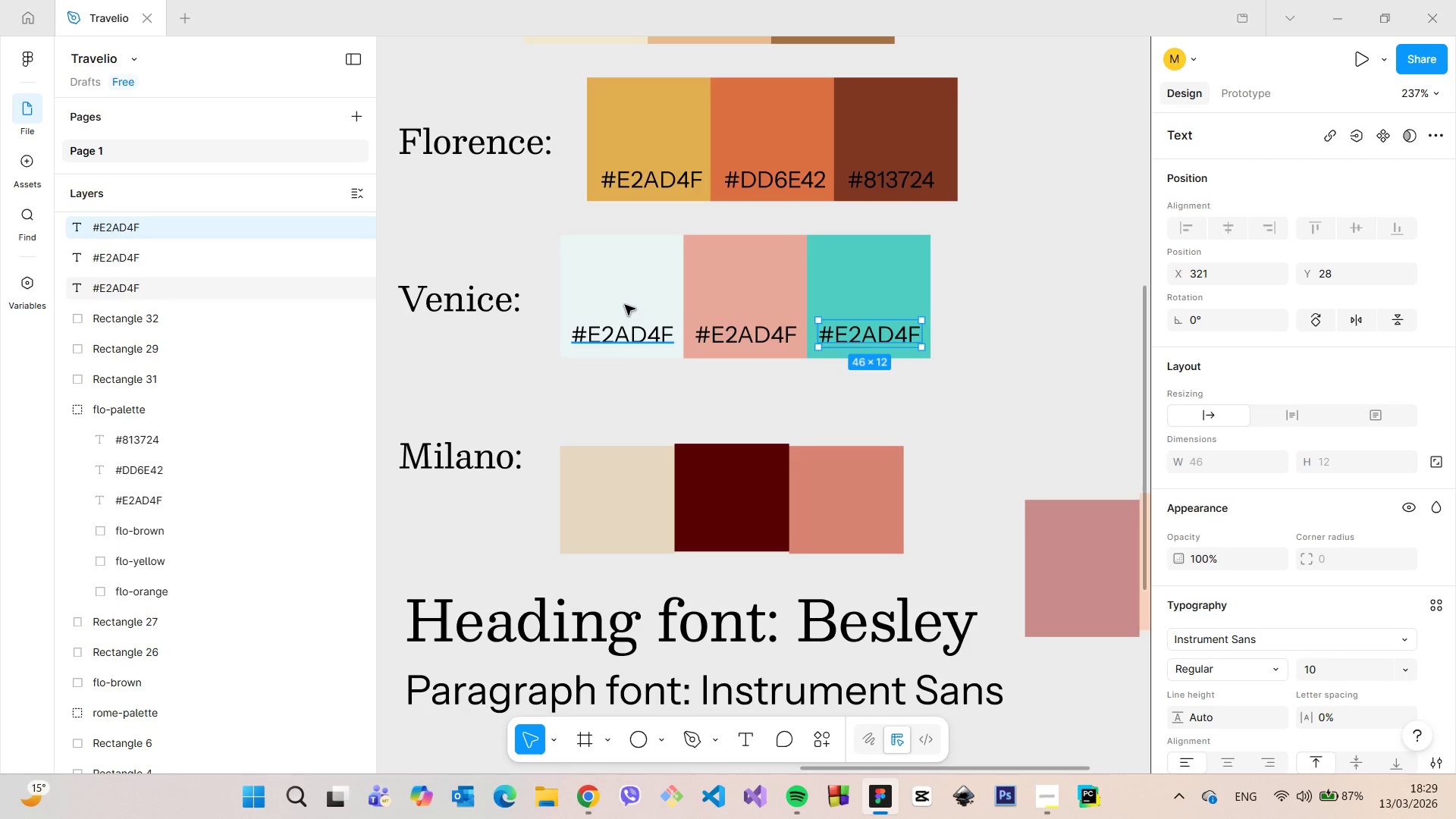 
left_click([625, 305])
 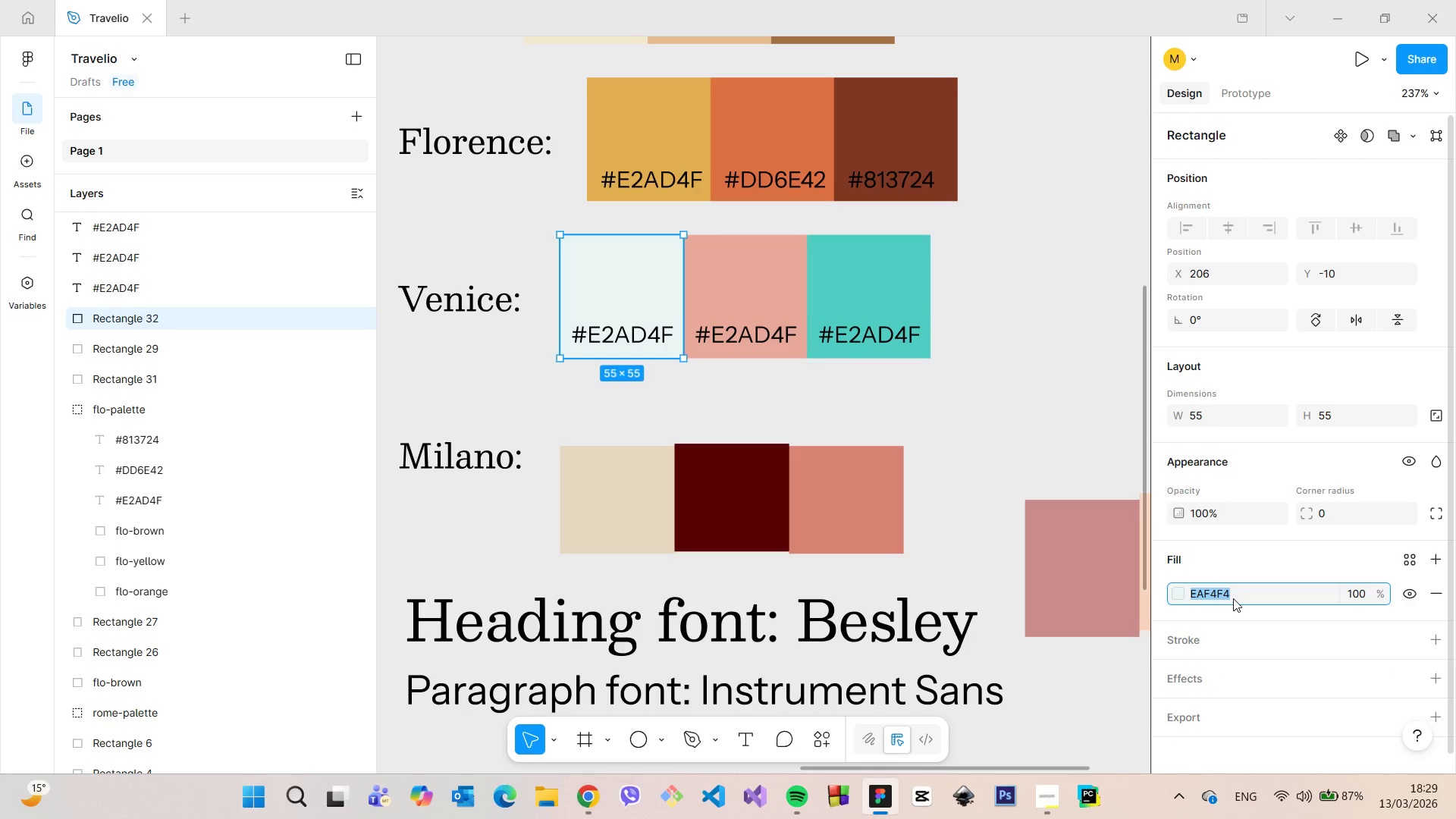 
key(Control+C)
 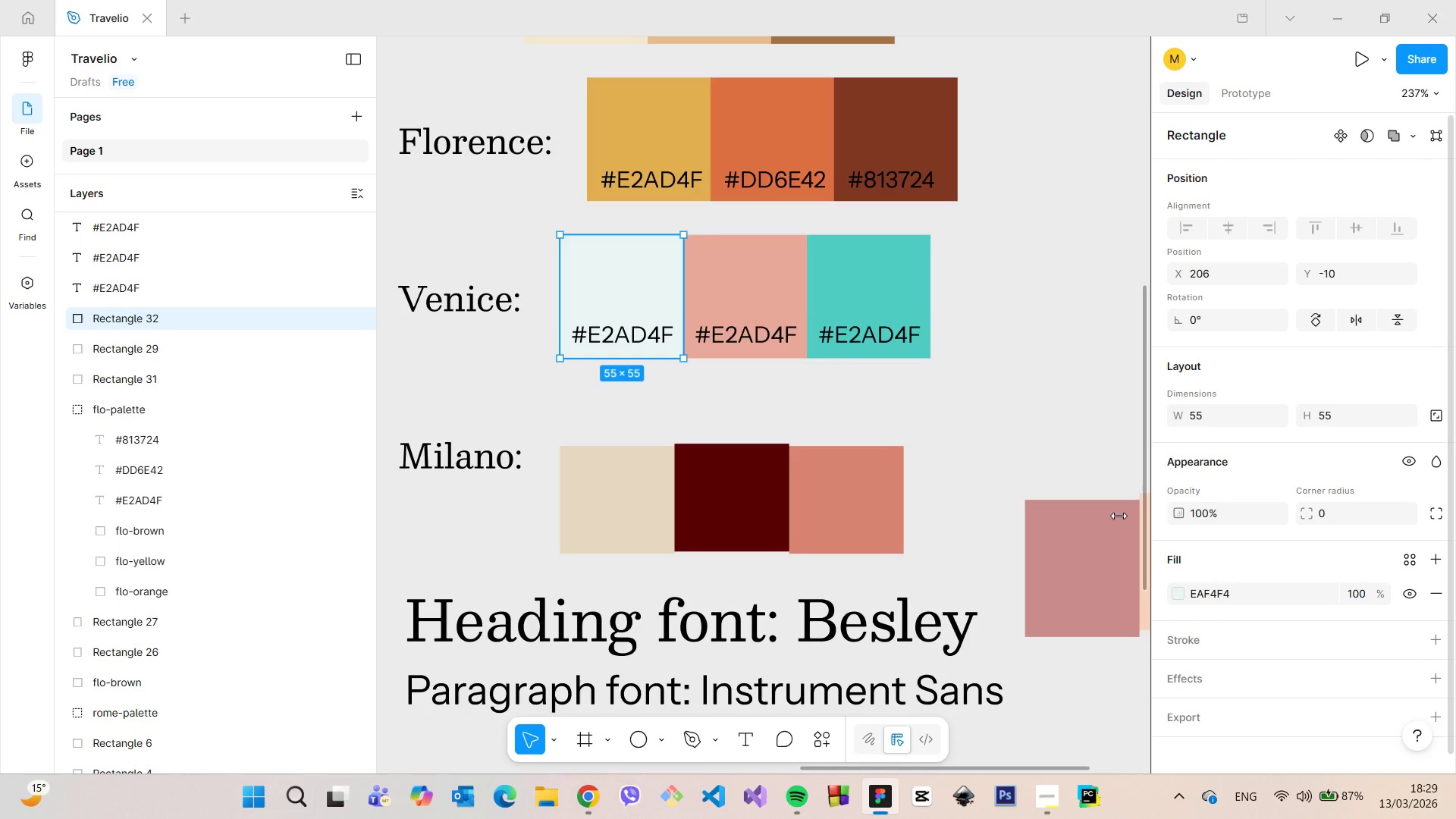 
left_click([1229, 566])
 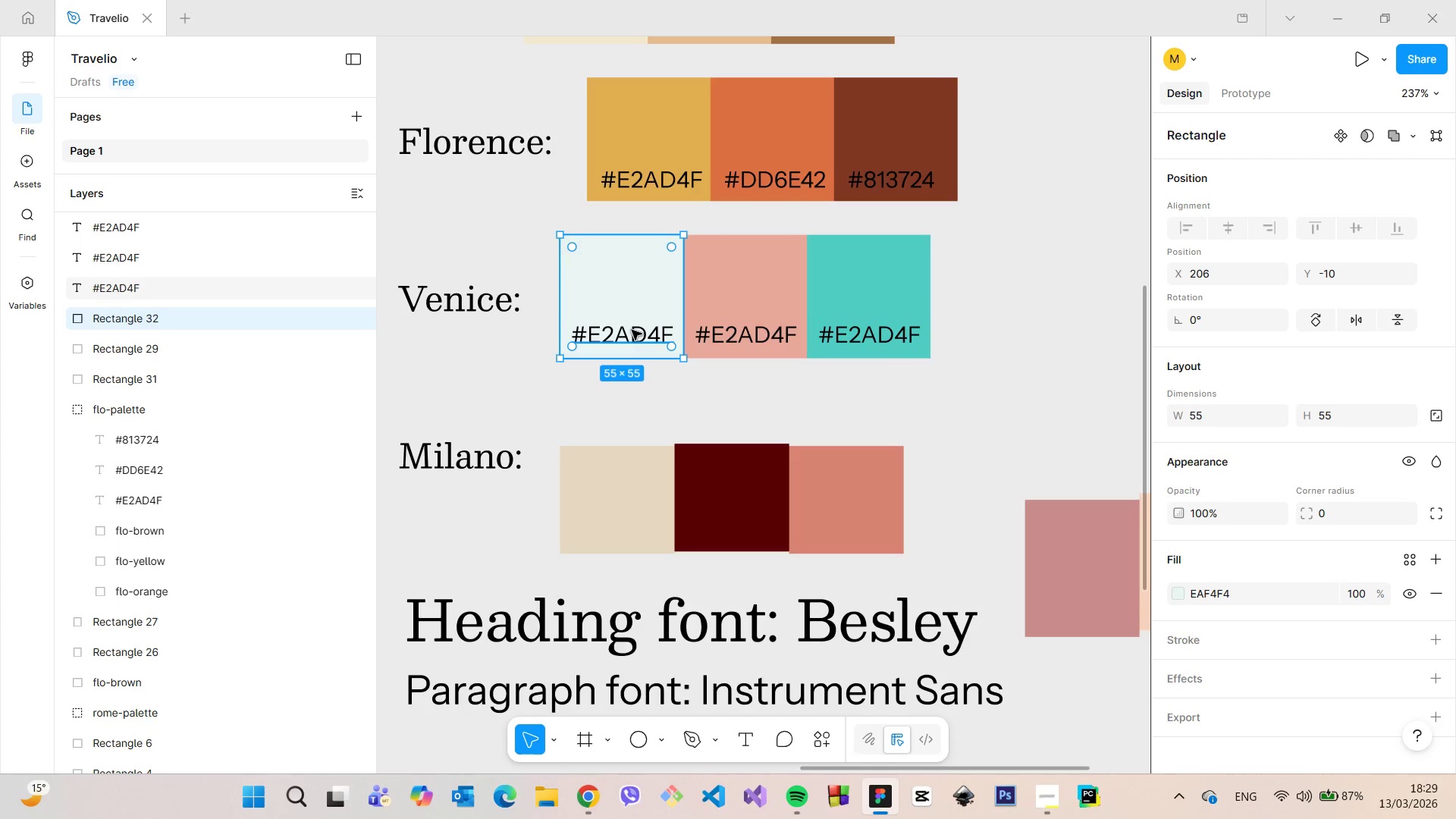 
double_click([632, 330])
 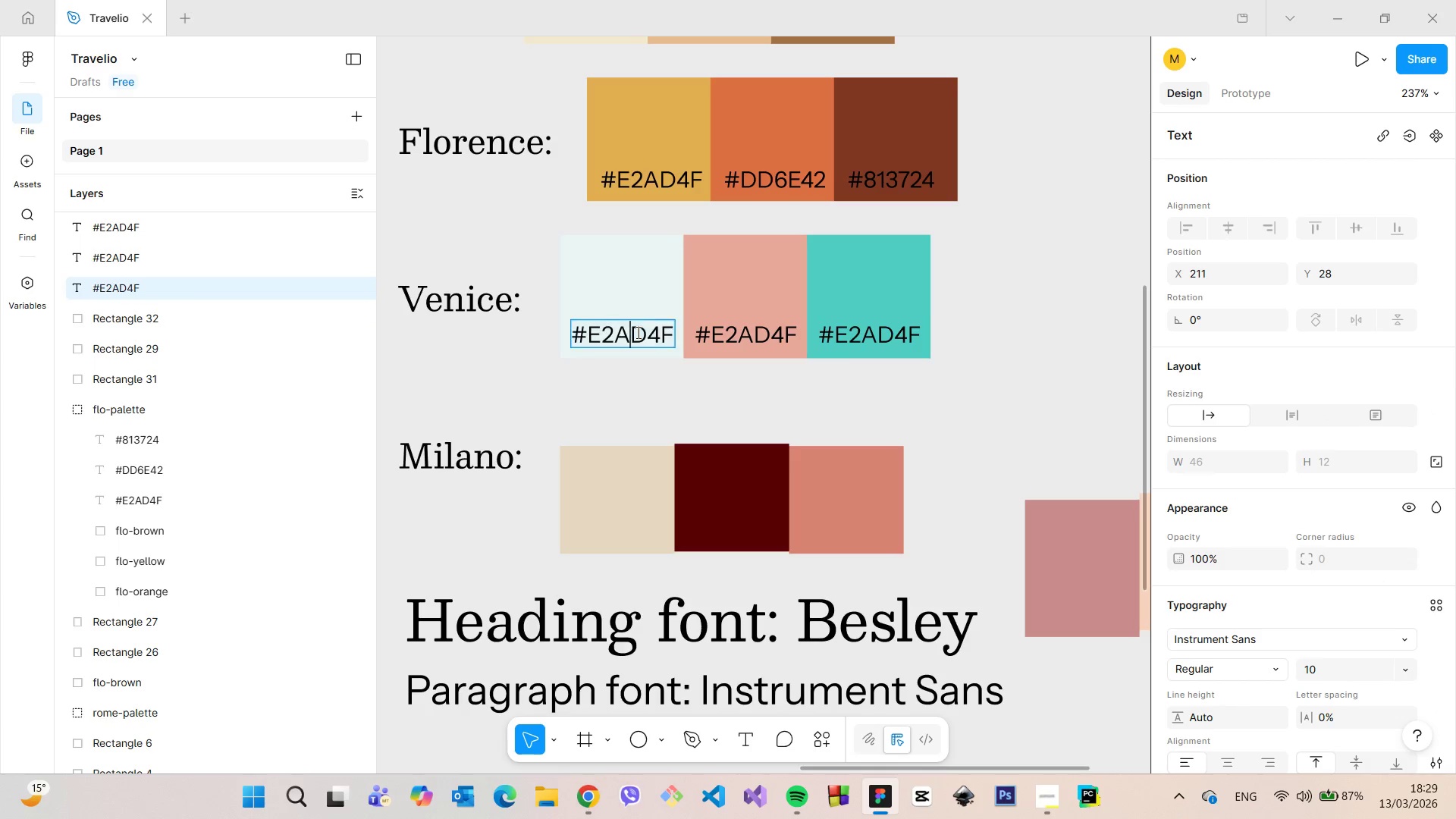 
triple_click([637, 332])
 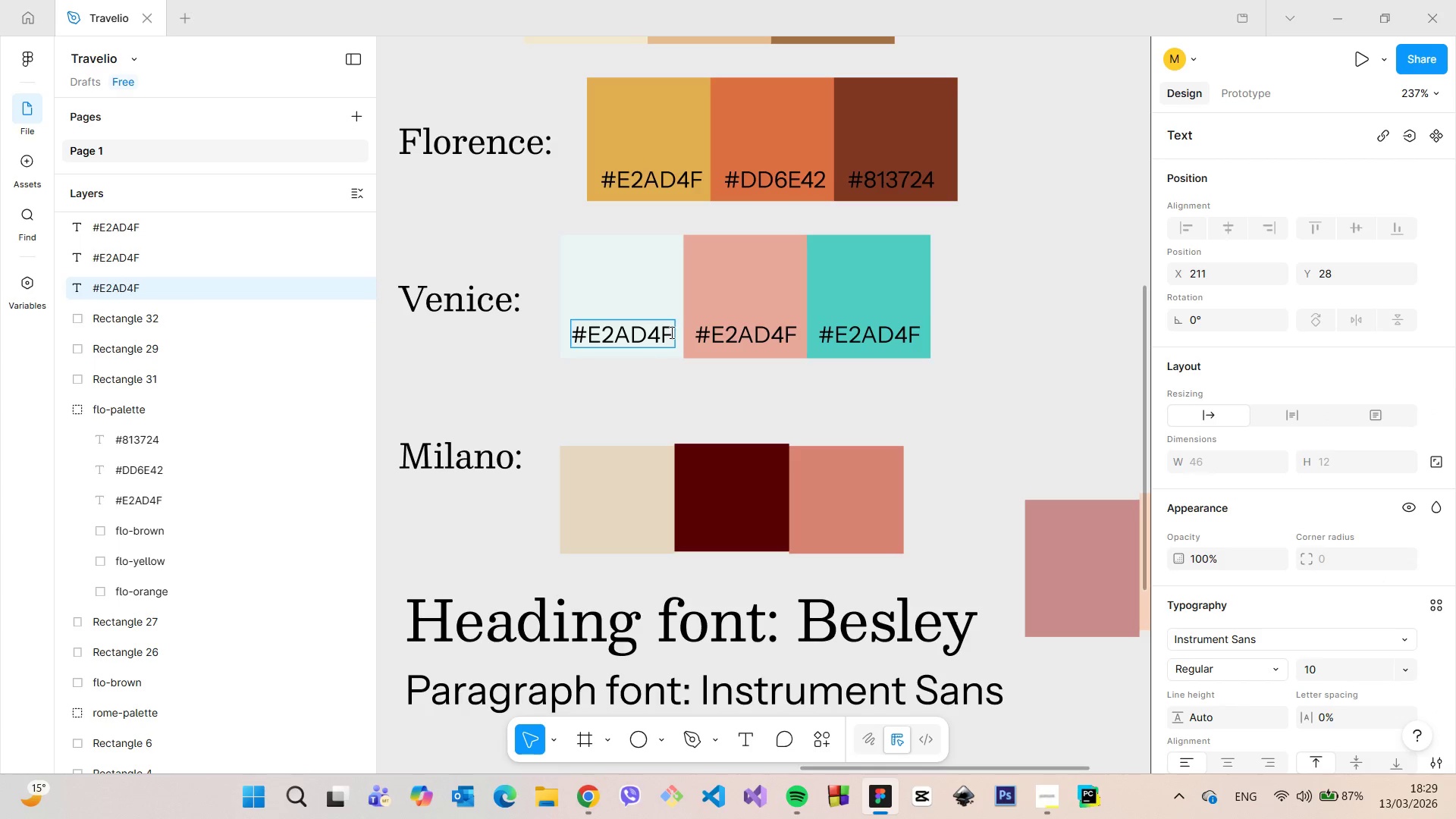 
left_click_drag(start_coordinate=[673, 332], to_coordinate=[592, 330])
 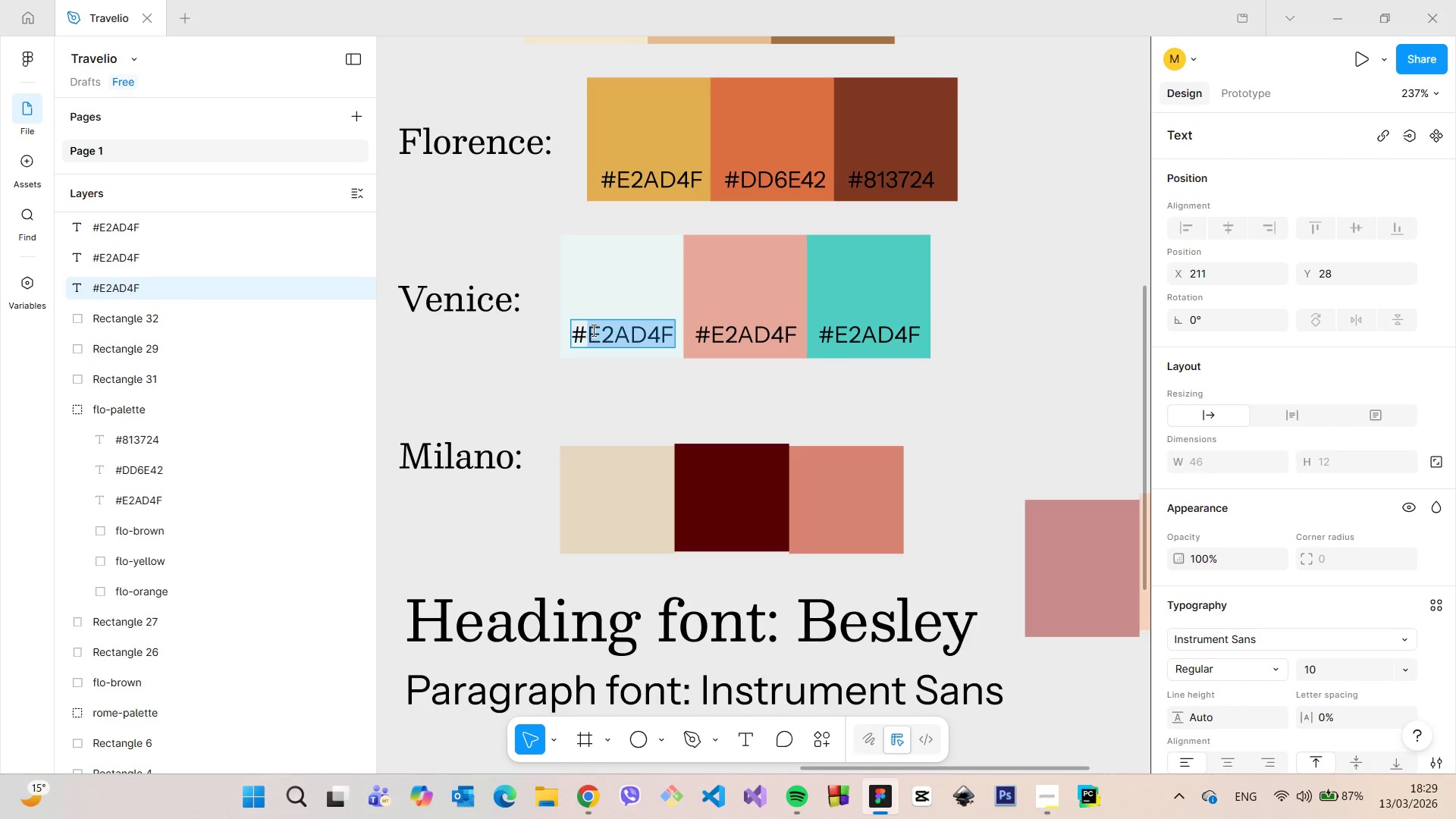 
key(Control+V)
 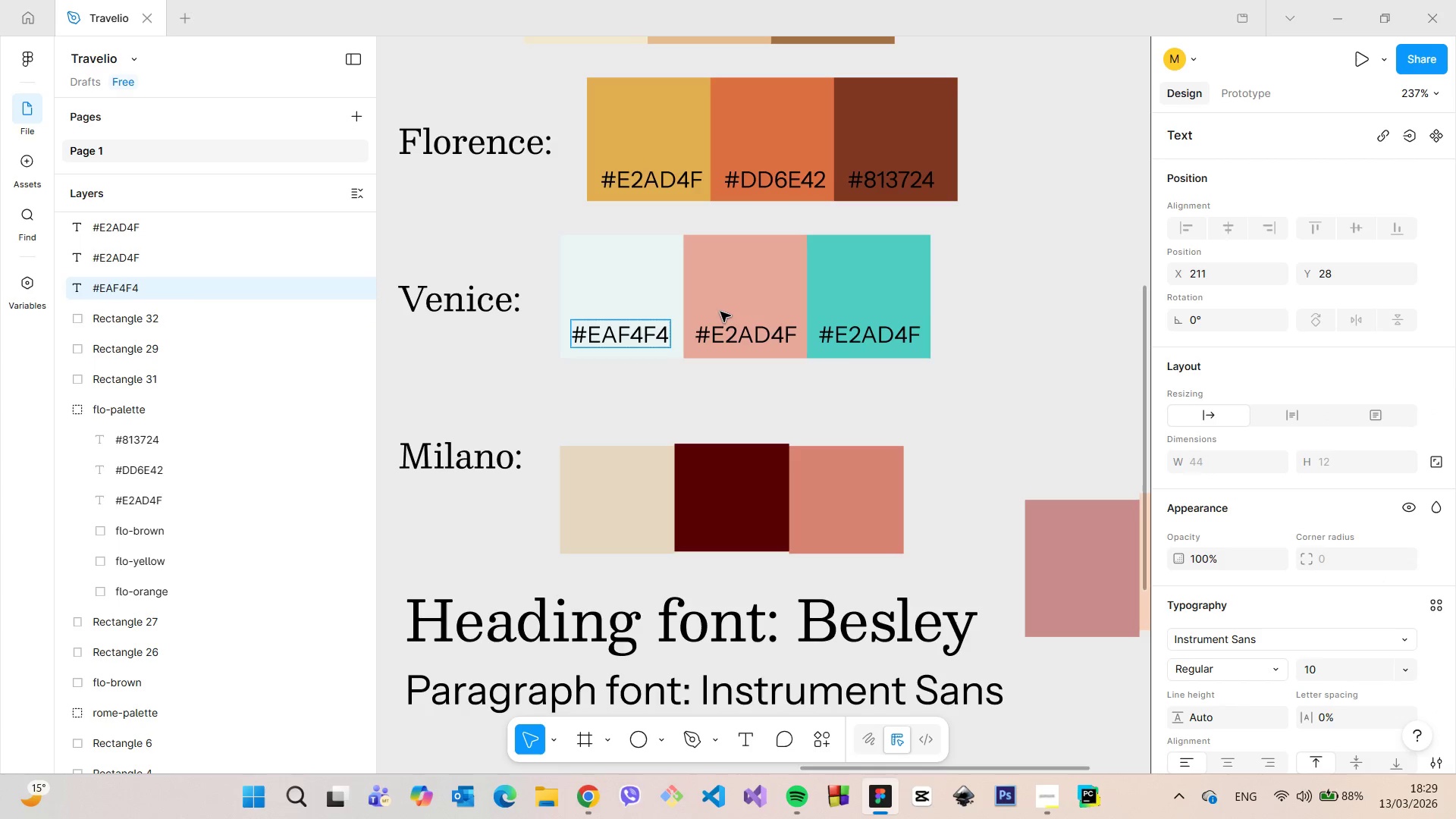 
left_click([720, 312])
 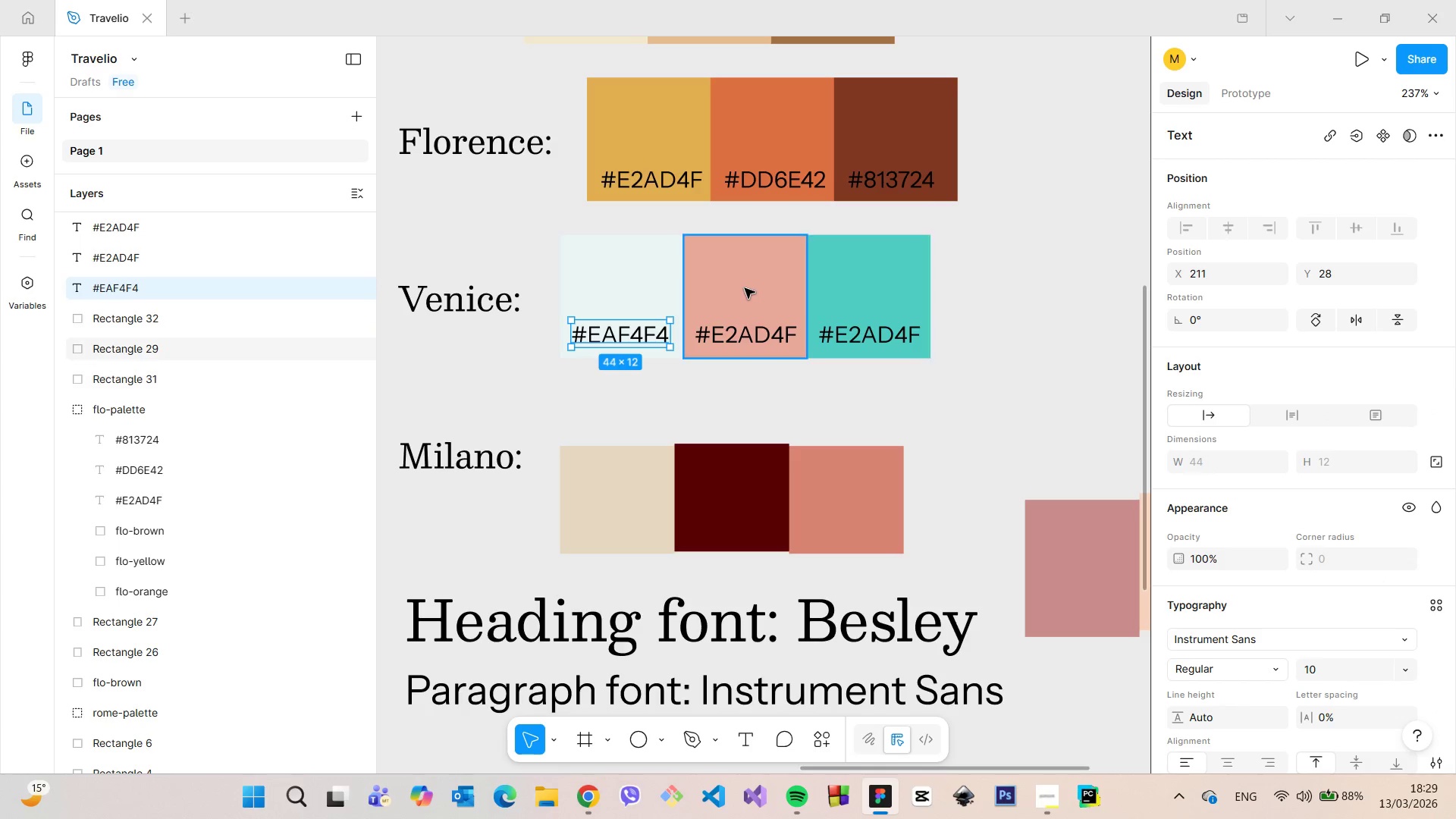 
left_click([745, 288])
 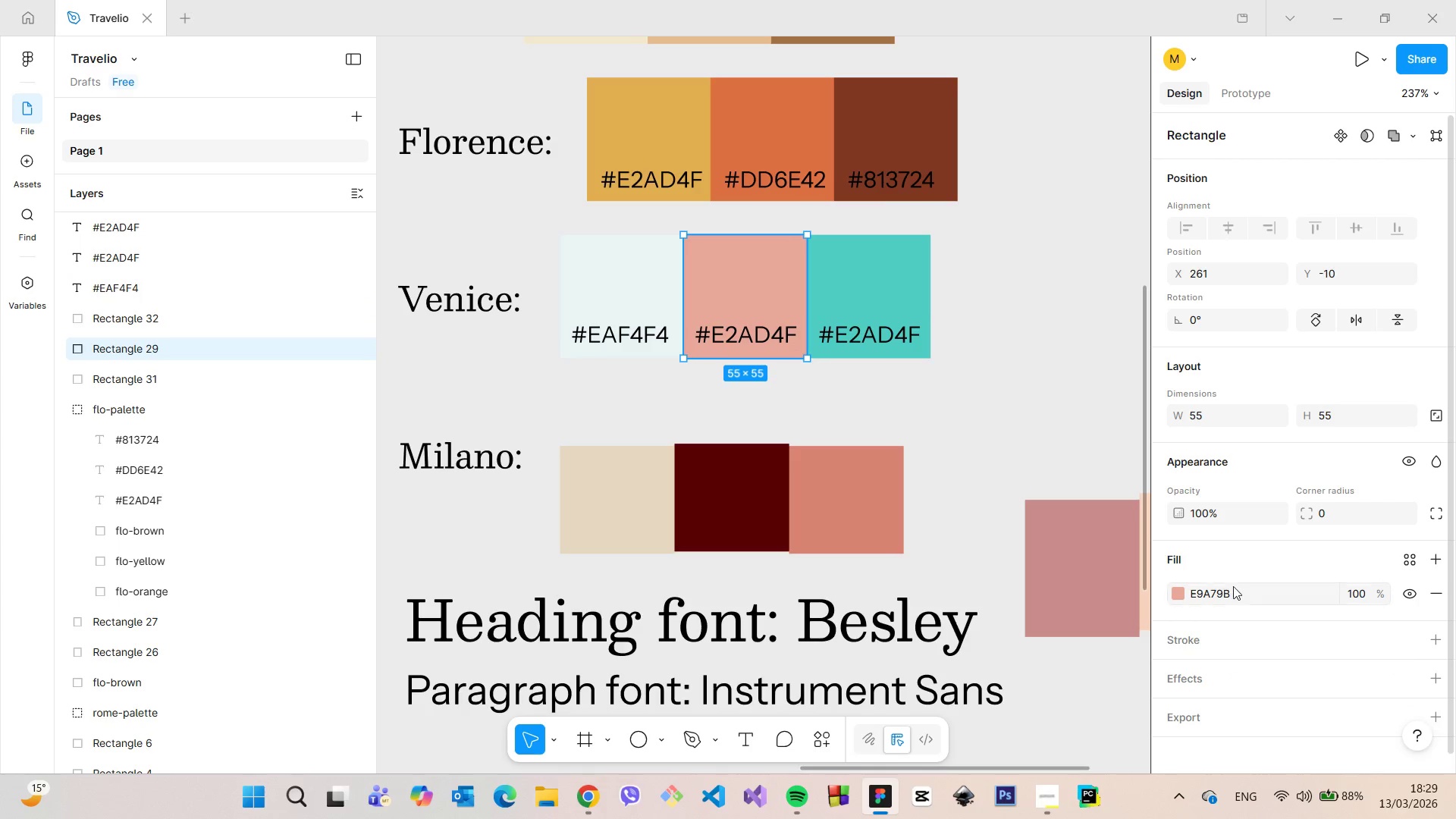 
left_click([1235, 588])
 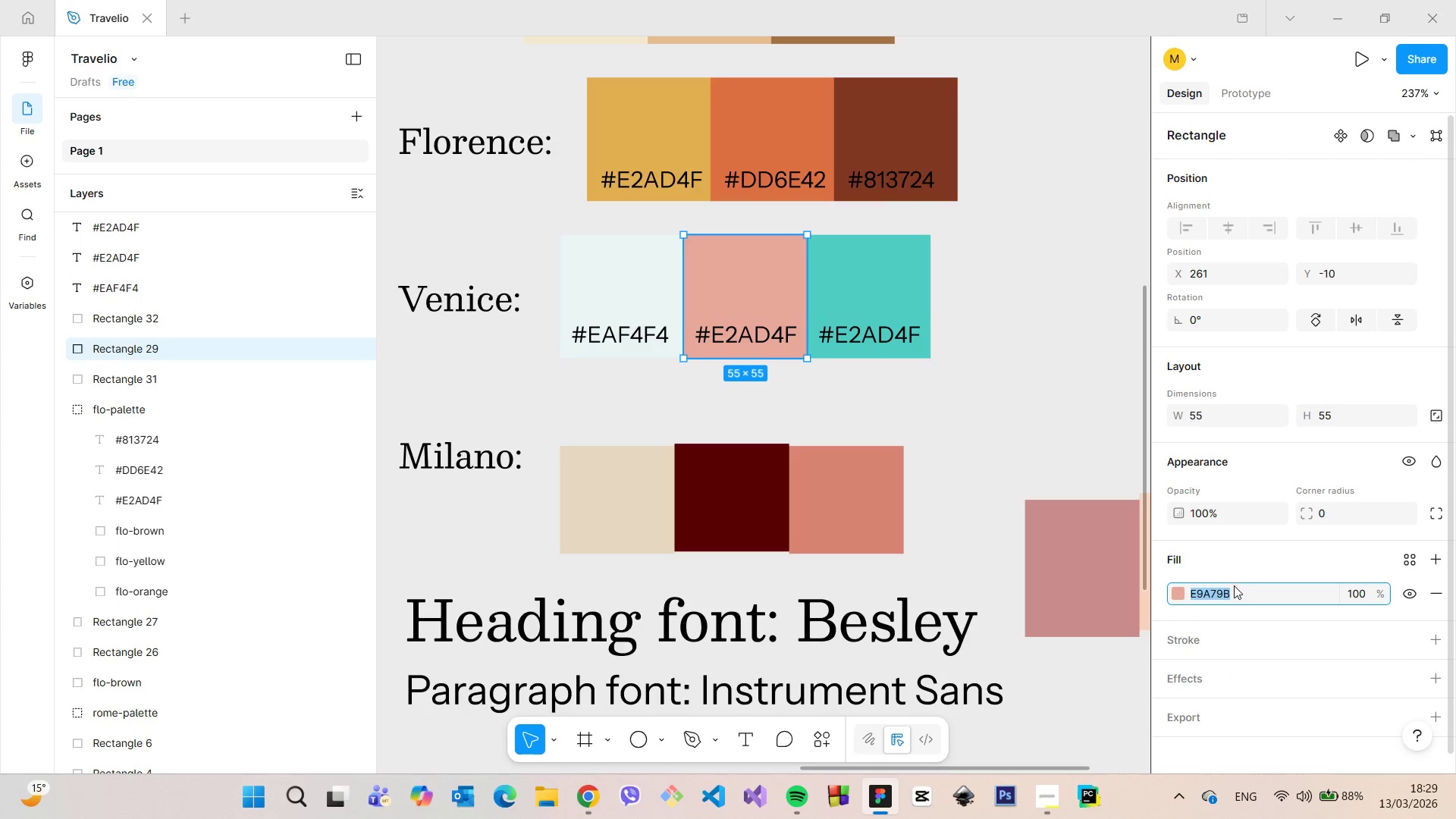 
key(Control+C)
 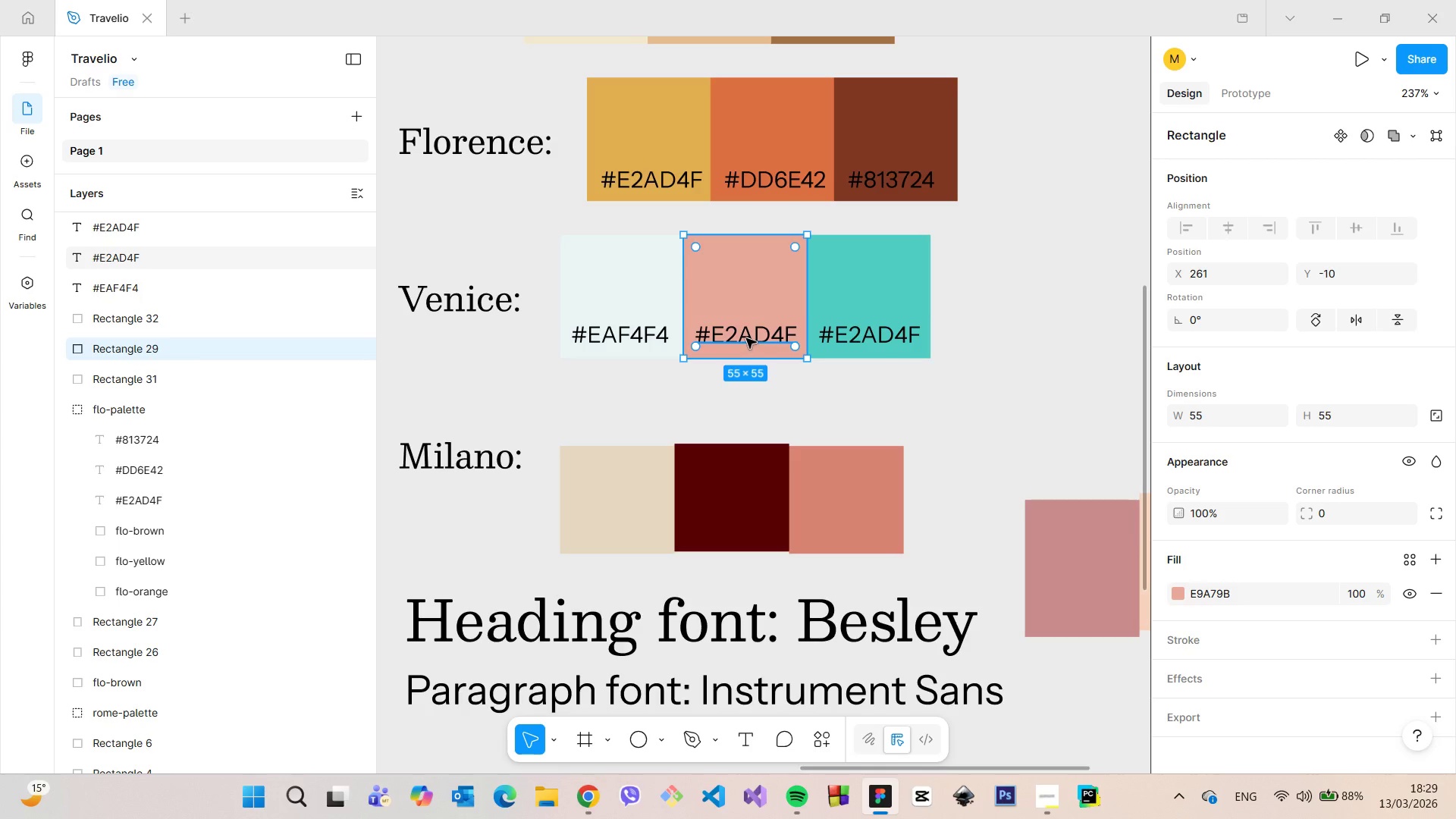 
double_click([746, 338])
 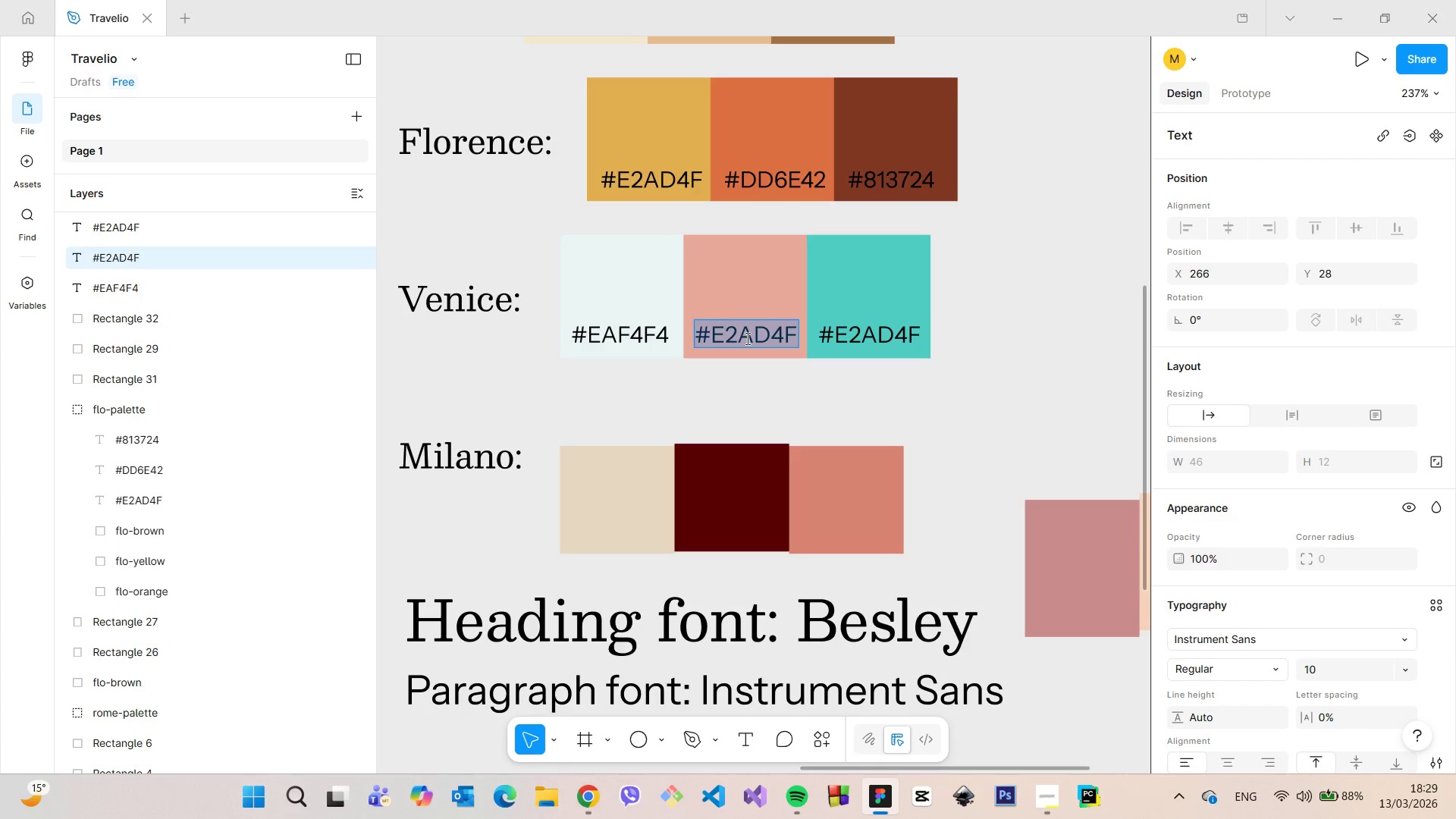 
triple_click([746, 338])
 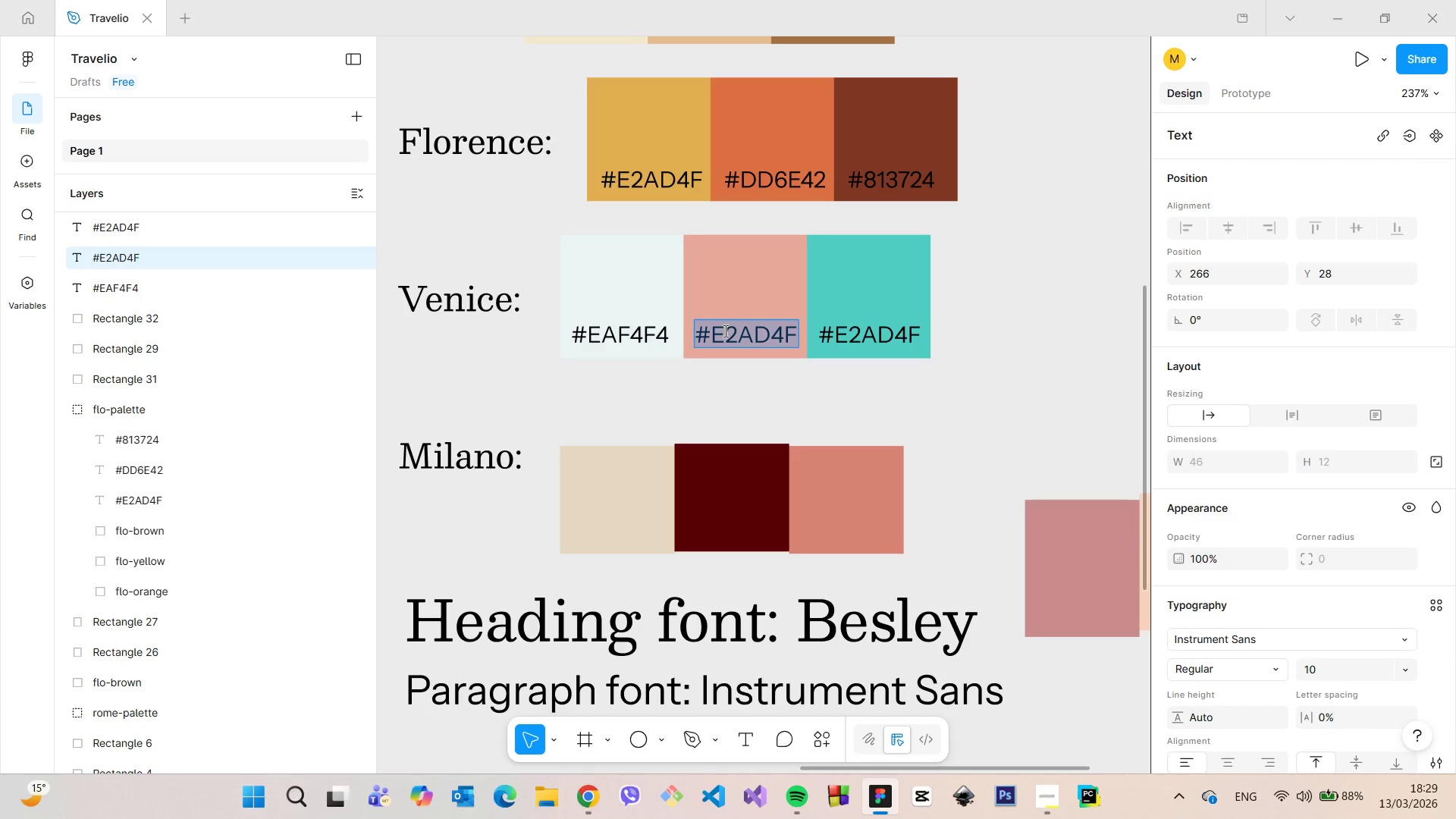 
triple_click([724, 331])
 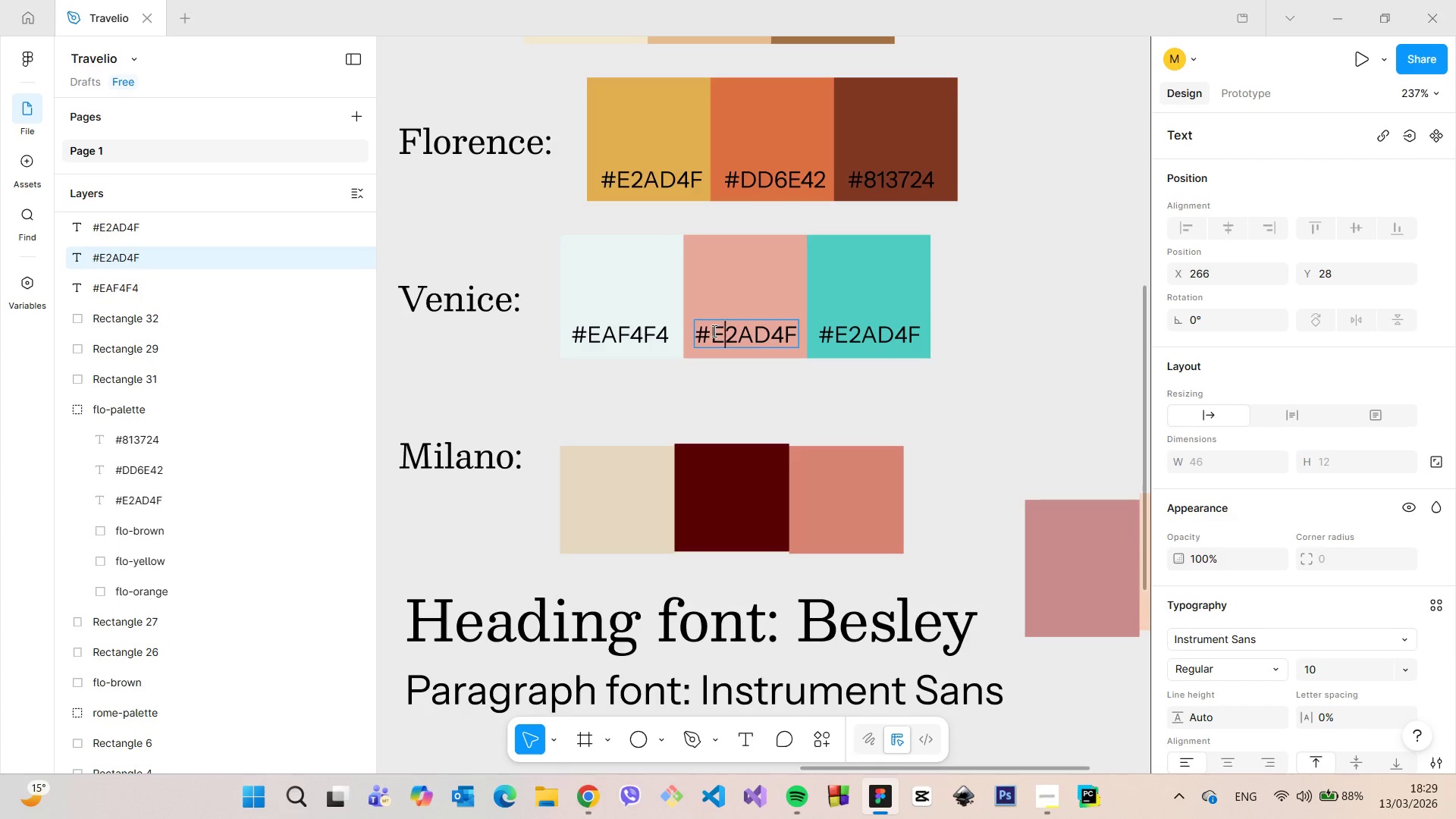 
left_click_drag(start_coordinate=[712, 331], to_coordinate=[795, 342])
 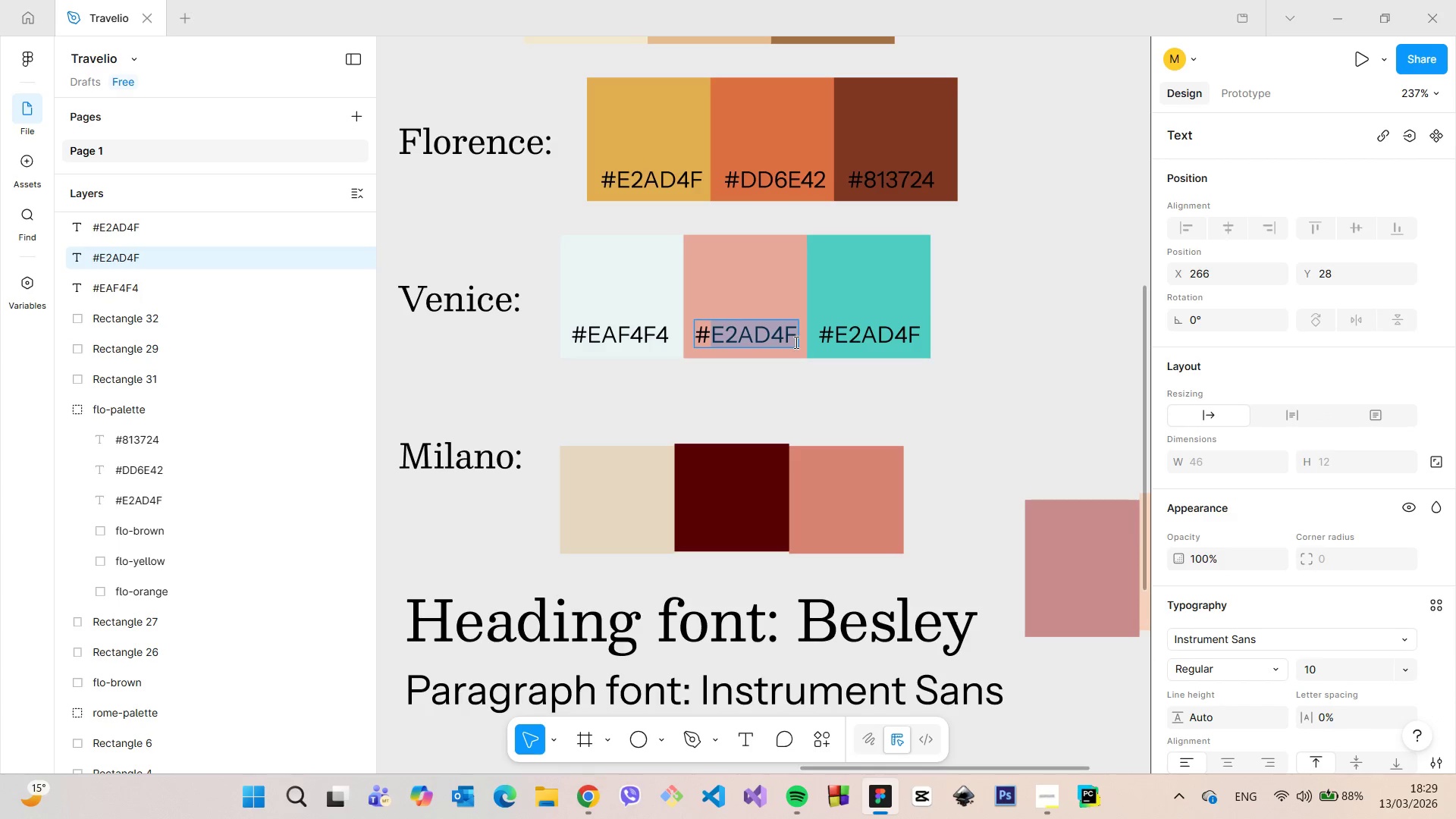 
key(Control+V)
 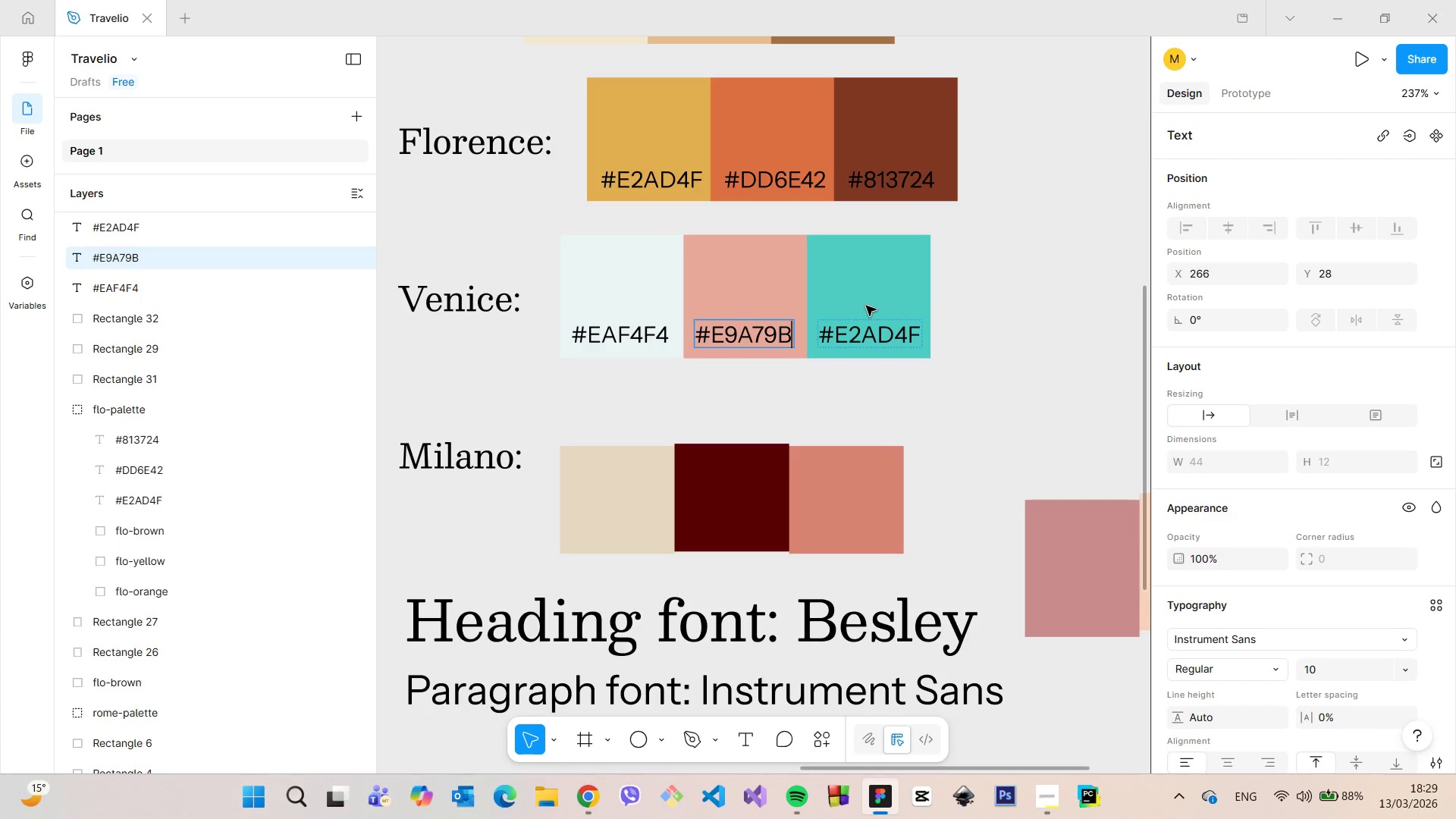 
left_click([866, 306])
 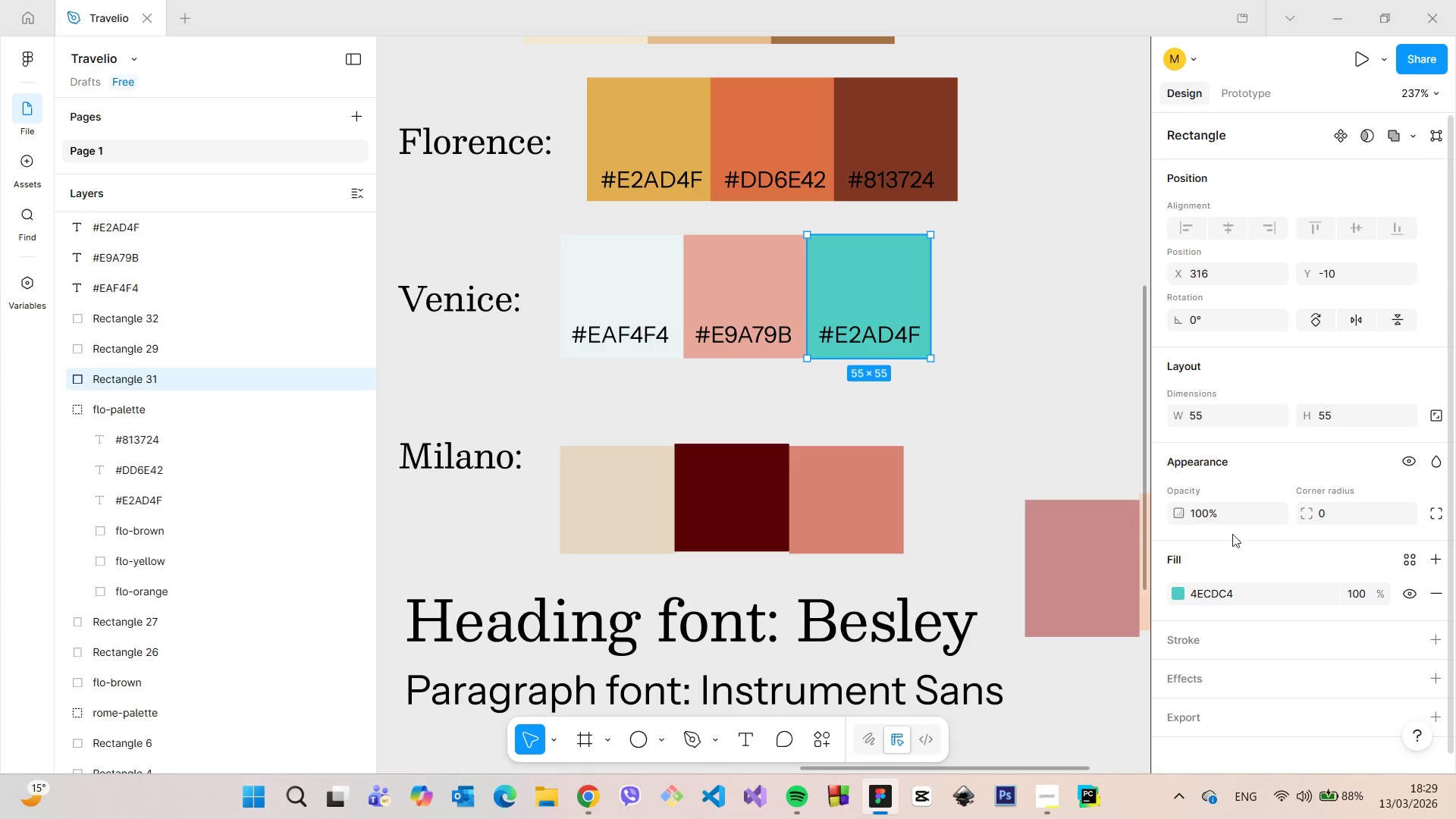 
left_click([1241, 592])
 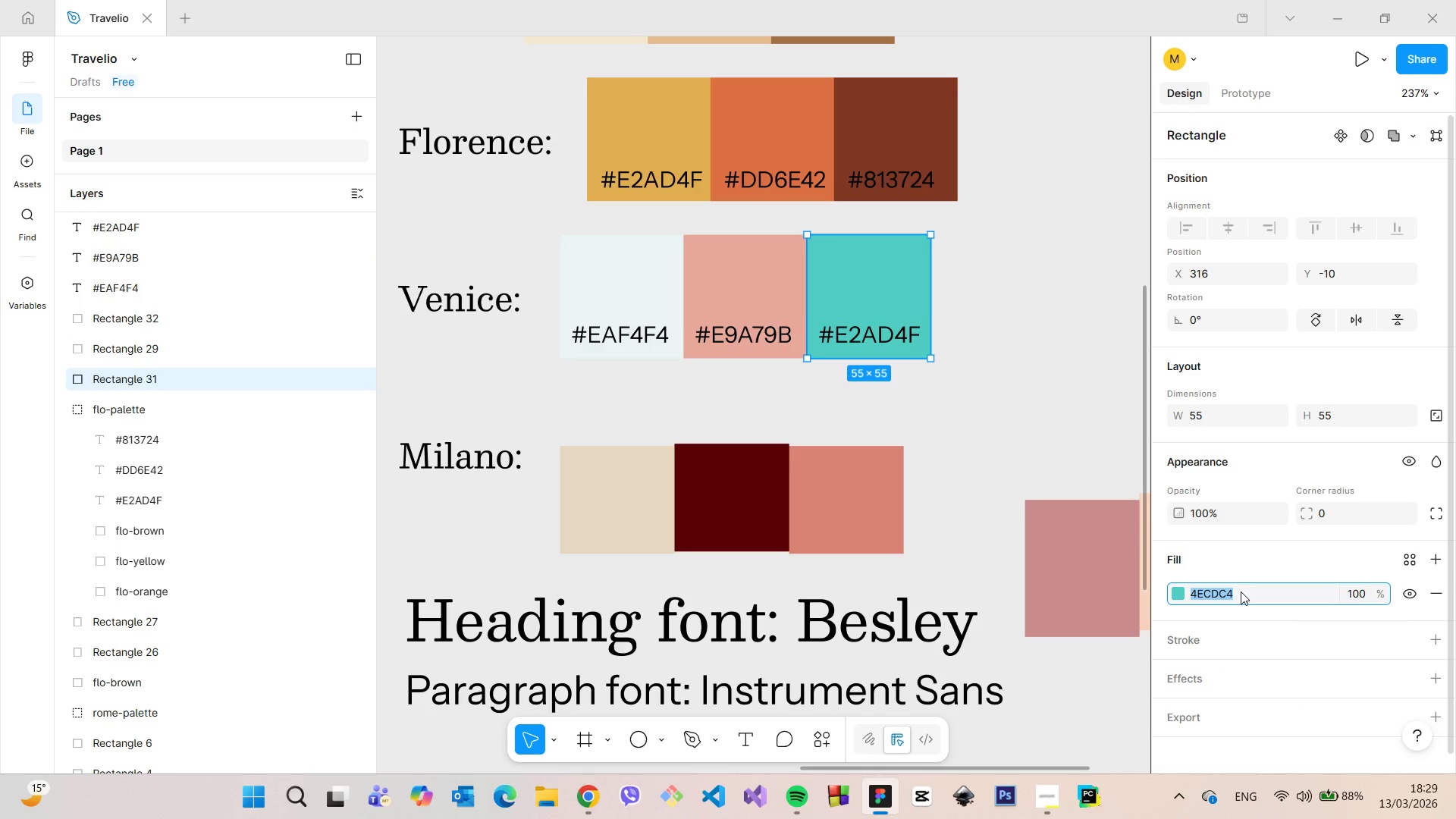 
key(Control+C)
 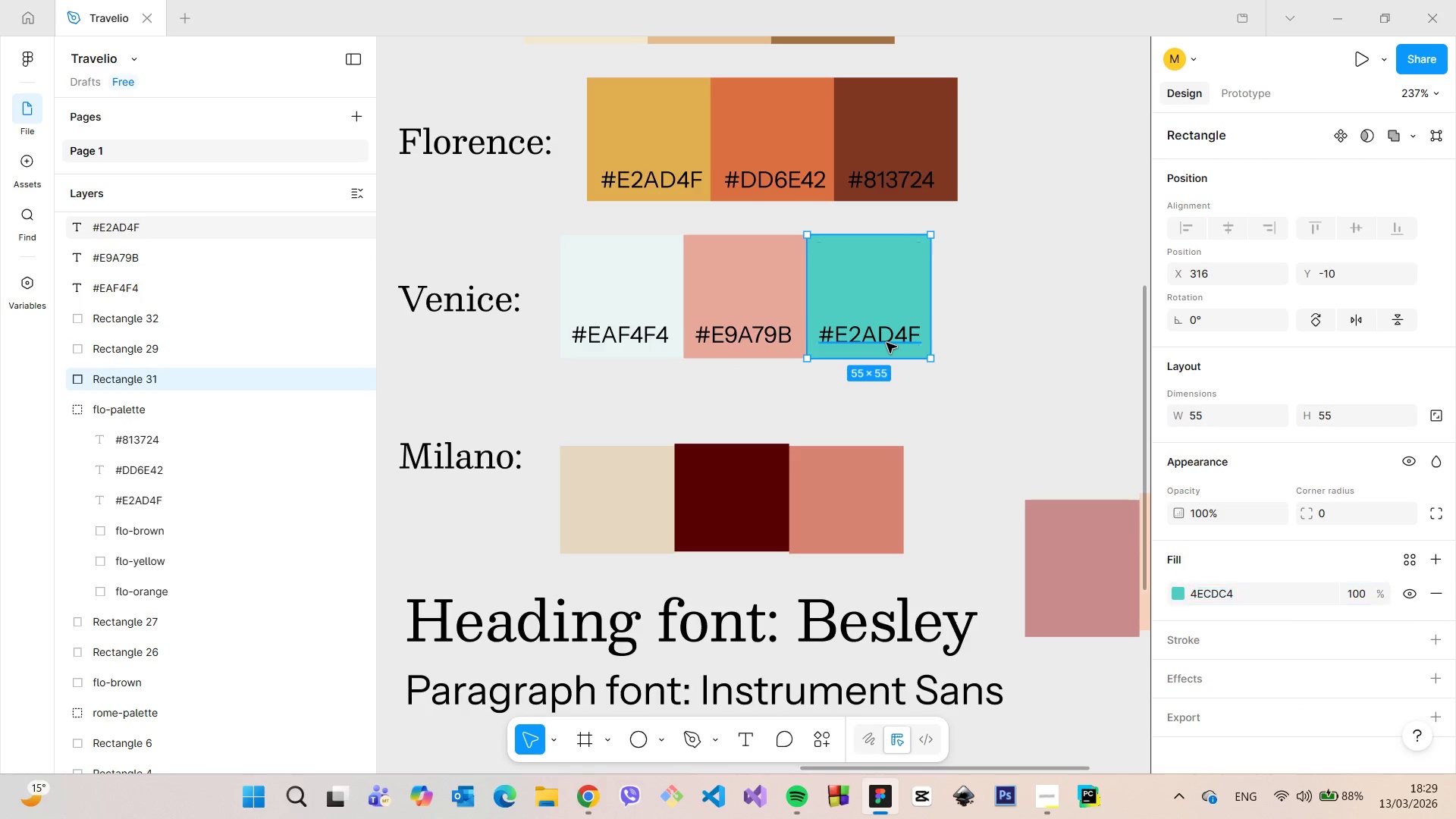 
double_click([886, 343])
 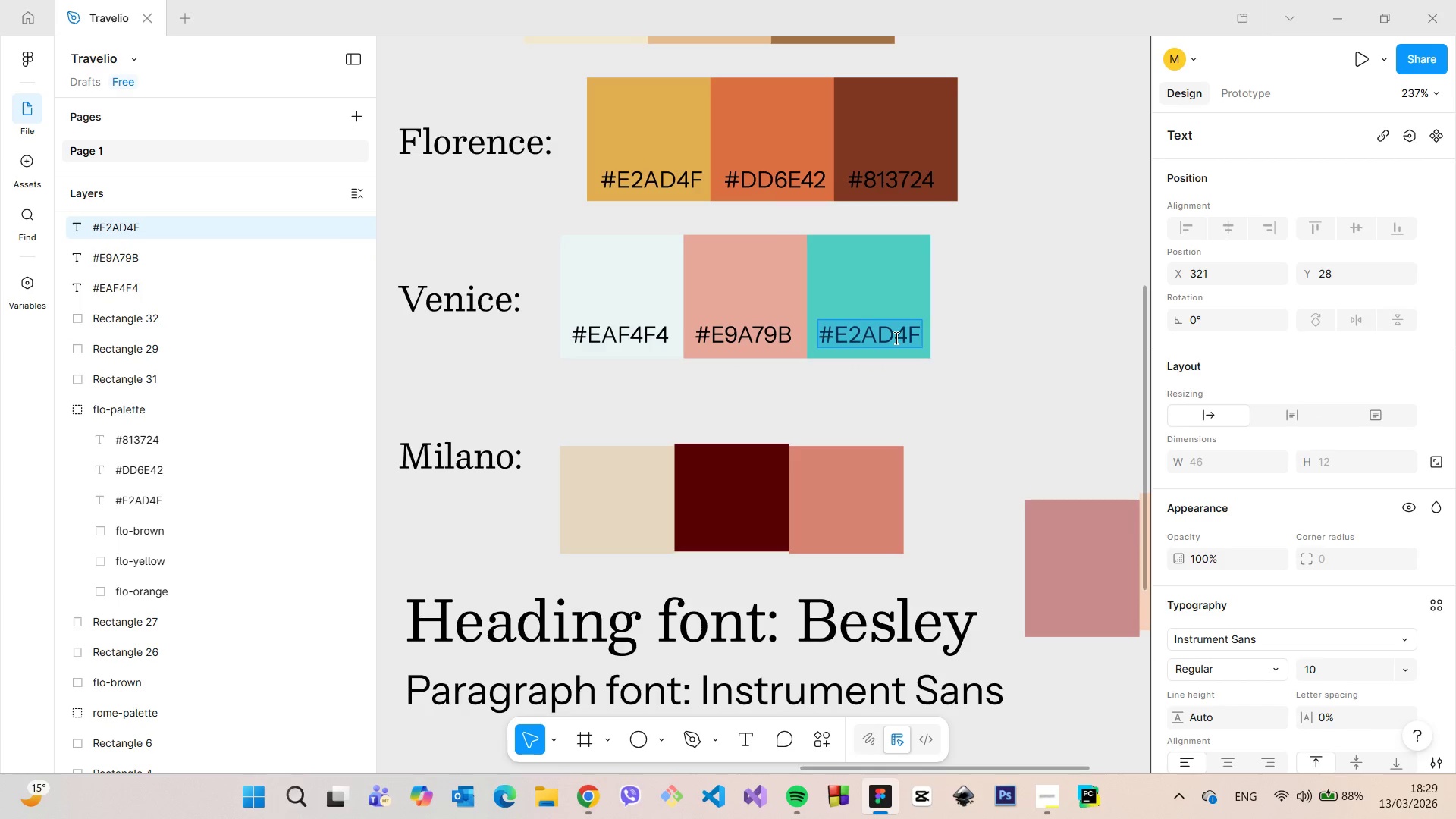 
triple_click([895, 337])
 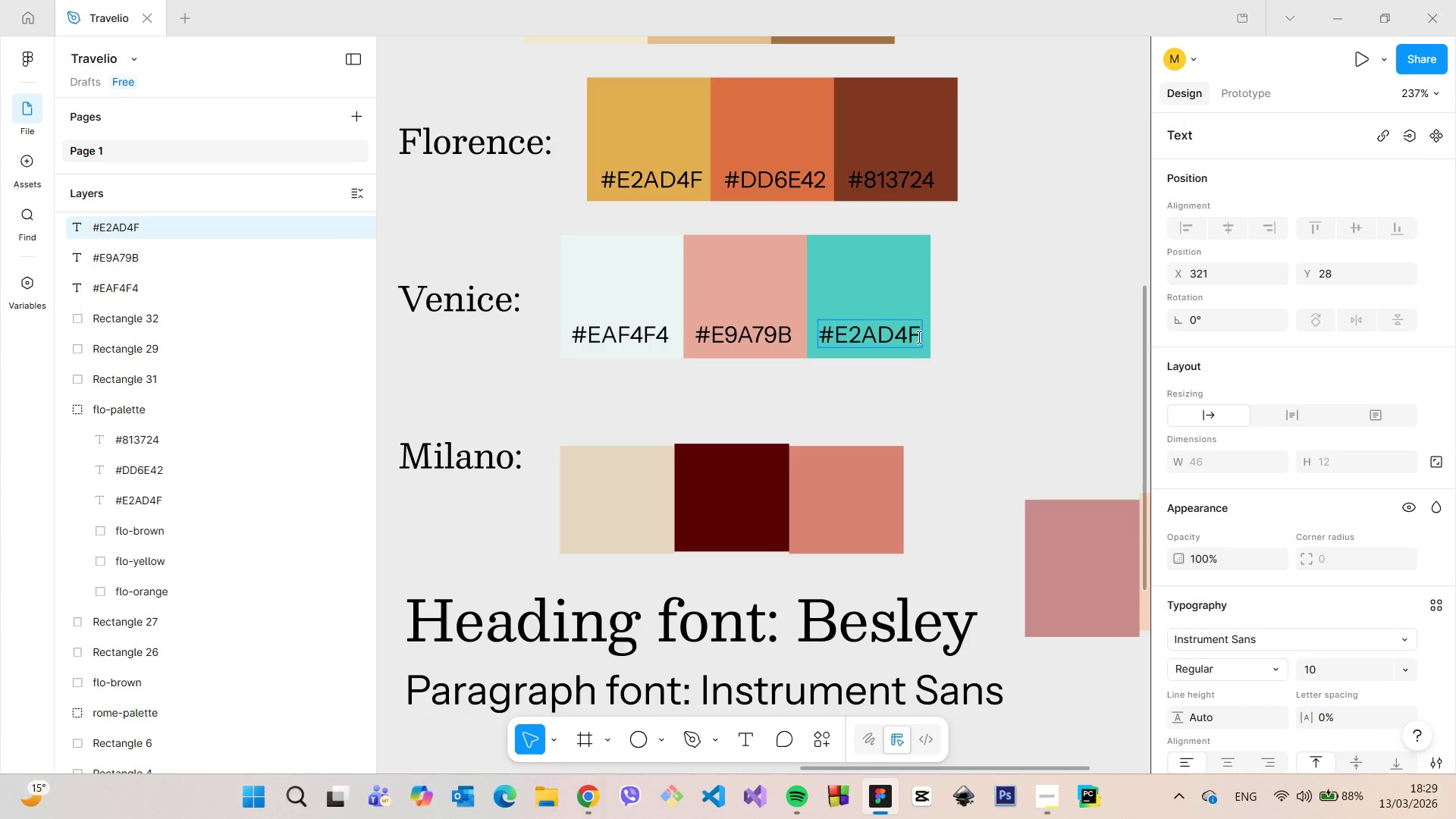 
left_click_drag(start_coordinate=[918, 337], to_coordinate=[834, 327])
 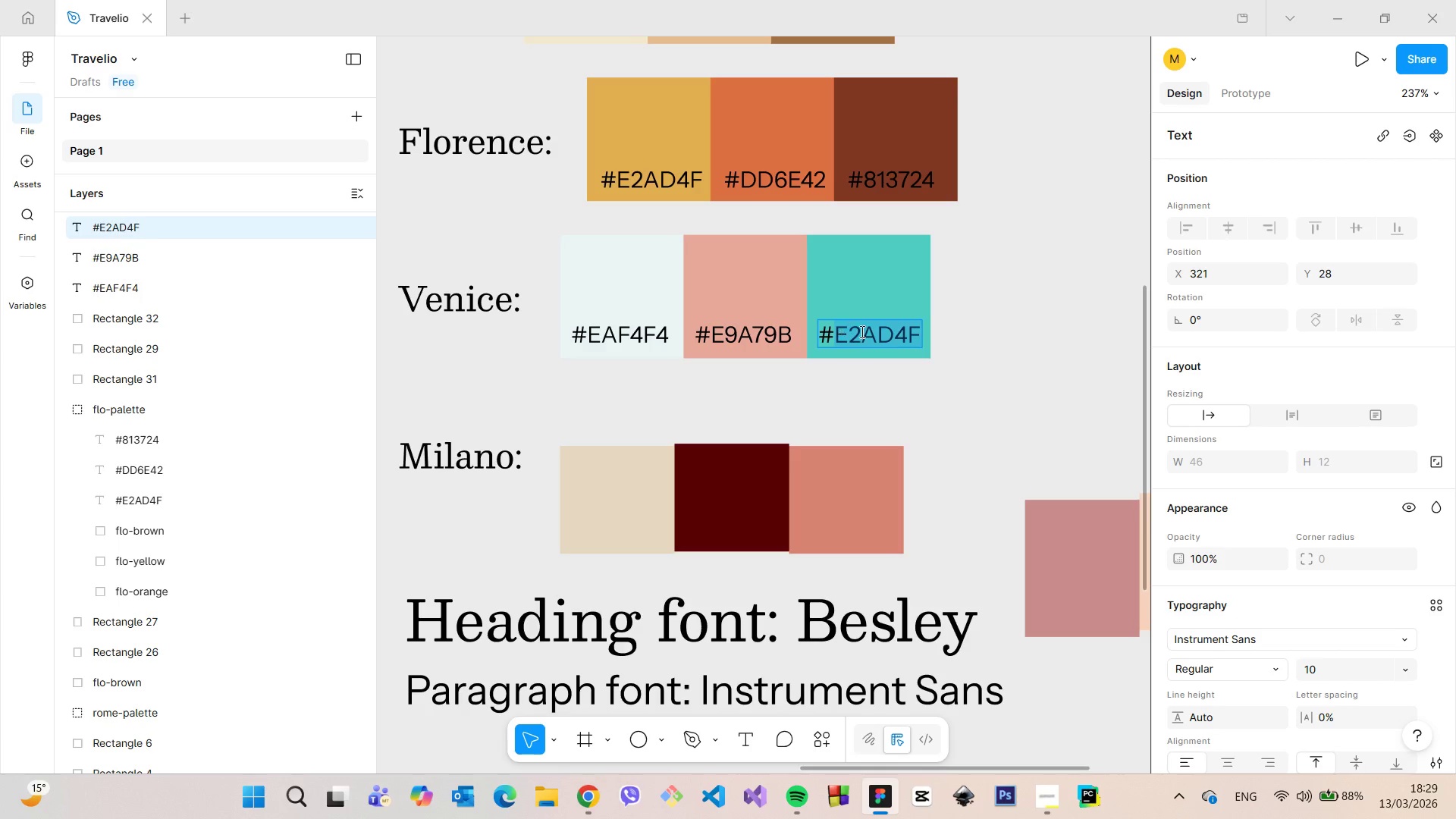 
key(Control+ControlLeft)
 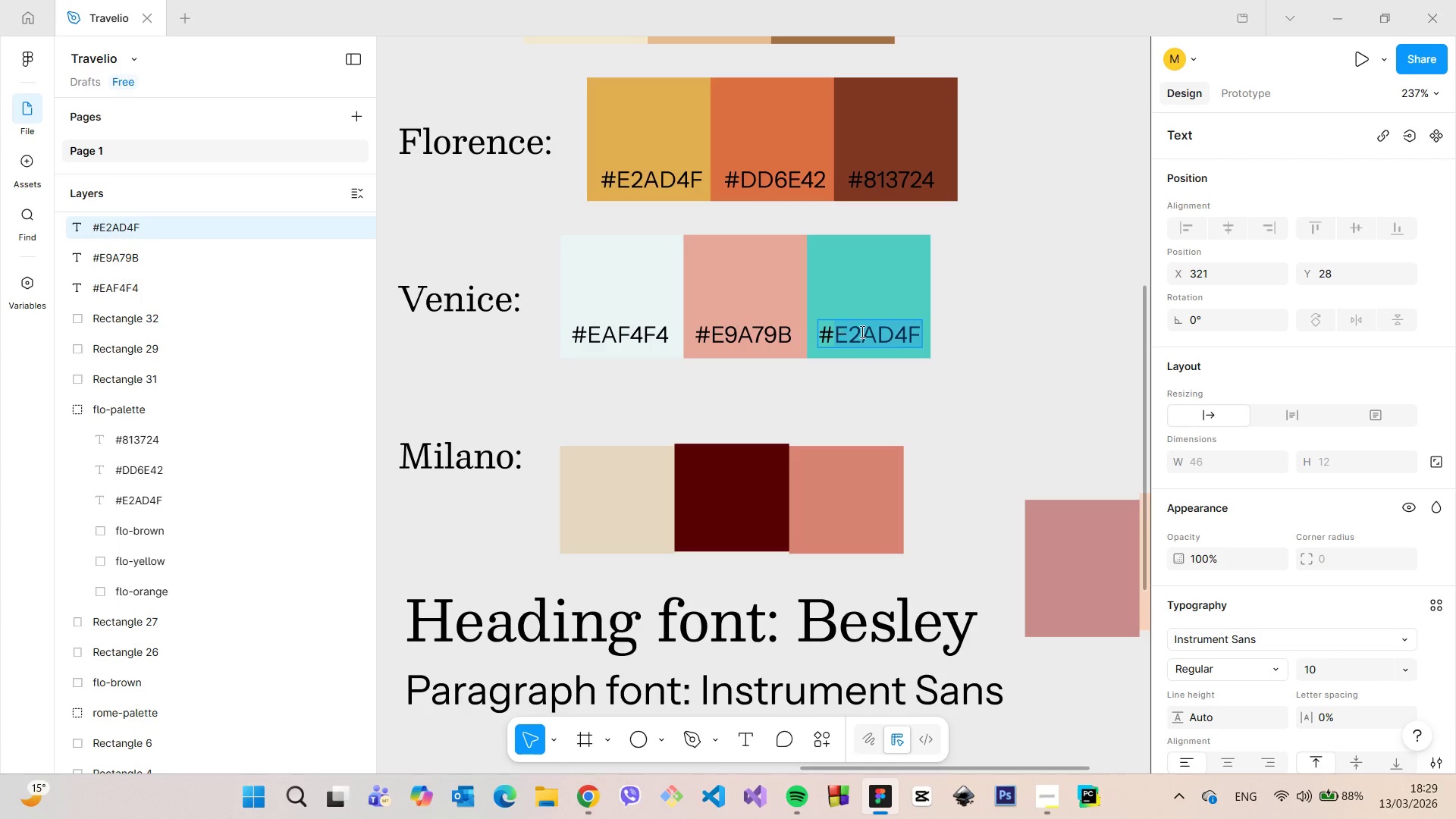 
key(Control+V)
 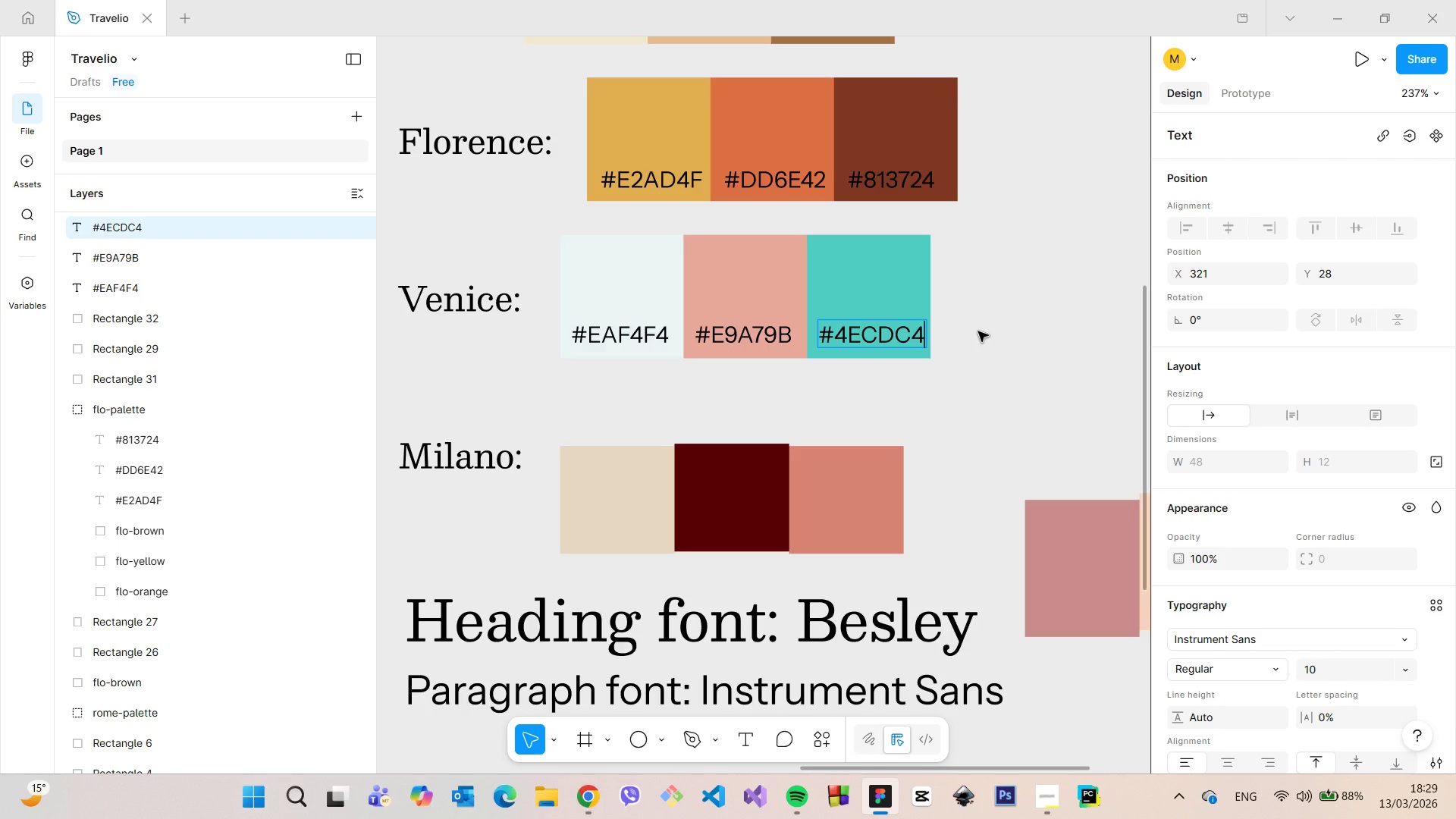 
left_click([978, 331])
 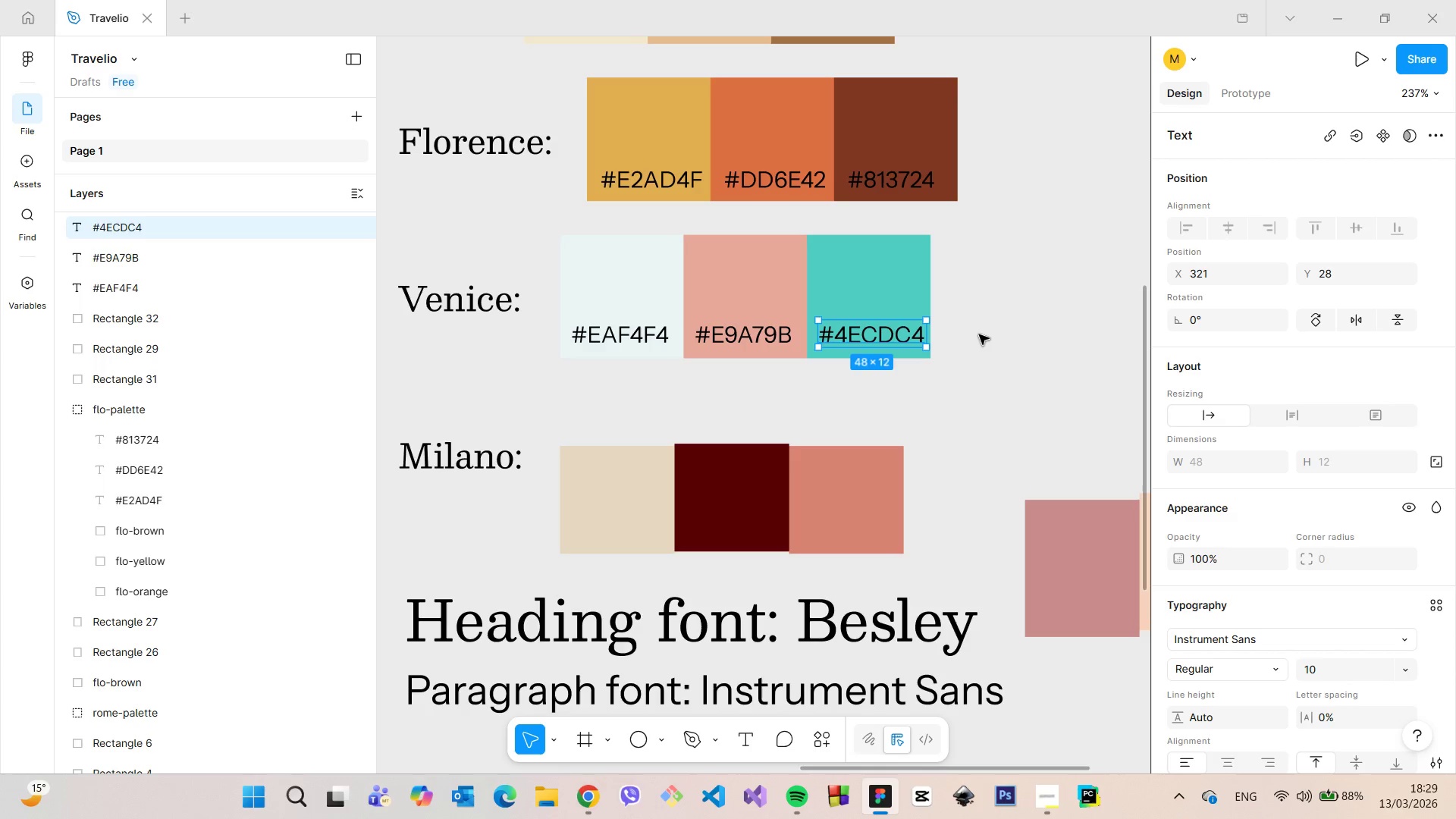 
left_click([979, 334])
 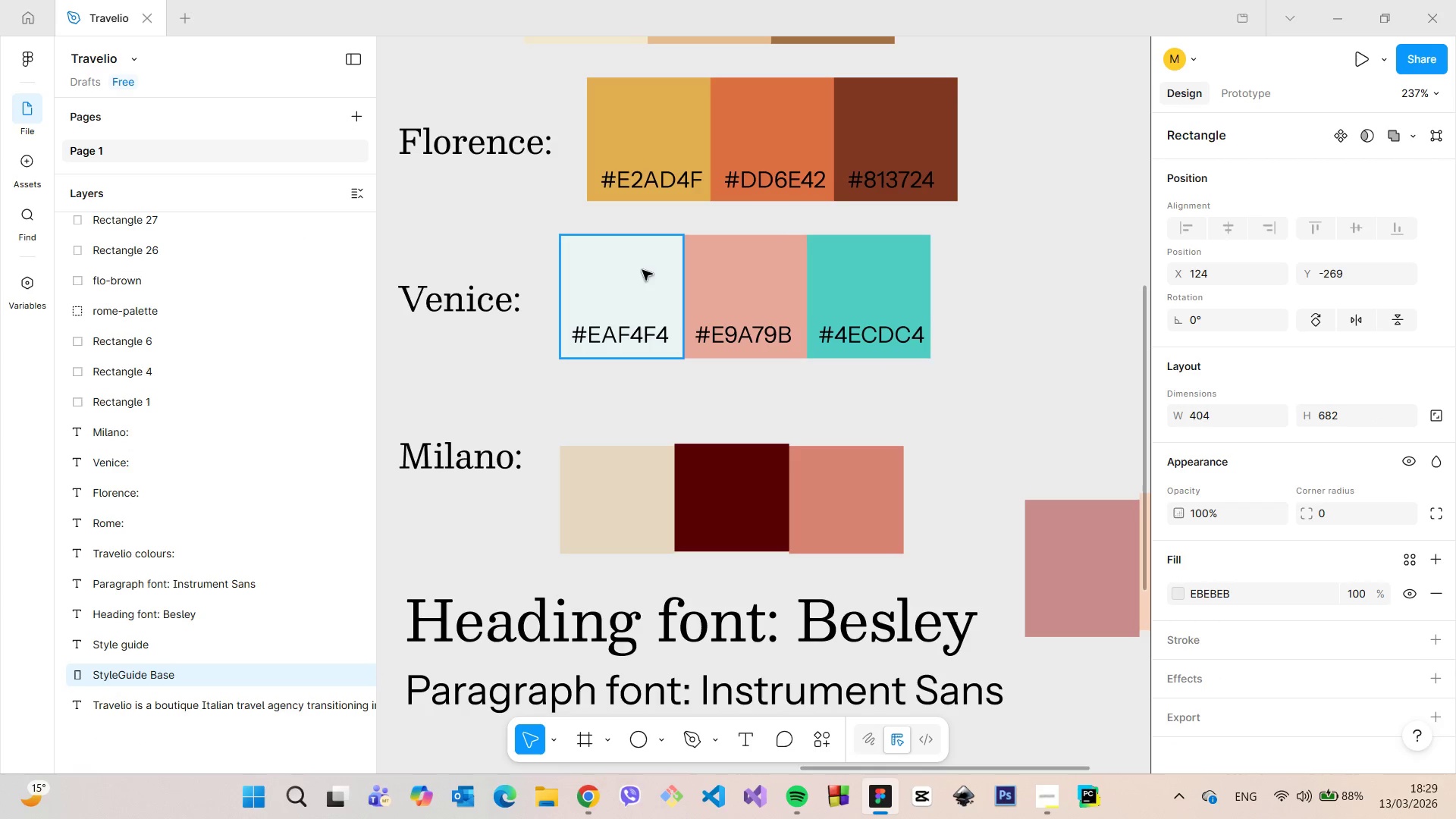 
left_click([642, 270])
 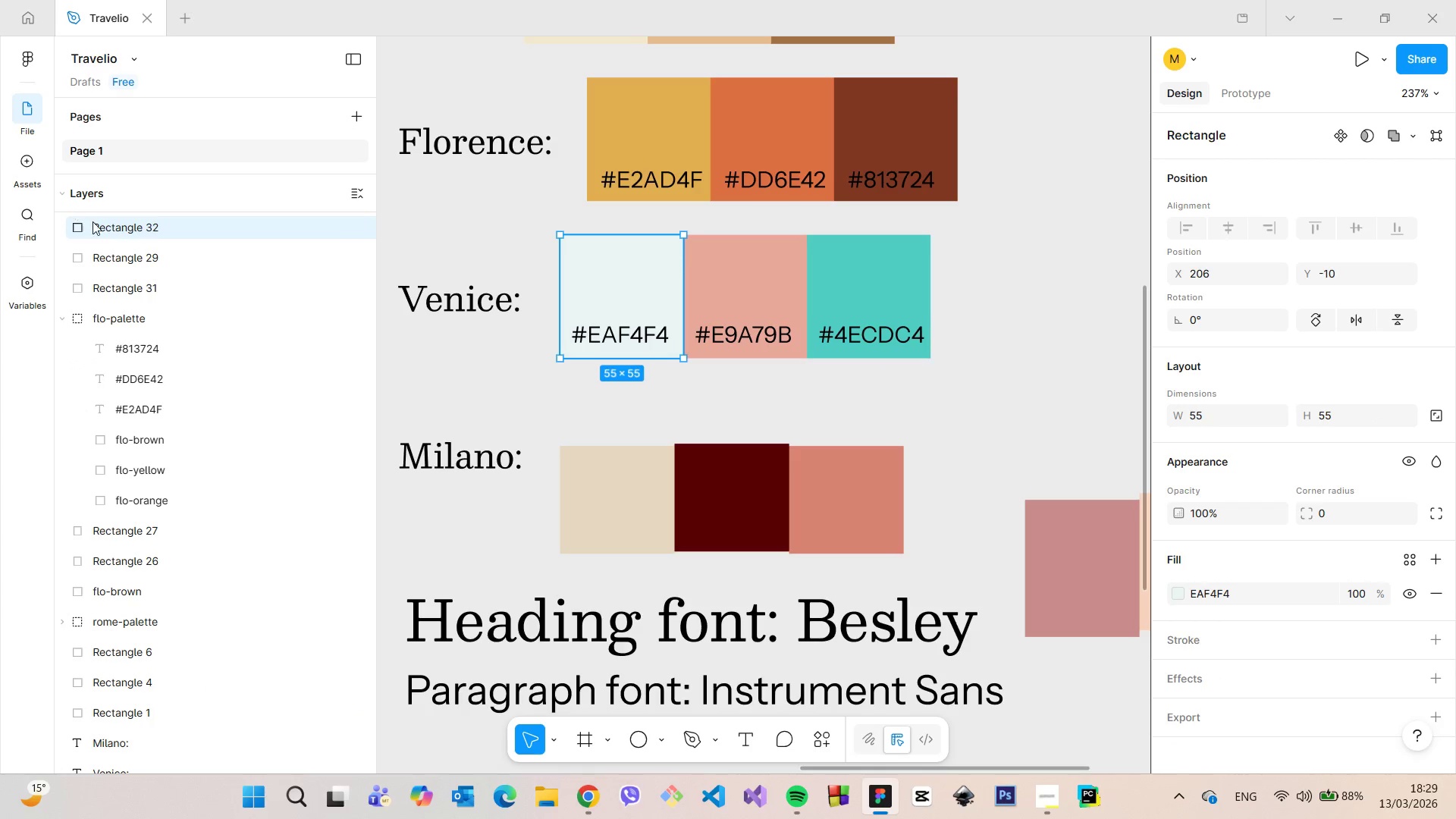 
left_click([106, 228])
 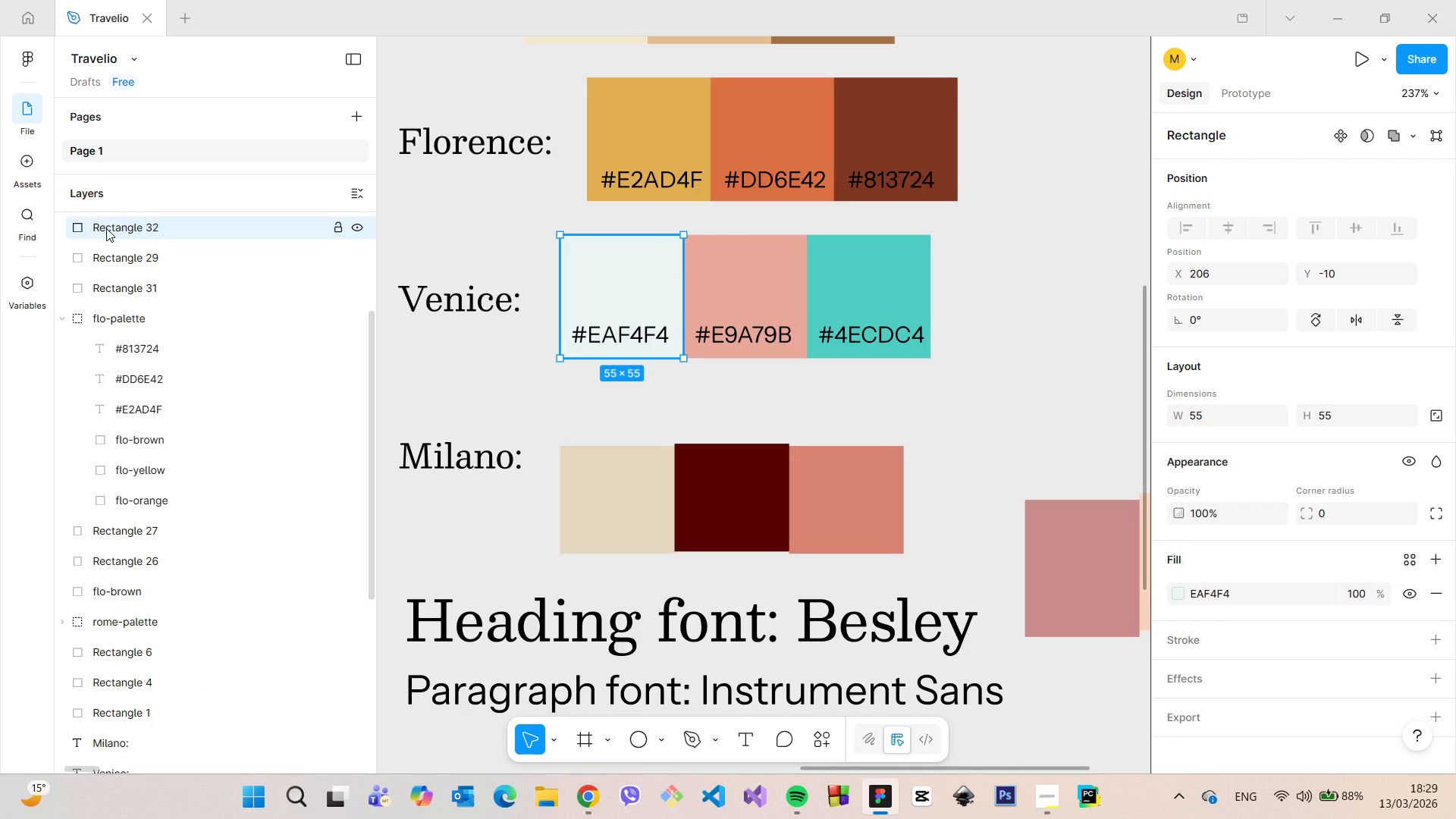 
double_click([106, 228])
 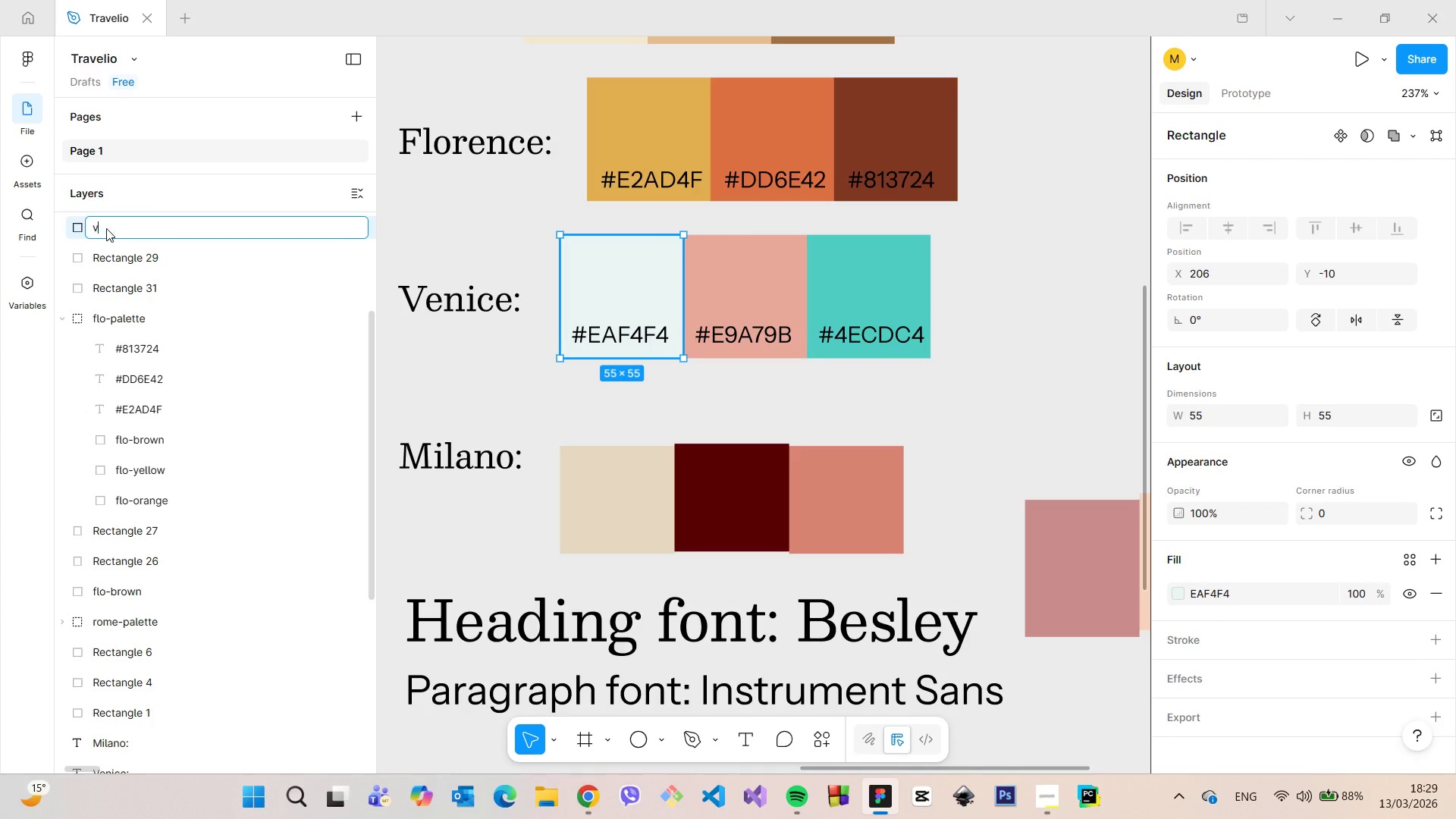 
type(ven-white)
 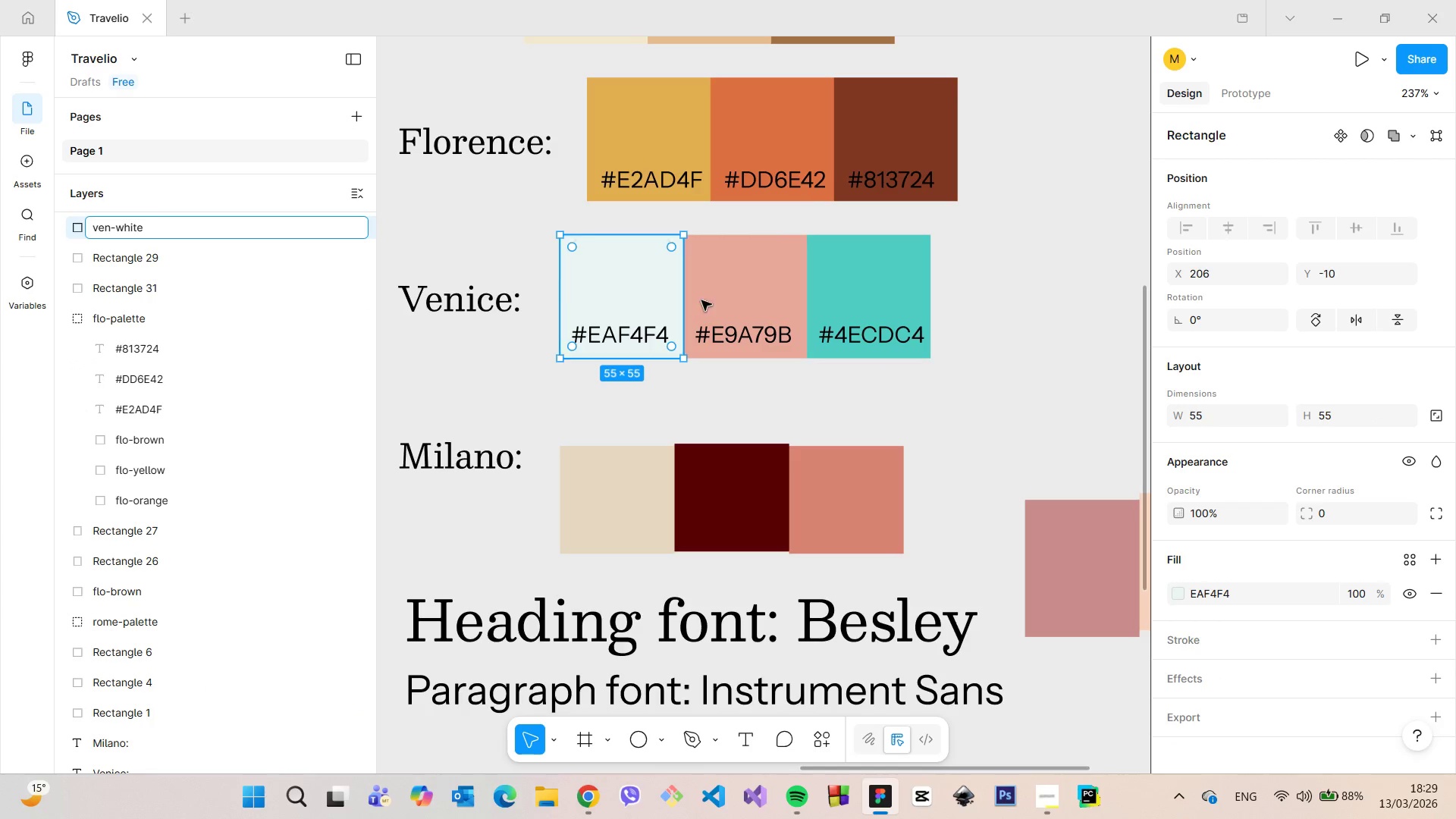 
left_click([717, 297])
 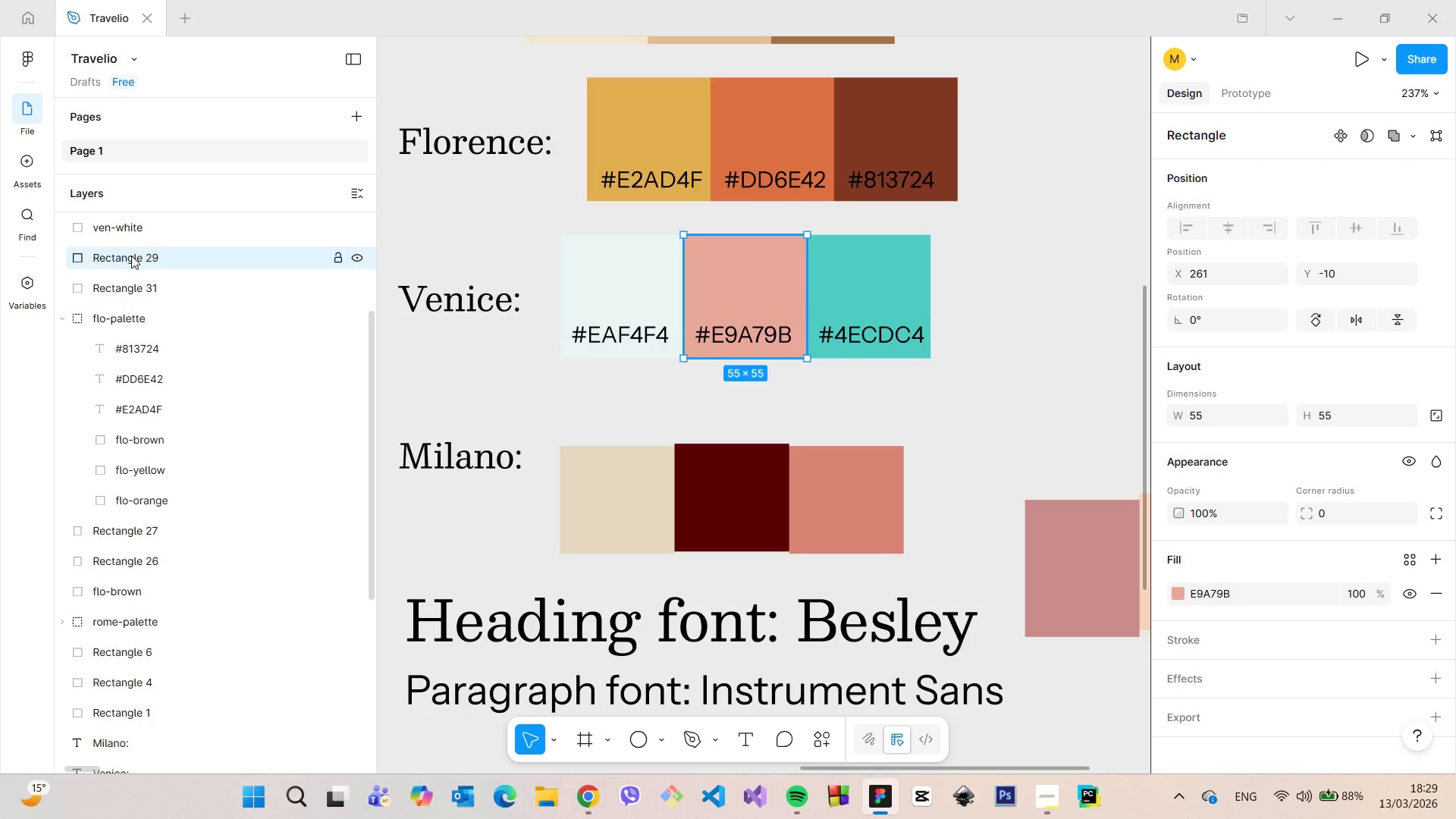 
double_click([131, 256])
 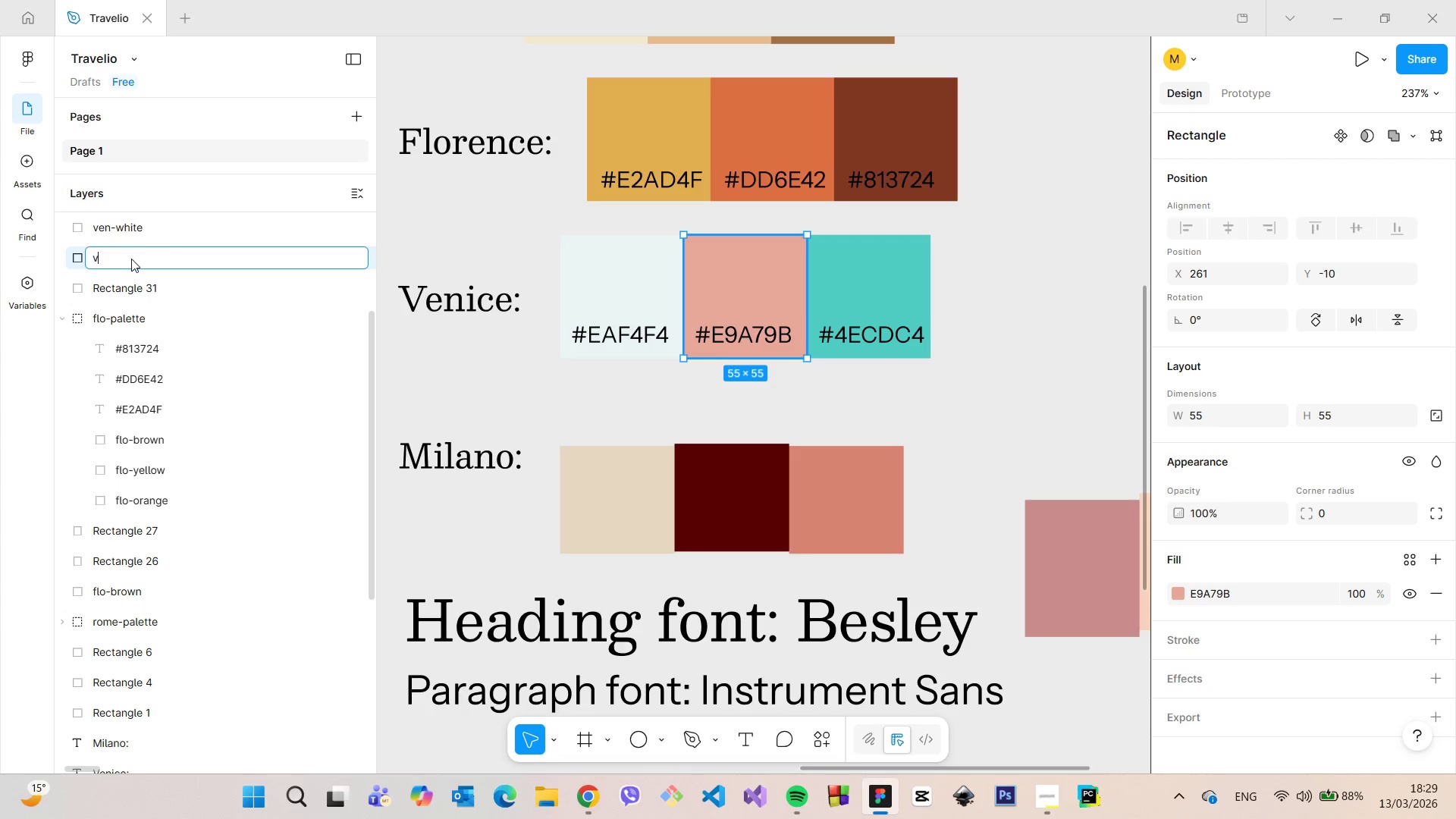 
type(ven-pastel)
 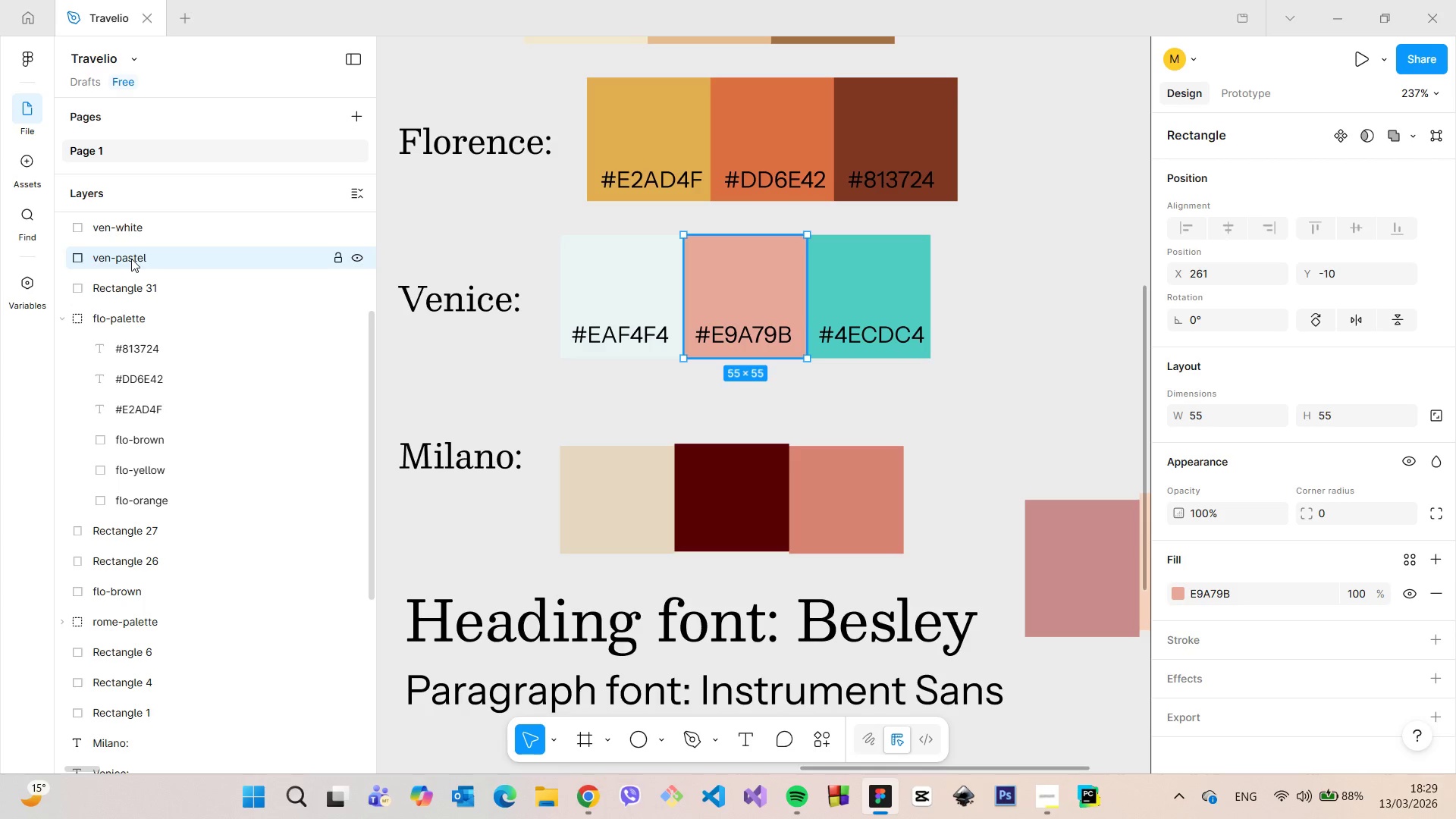 
key(Enter)
 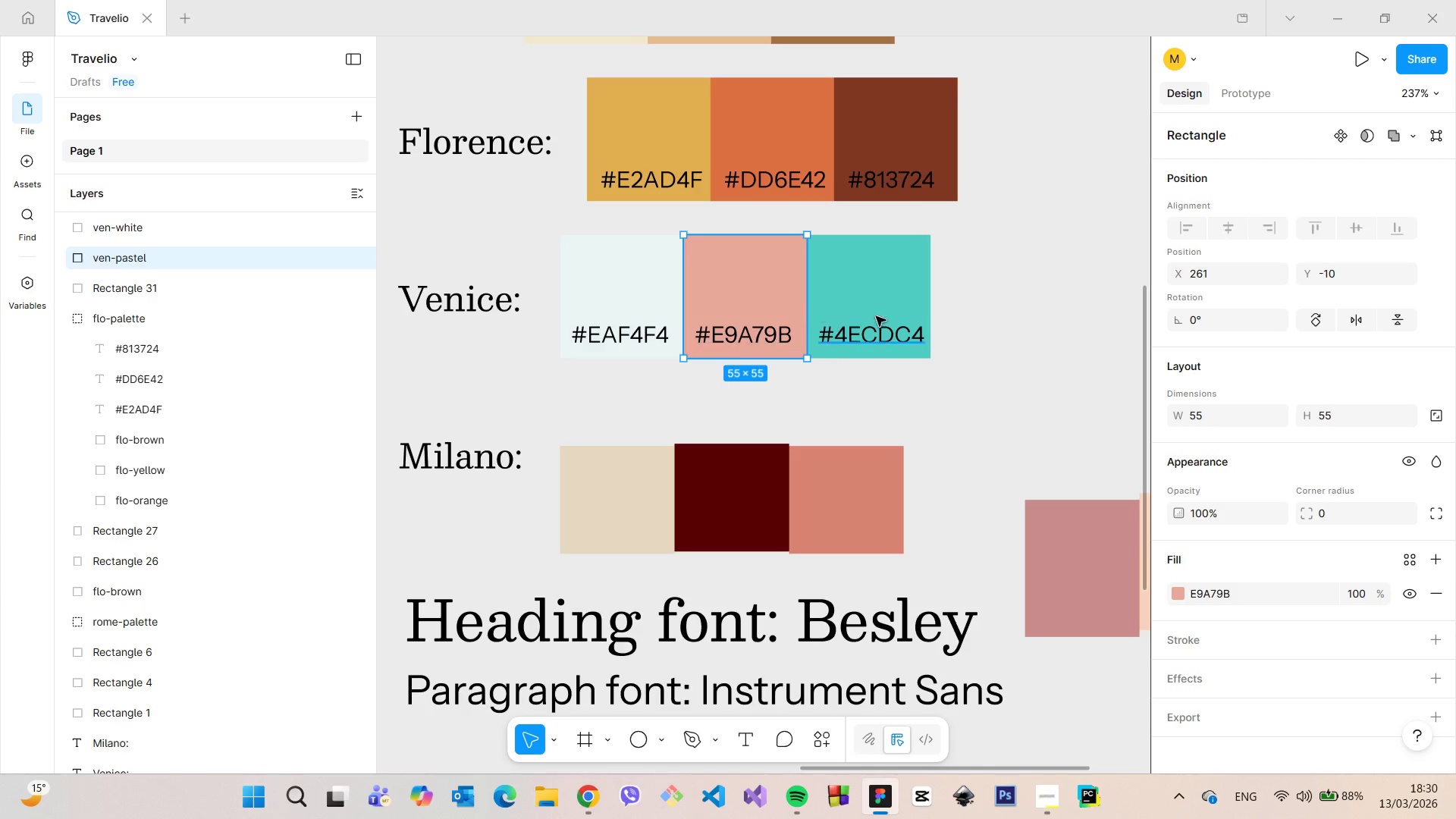 
left_click([905, 303])
 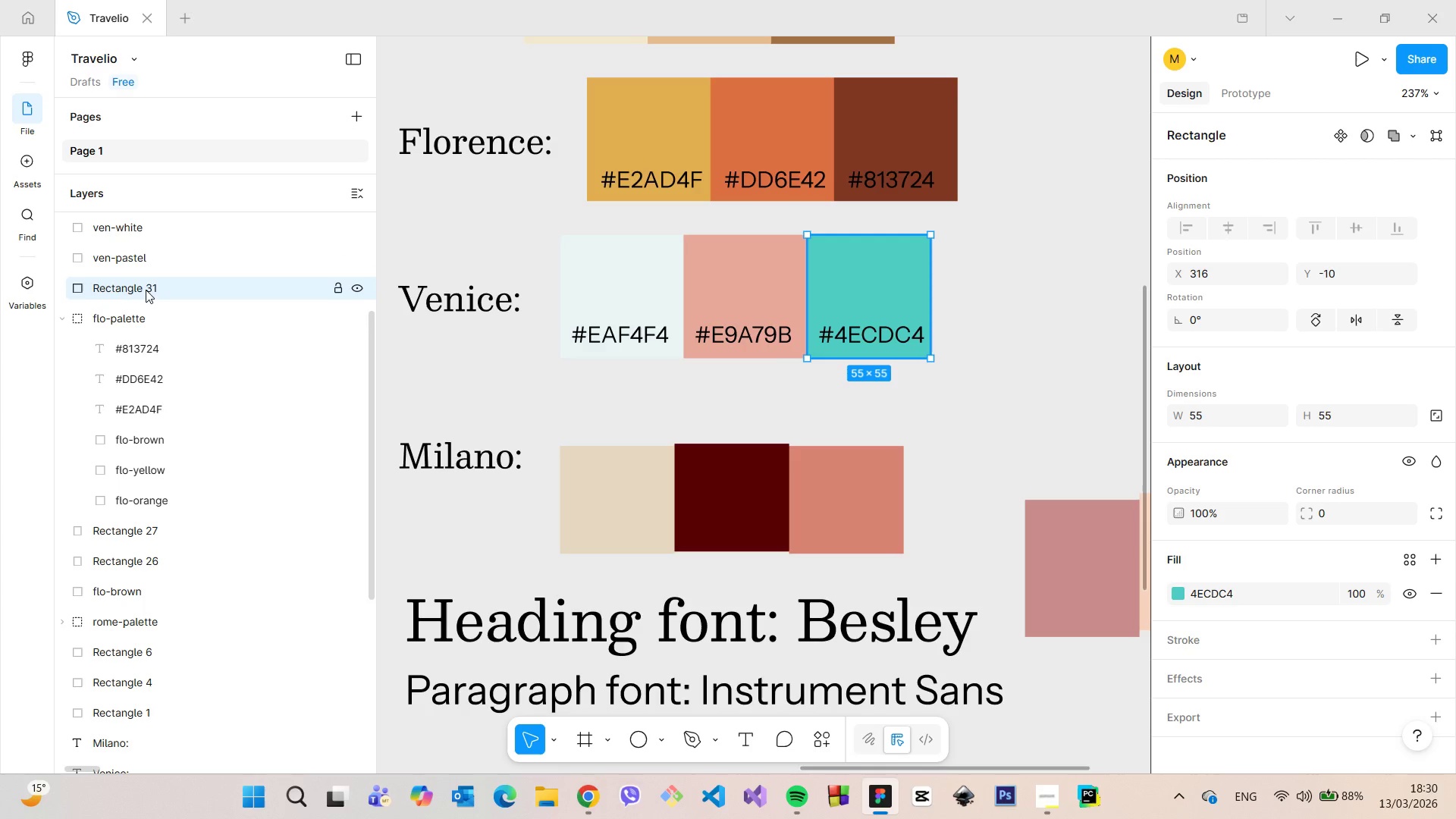 
double_click([146, 290])
 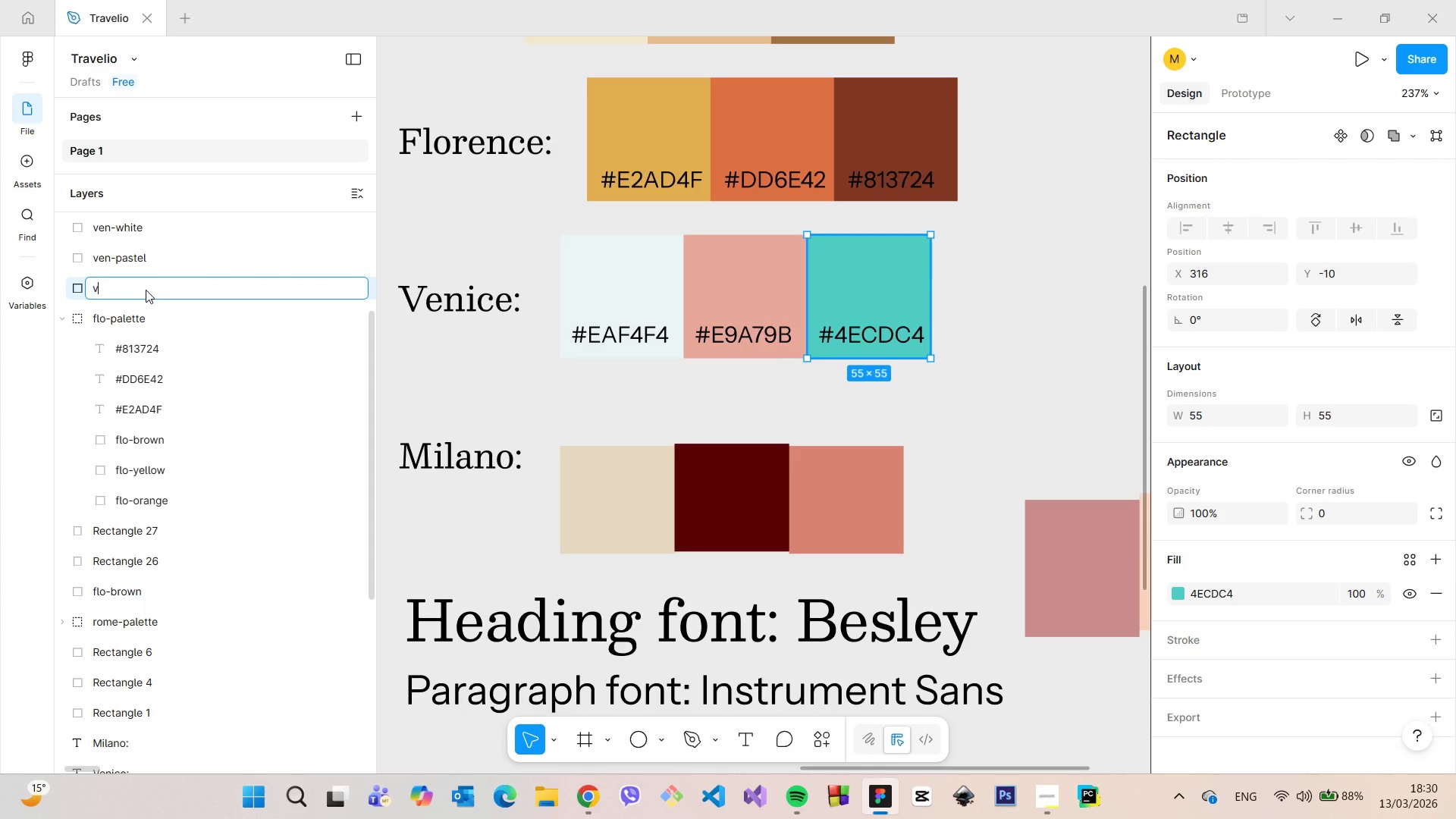 
type(ven-teal)
 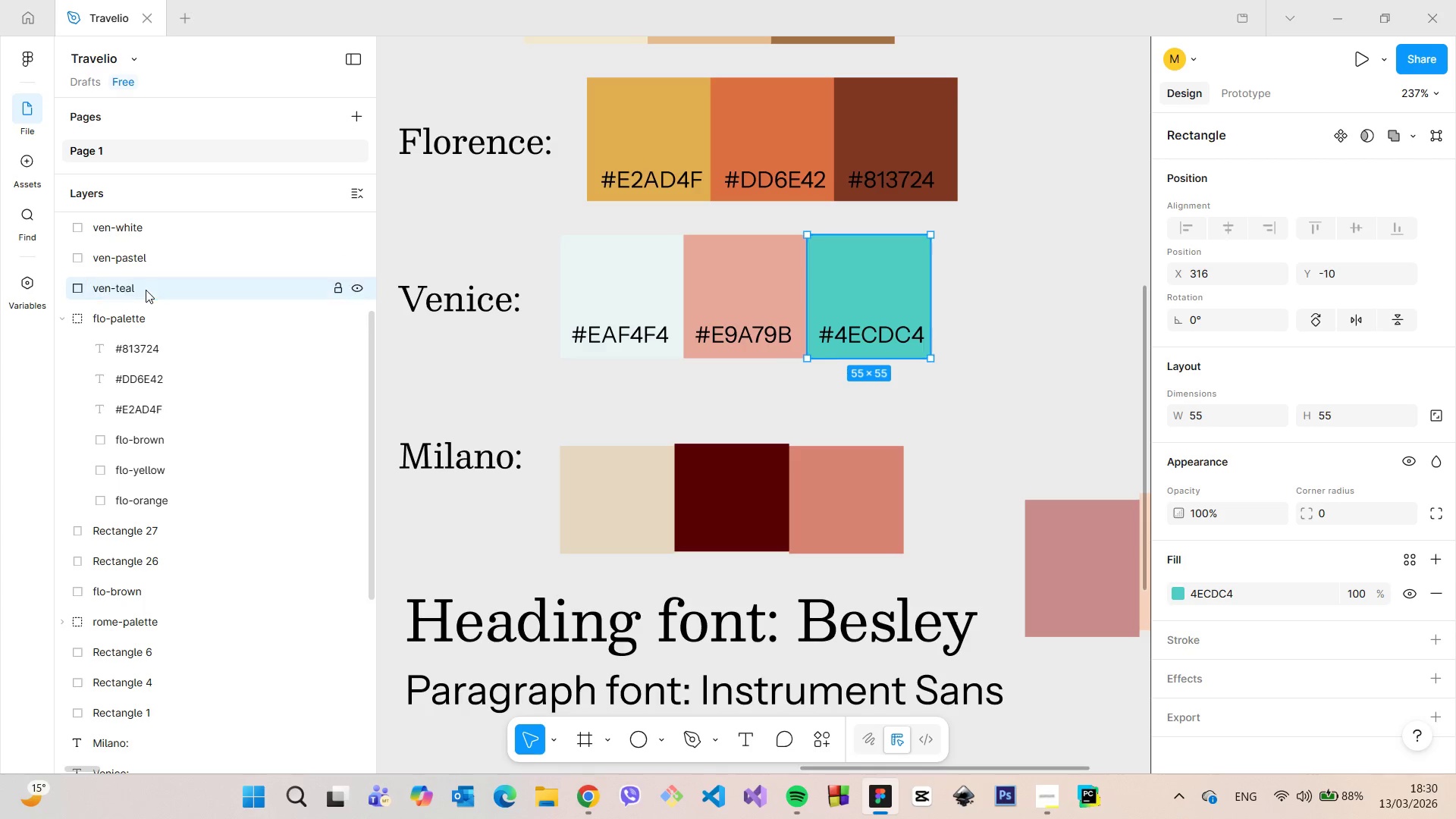 
key(Enter)
 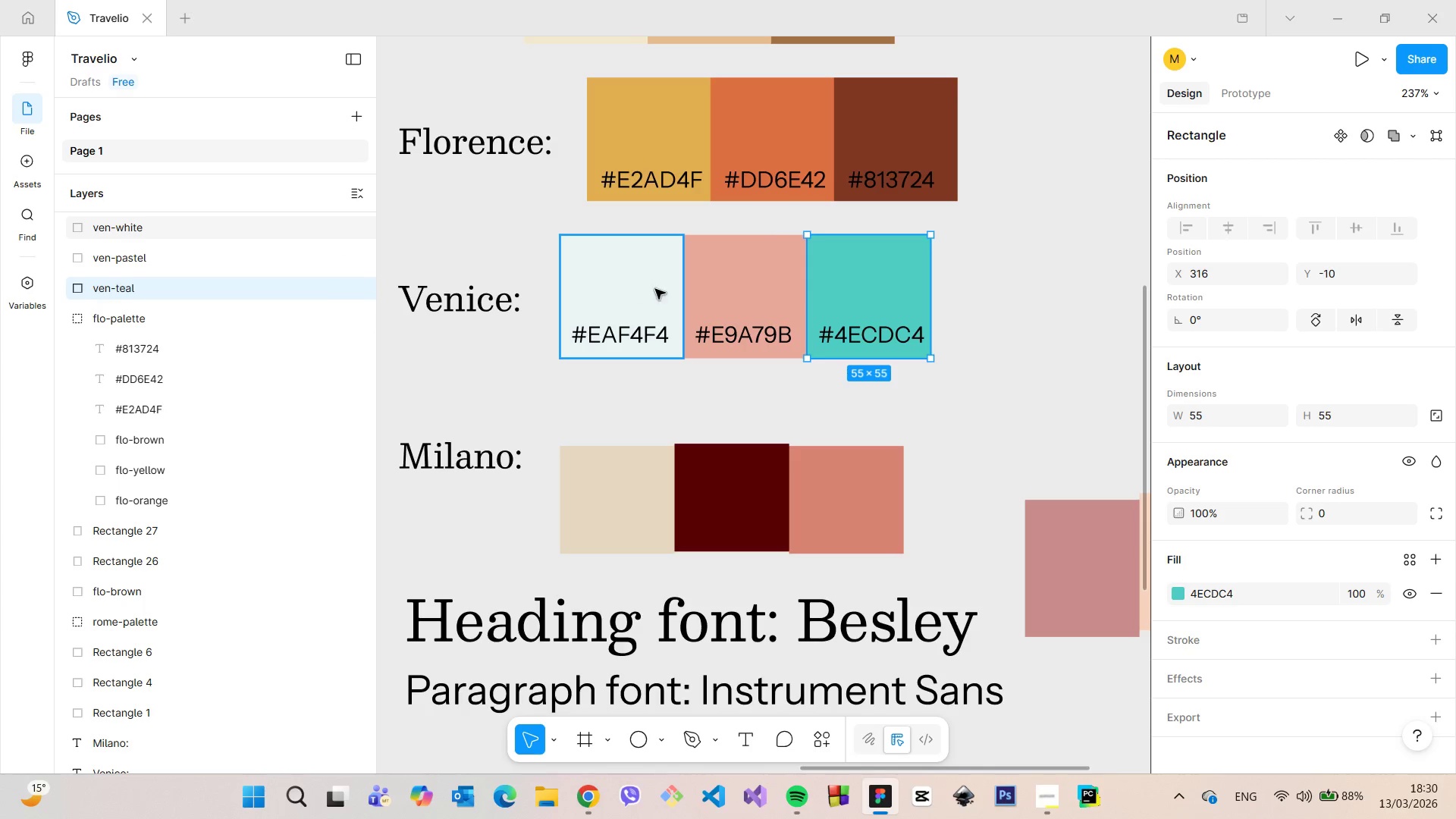 
left_click([656, 289])
 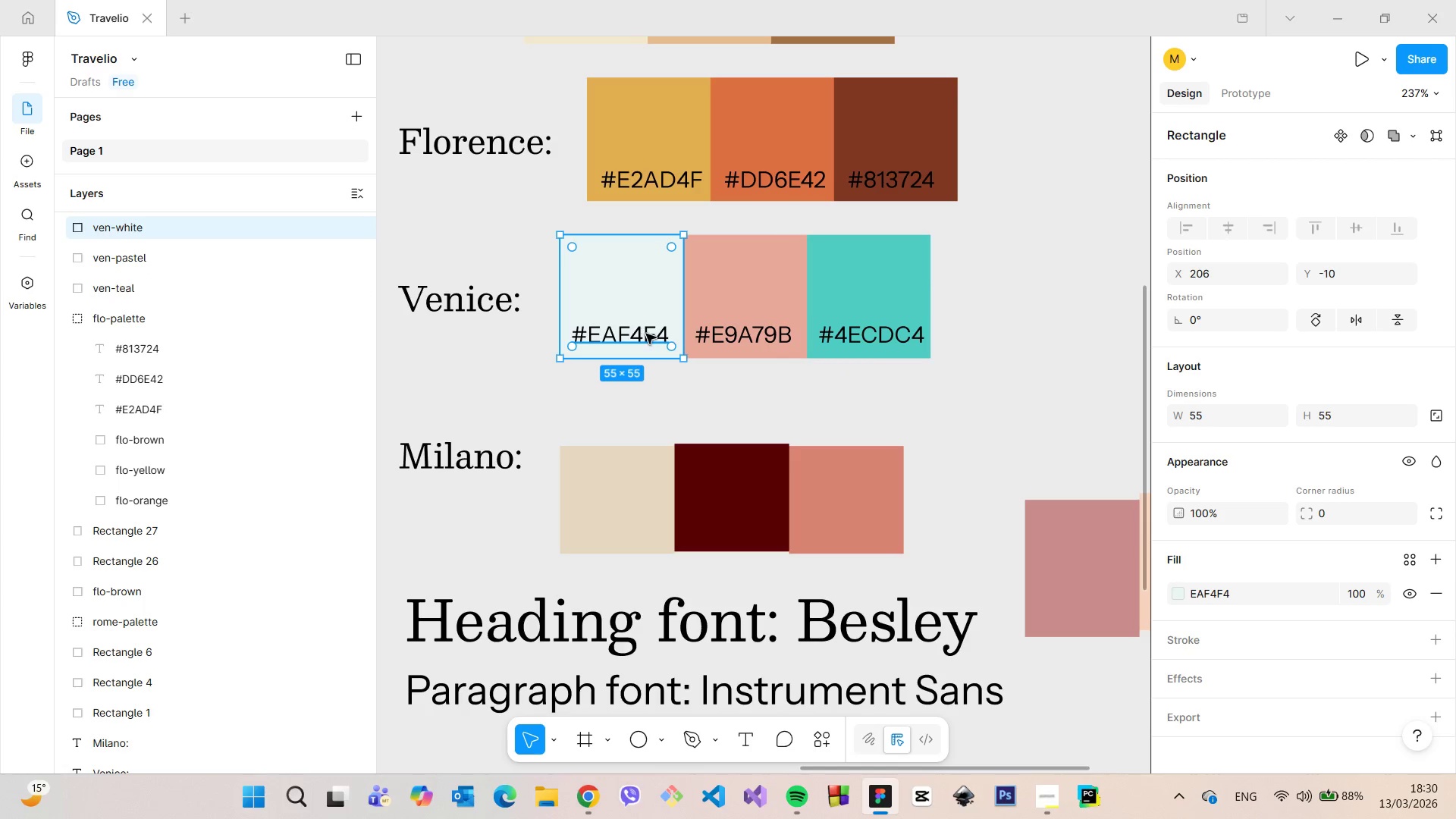 
hold_key(key=ShiftLeft, duration=1.52)
double_click([646, 334])
 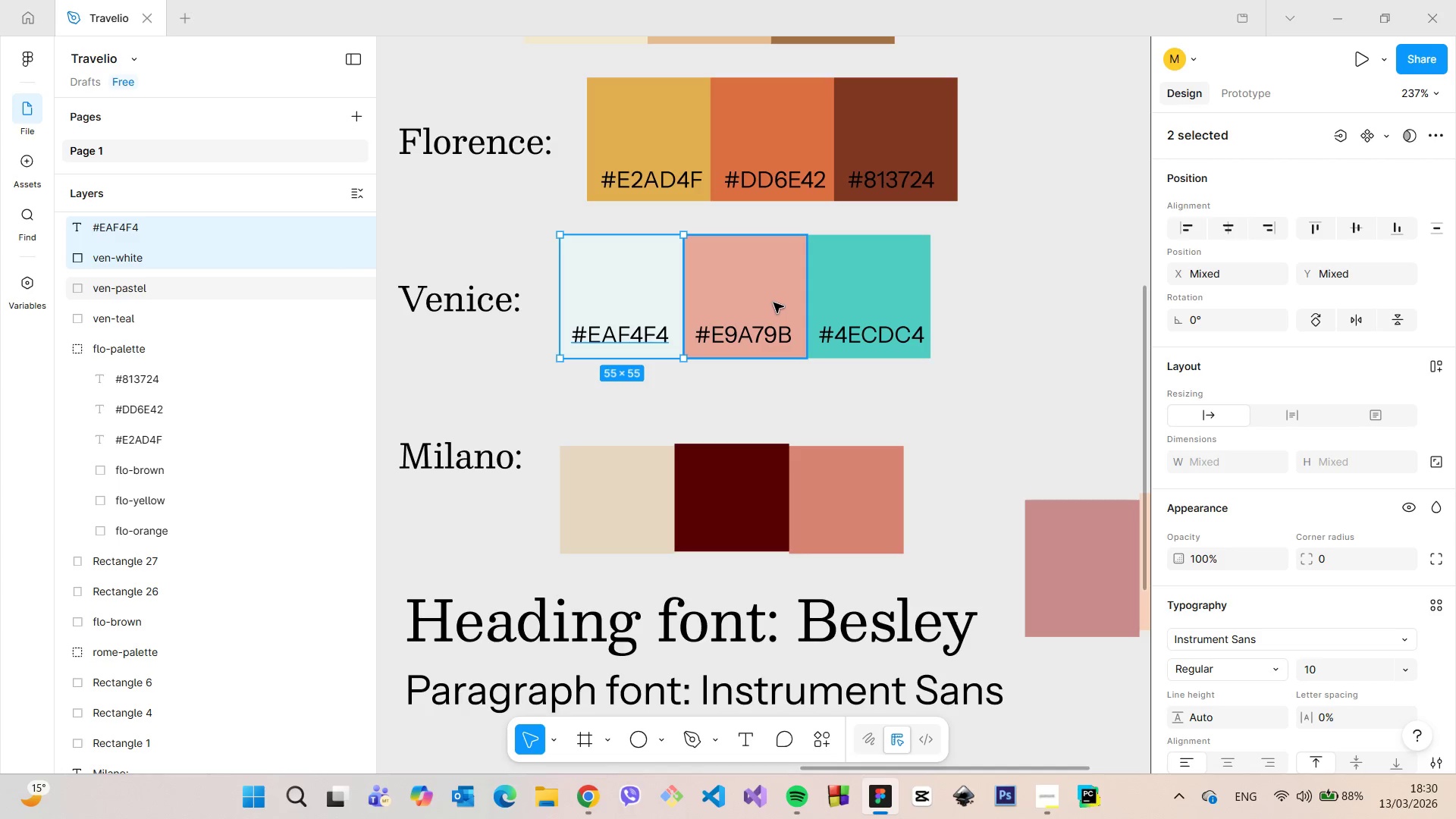 
triple_click([774, 303])
 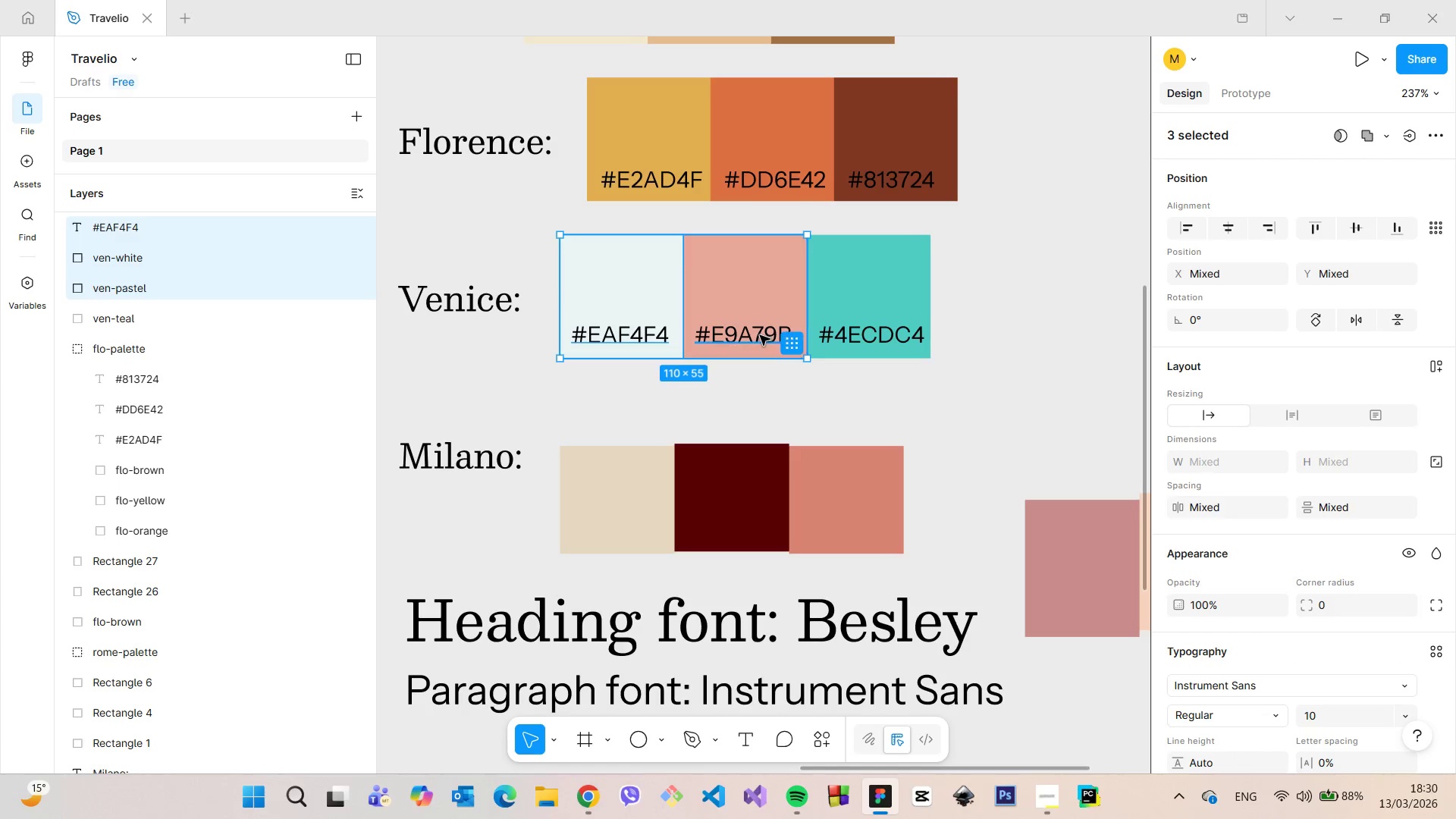 
triple_click([760, 335])
 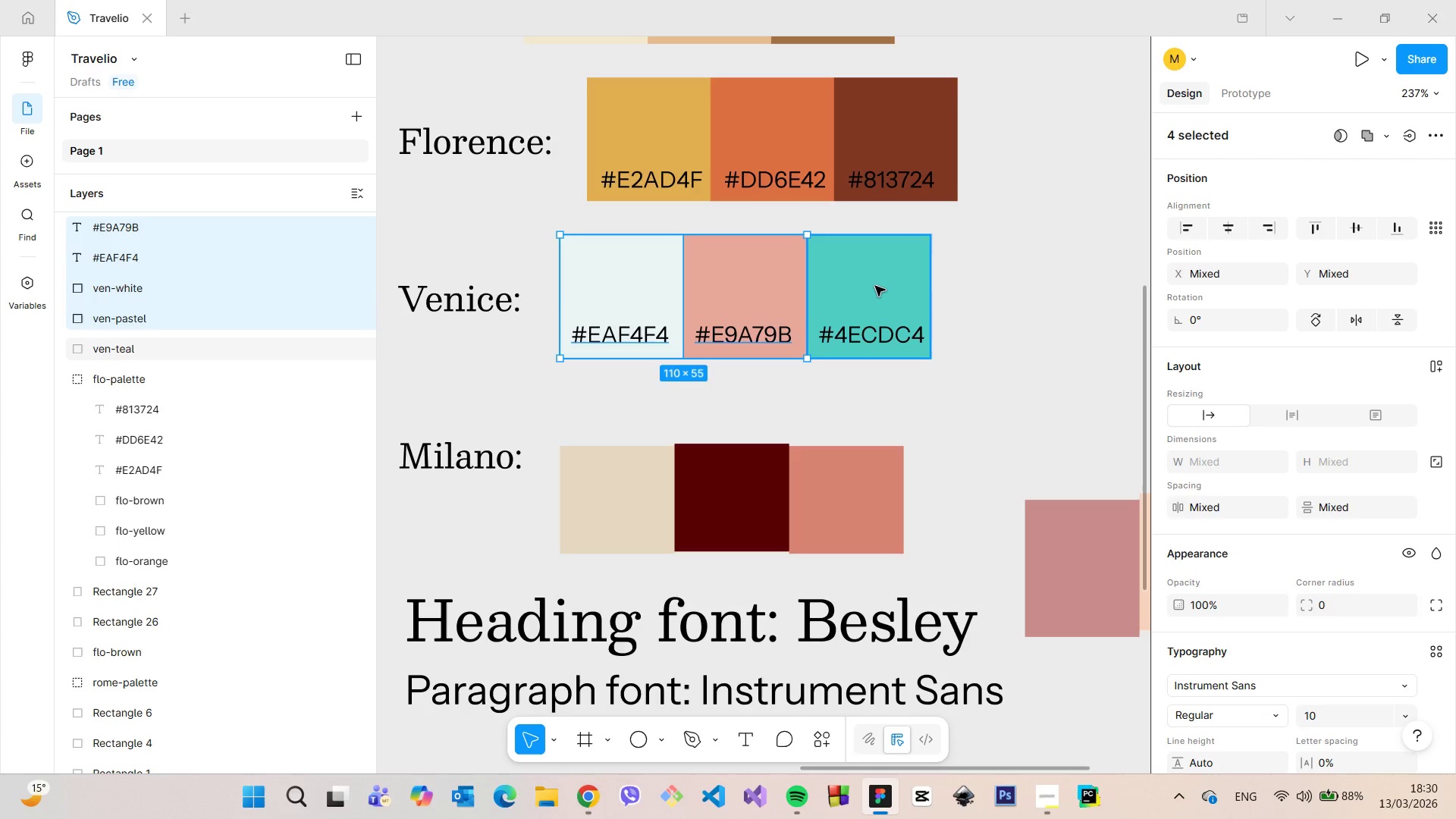 
hold_key(key=ShiftLeft, duration=1.11)
triple_click([875, 286])
 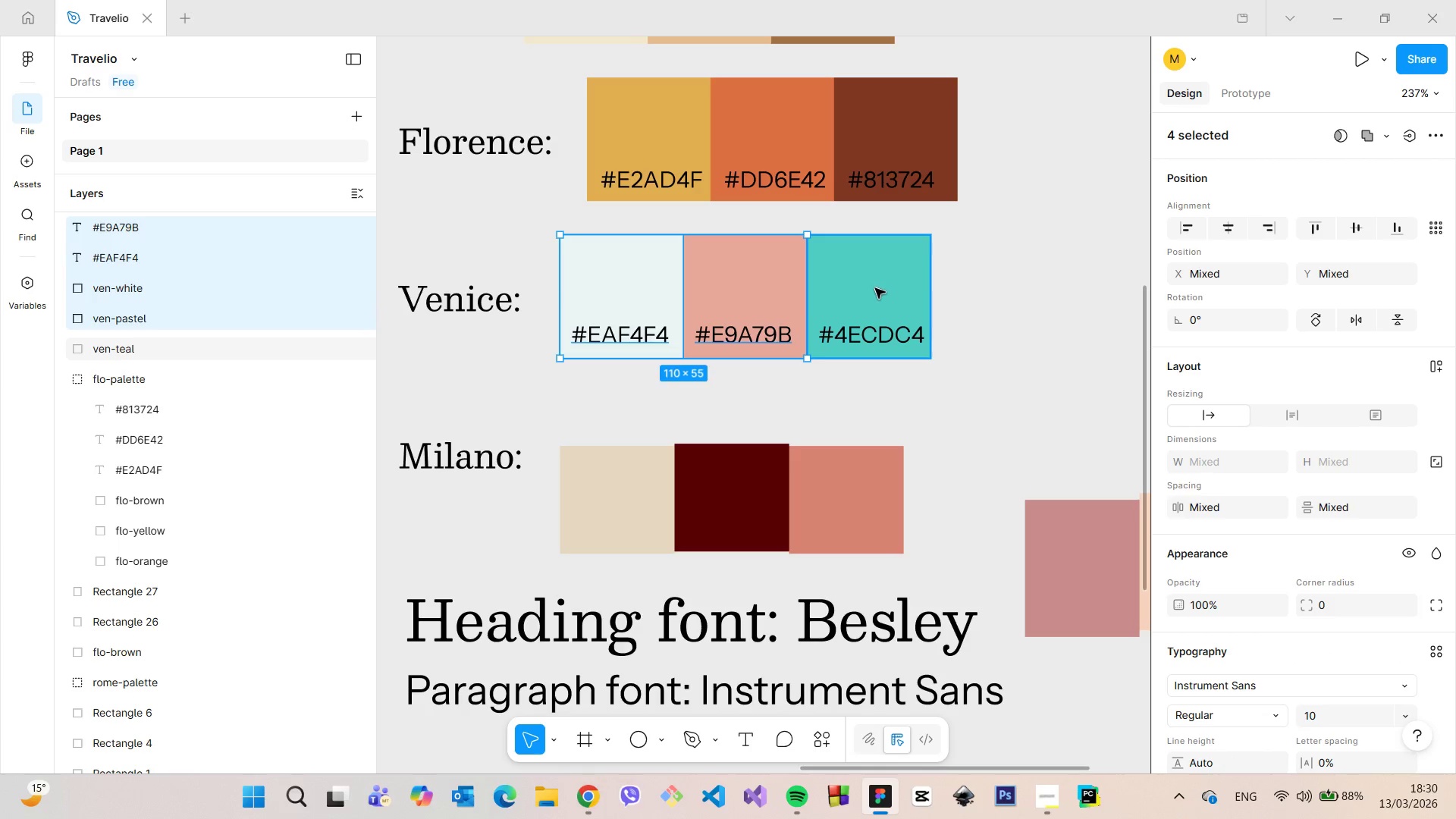 
left_click([871, 331])
 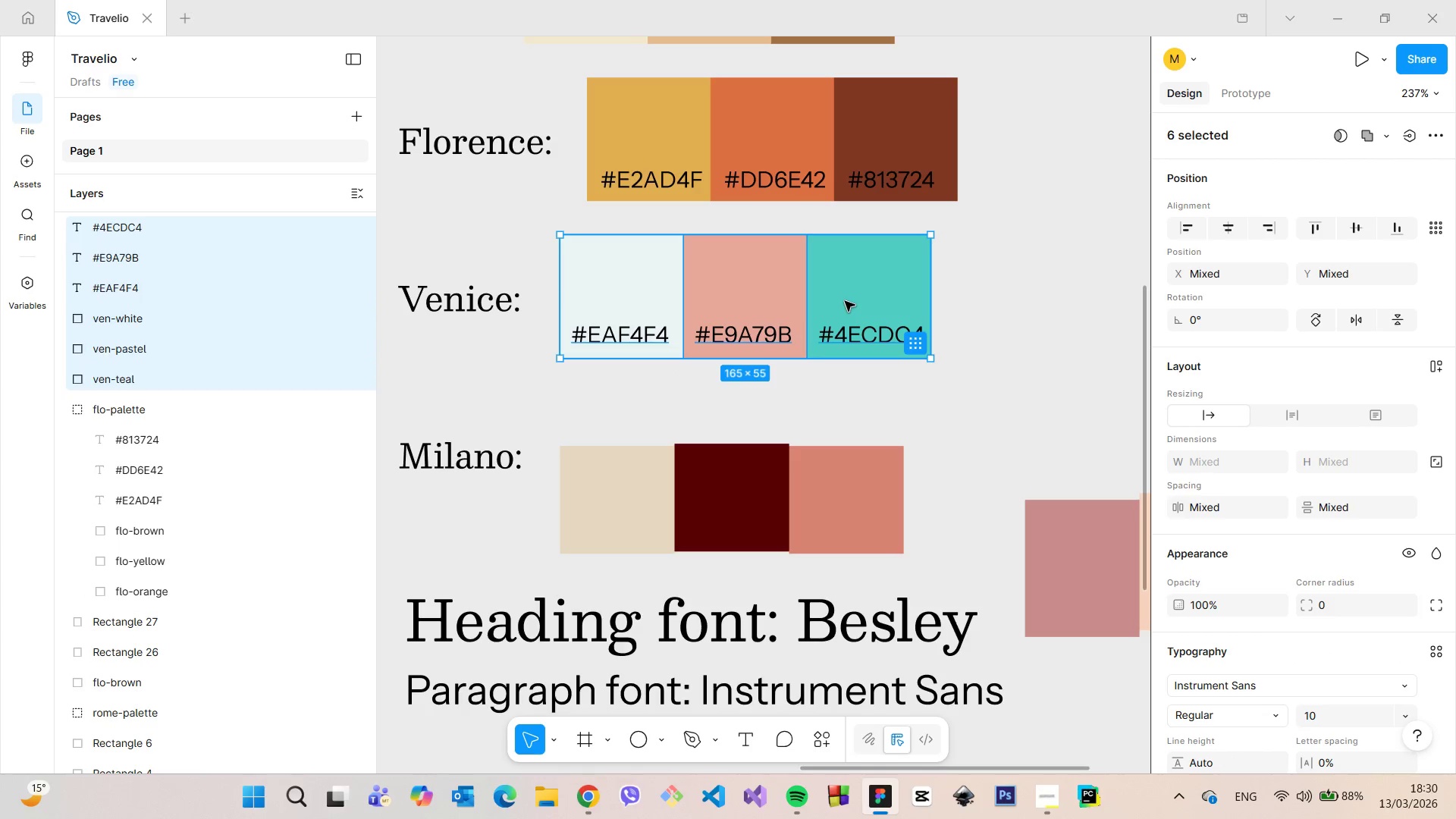 
right_click([845, 301])
 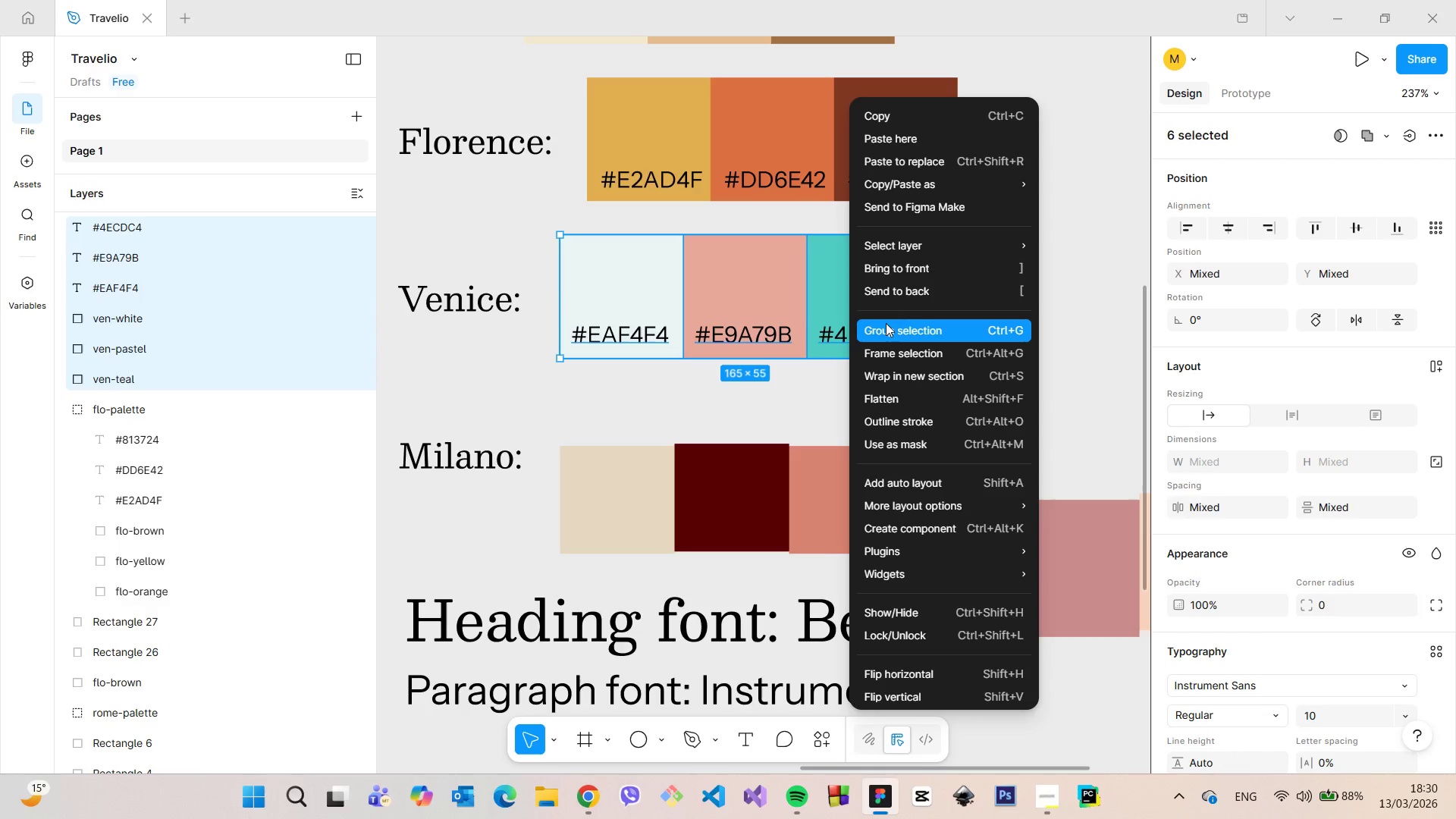 
left_click([886, 323])
 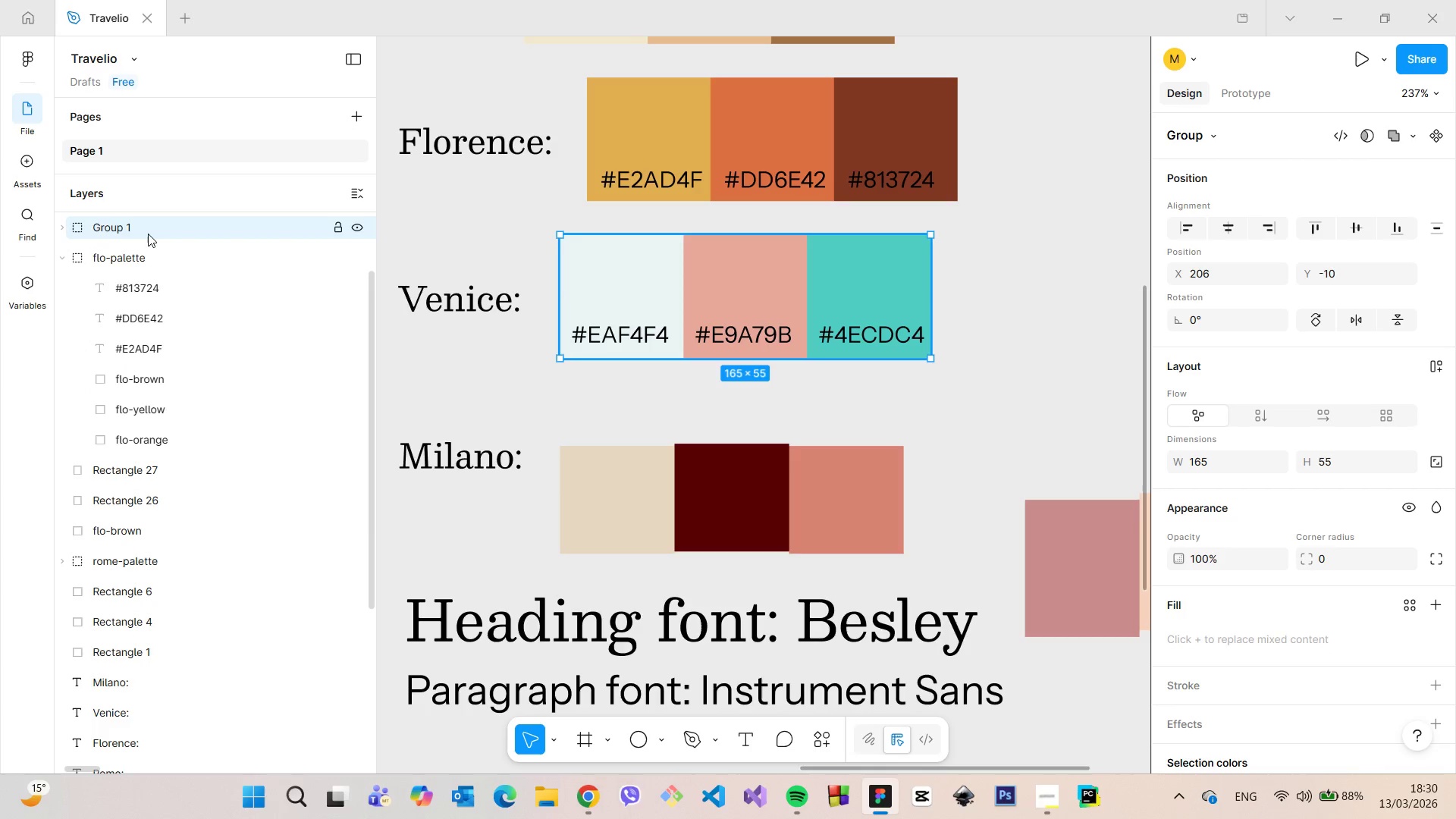 
double_click([147, 231])
 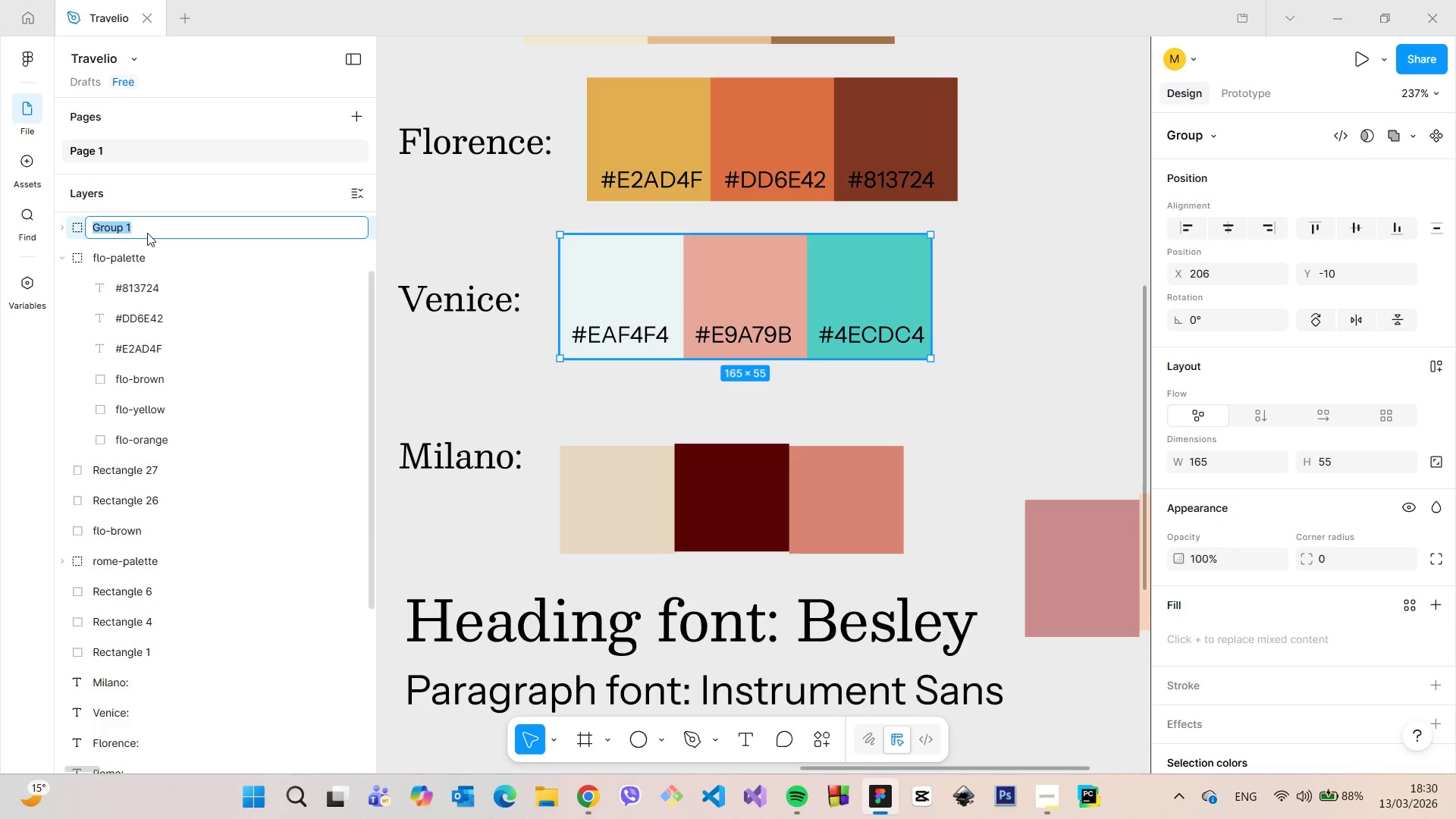 
triple_click([147, 231])
 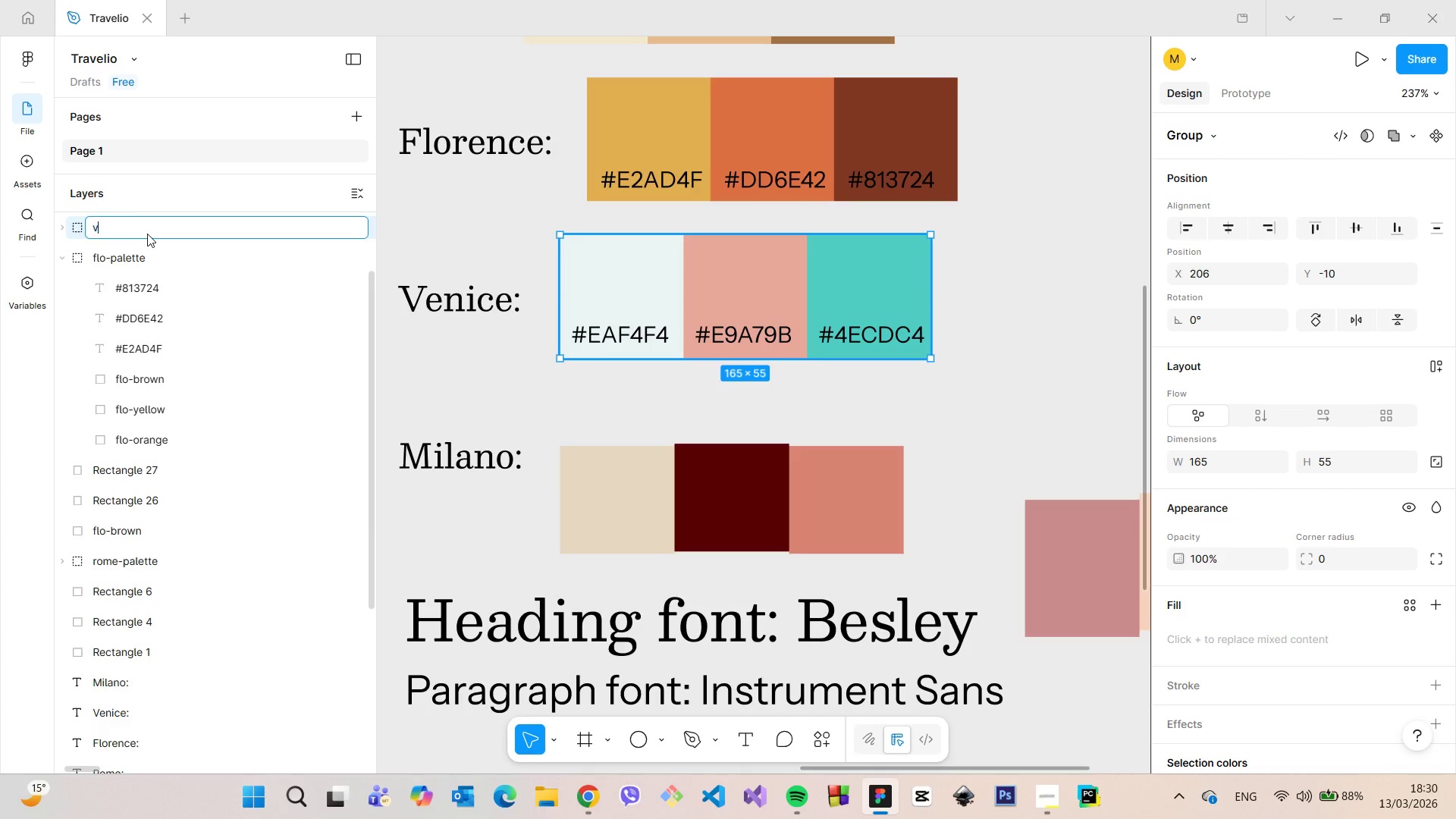 
type(ven-palw)
key(Backspace)
type(ette)
 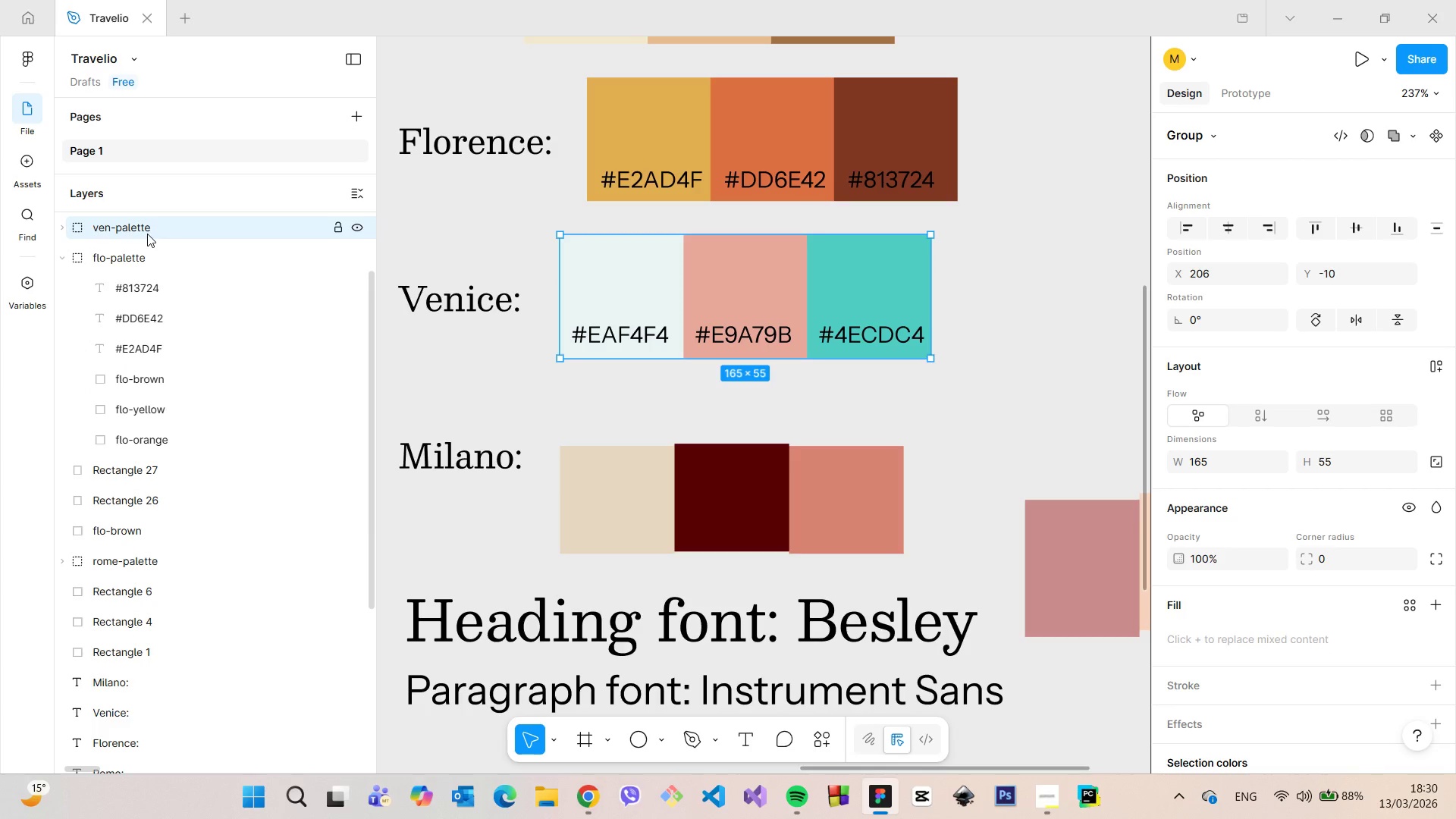 
key(Enter)
 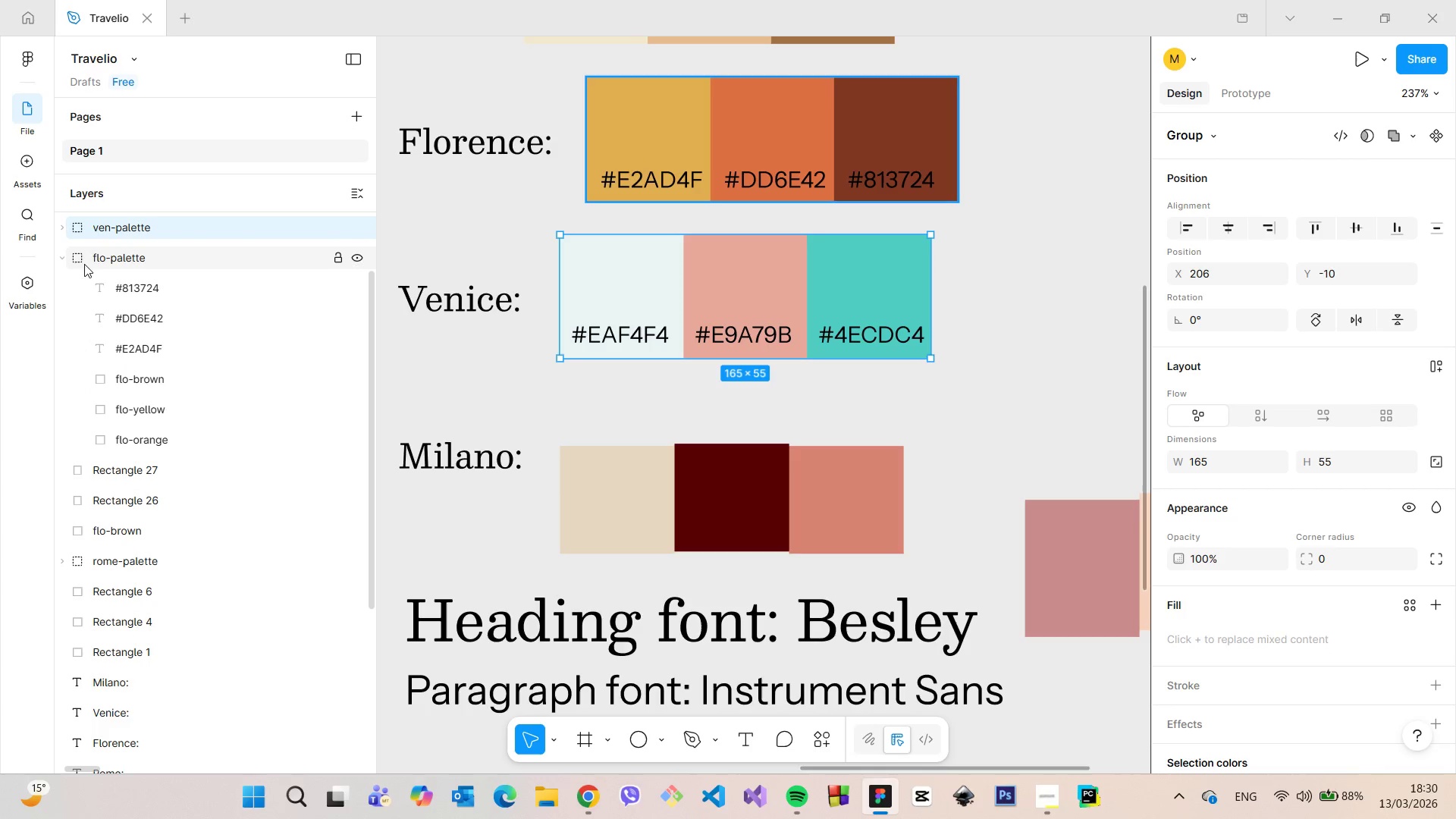 
left_click([69, 256])
 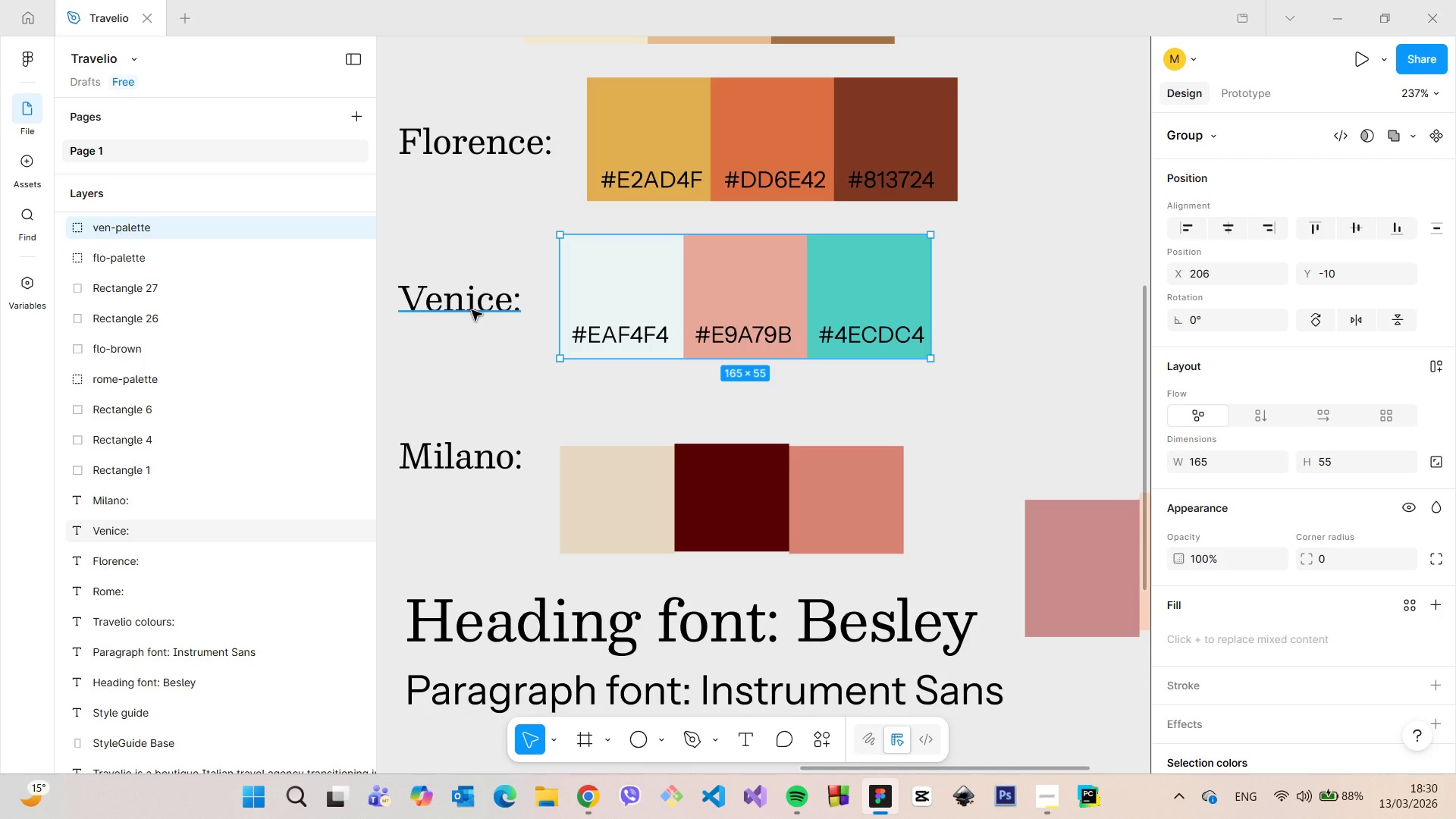 
left_click([472, 309])
 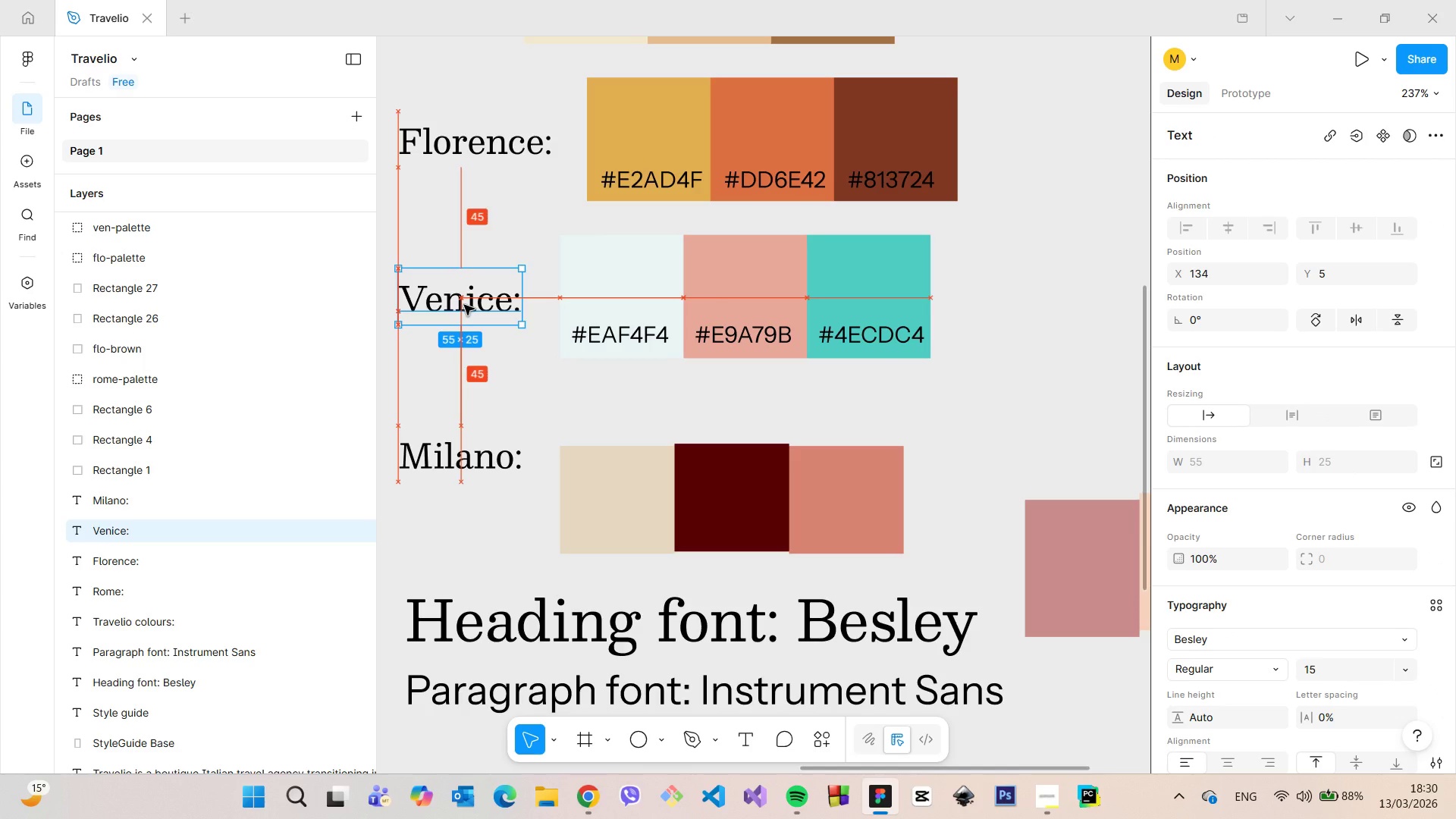 
wait(6.52)
 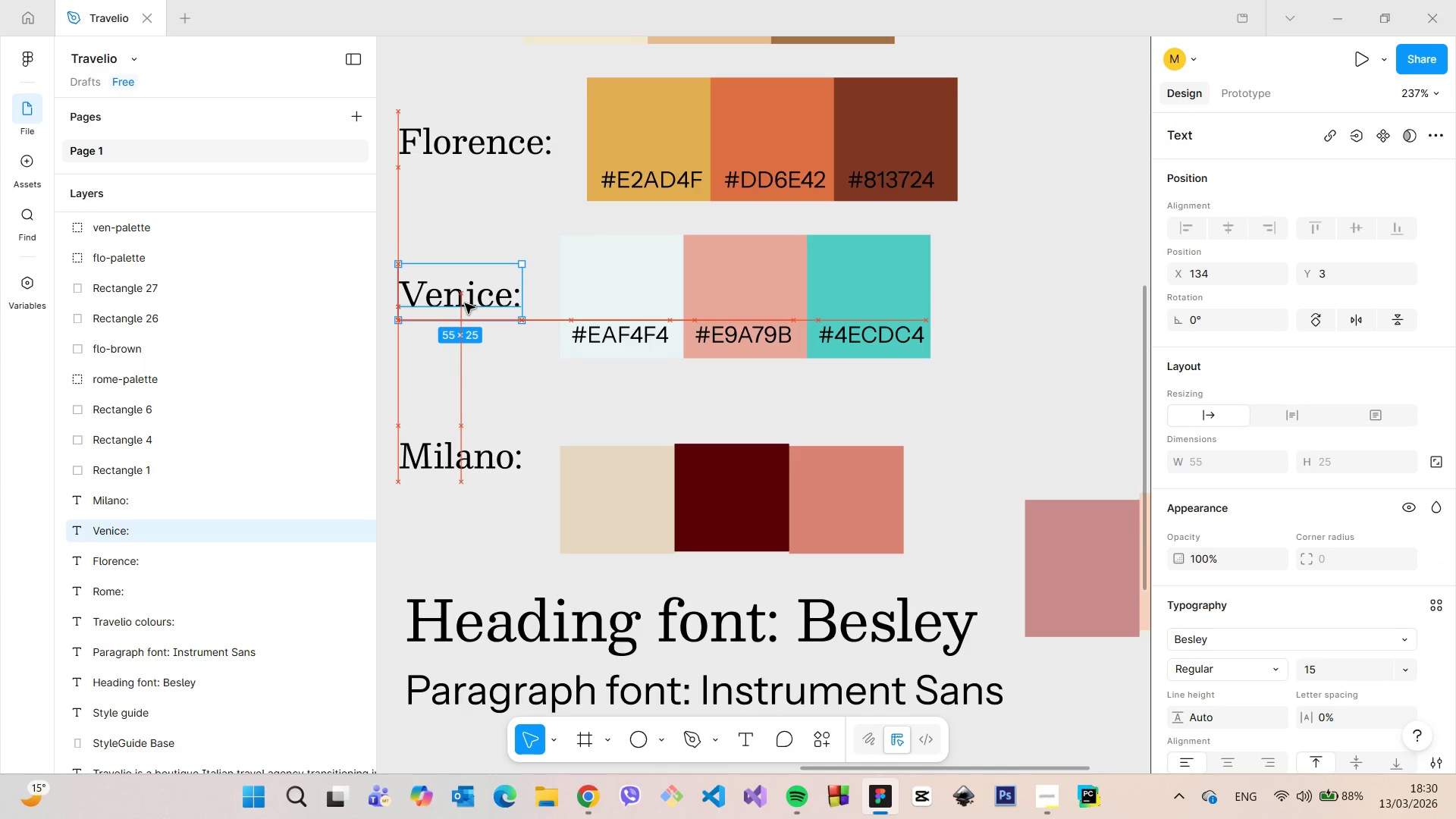 
left_click([464, 305])
 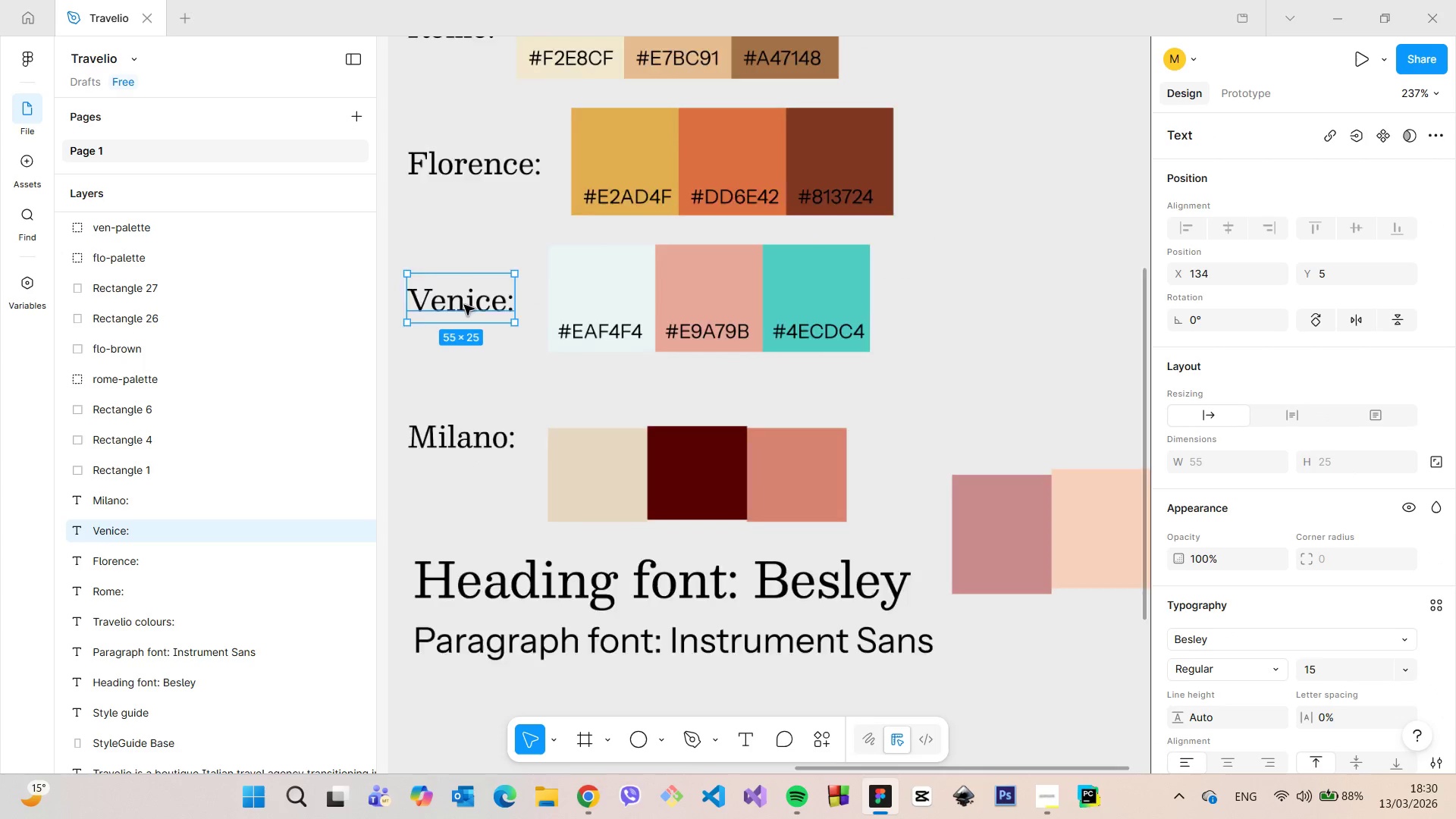 
scroll: coordinate [464, 305], scroll_direction: down, amount: 8.0
 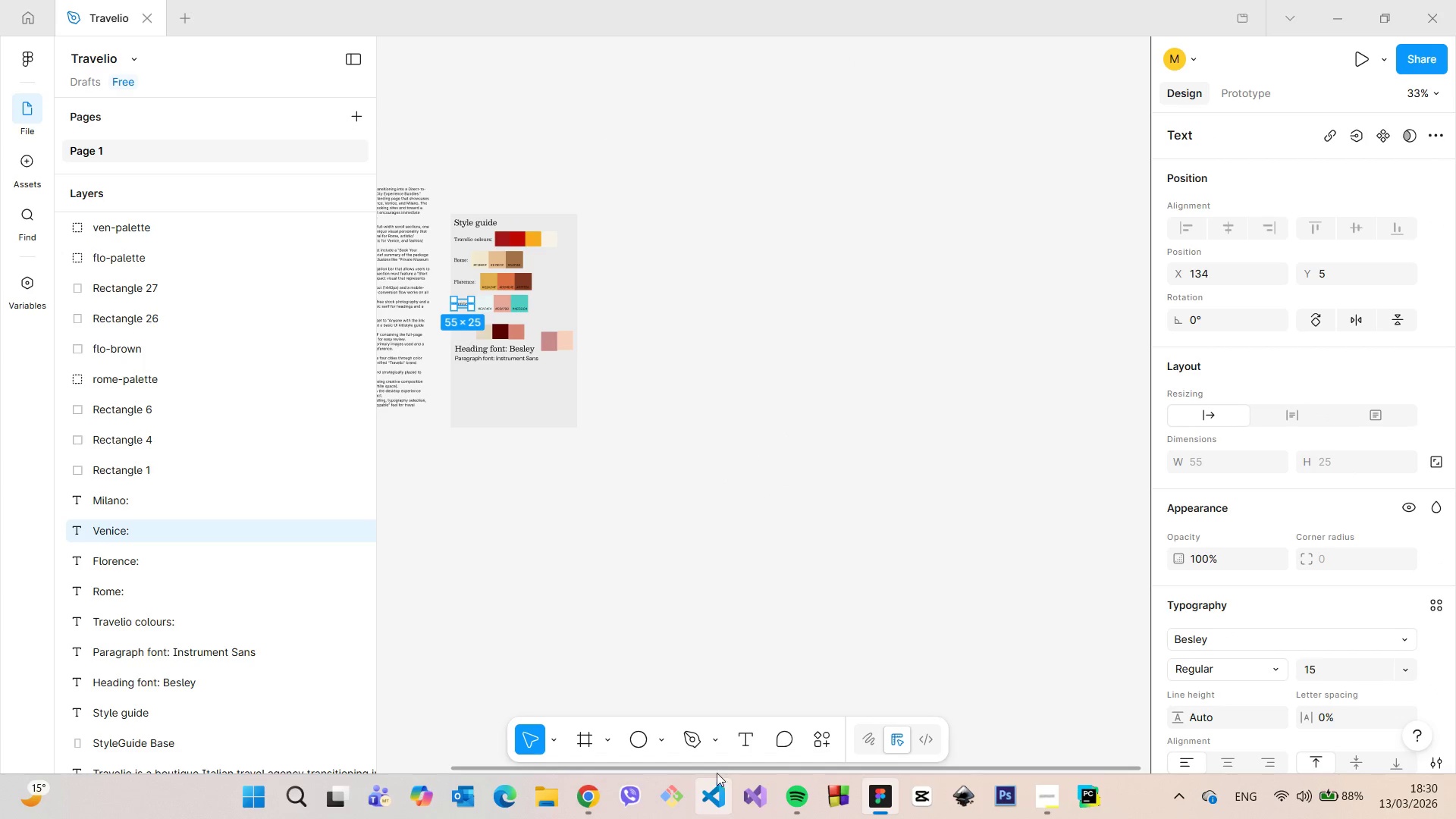 
left_click_drag(start_coordinate=[715, 772], to_coordinate=[513, 690])
 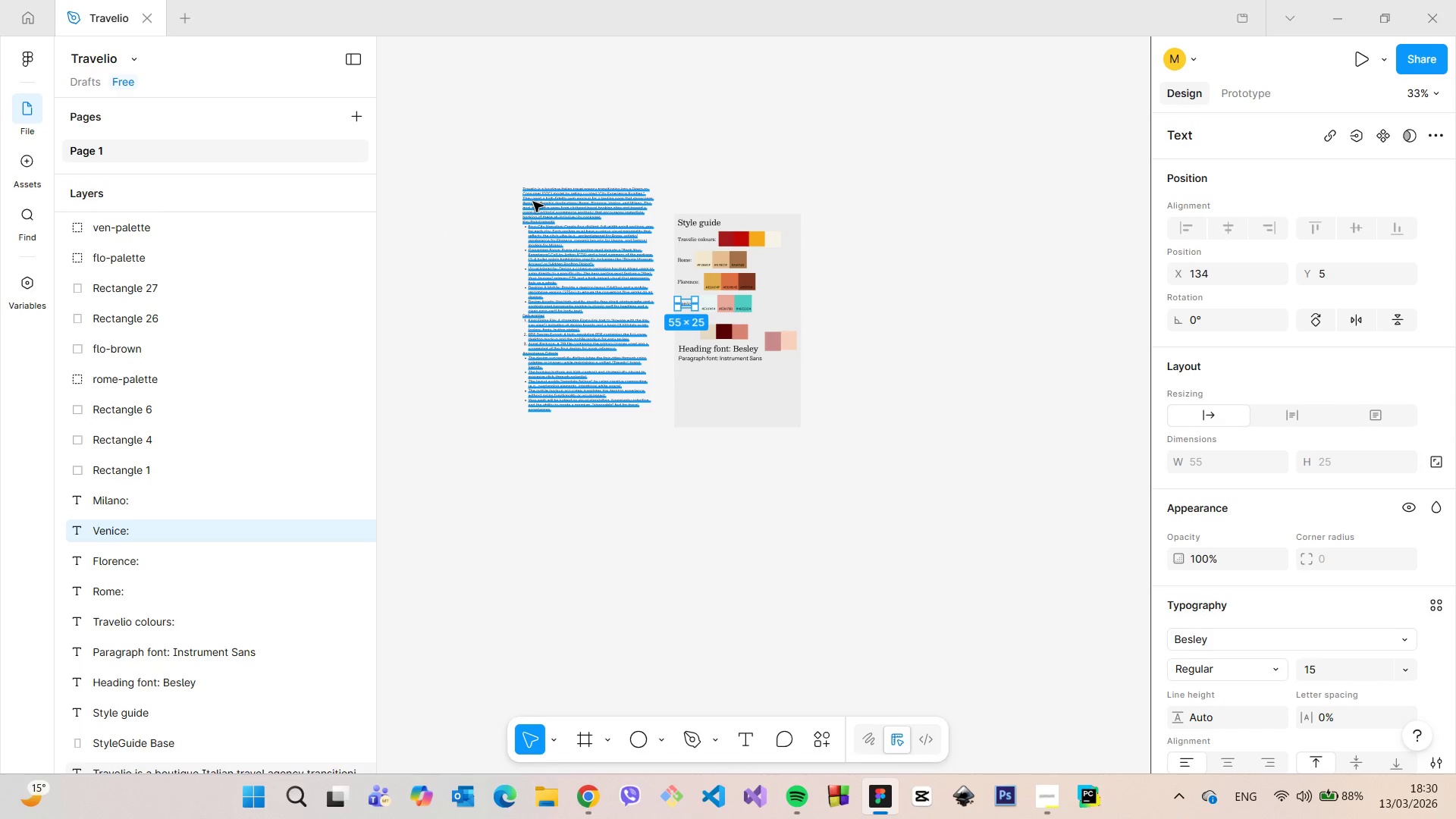 
left_click([533, 202])
 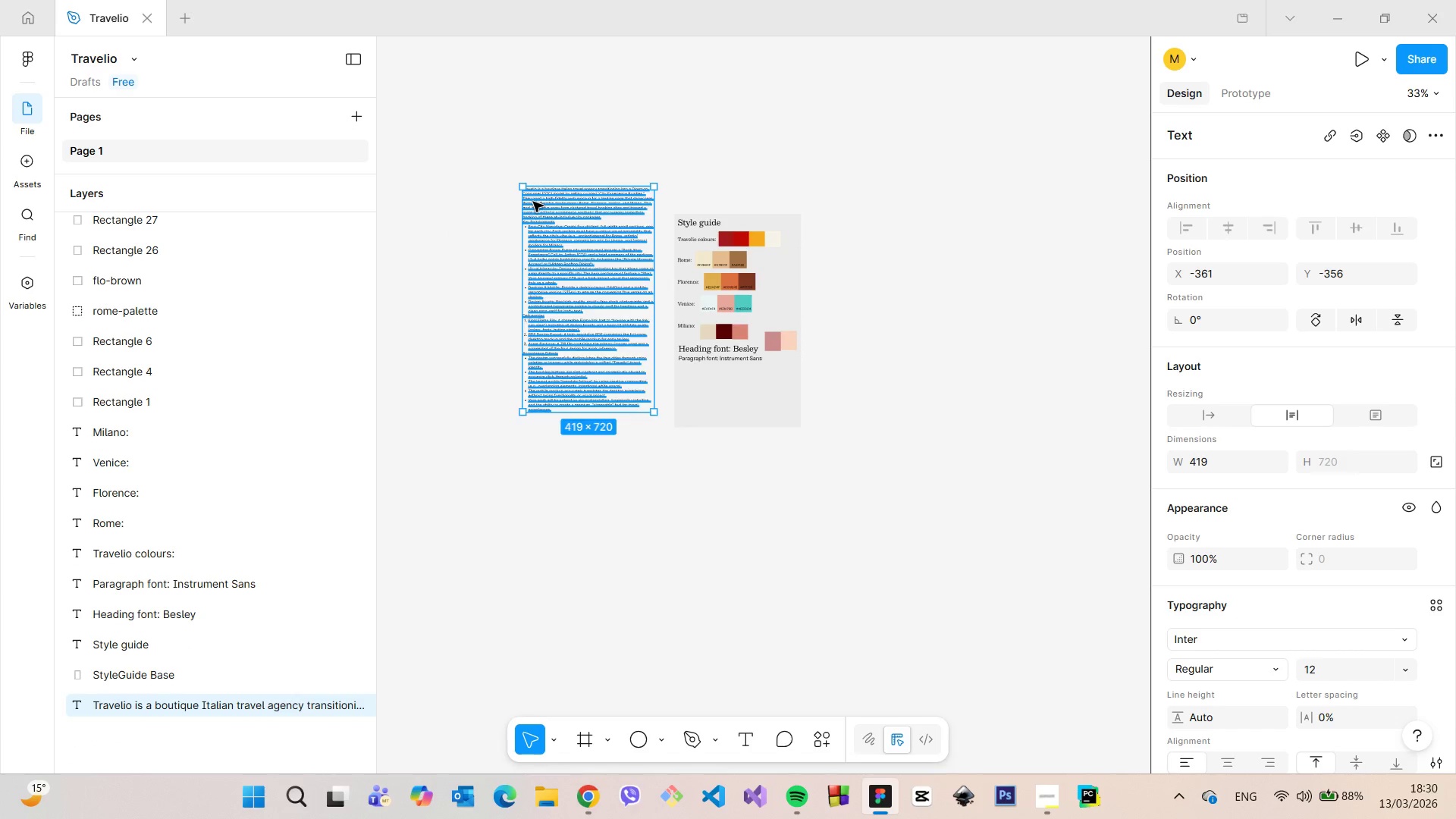 
scroll: coordinate [558, 211], scroll_direction: up, amount: 14.0
 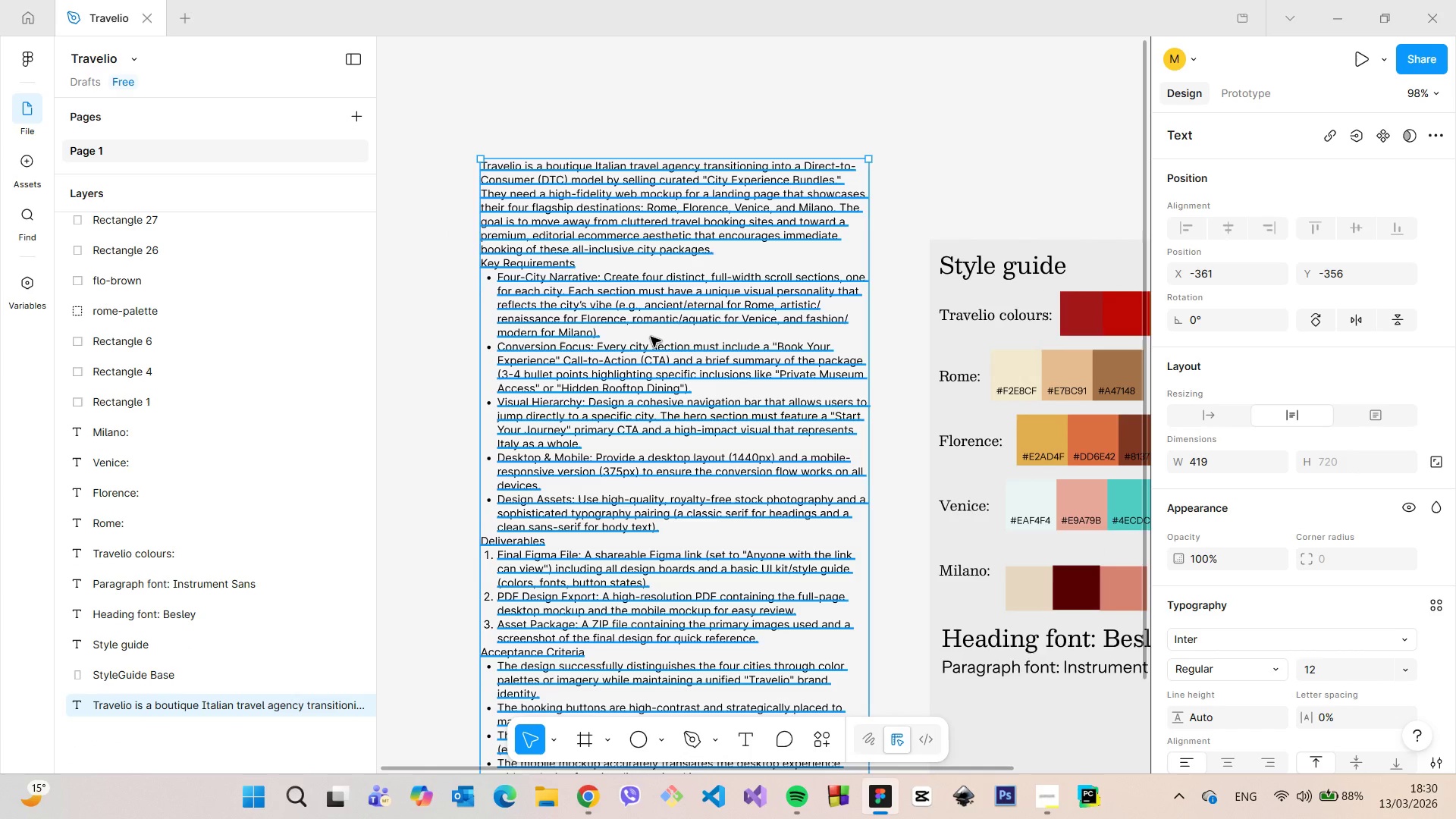 
left_click([593, 818])
 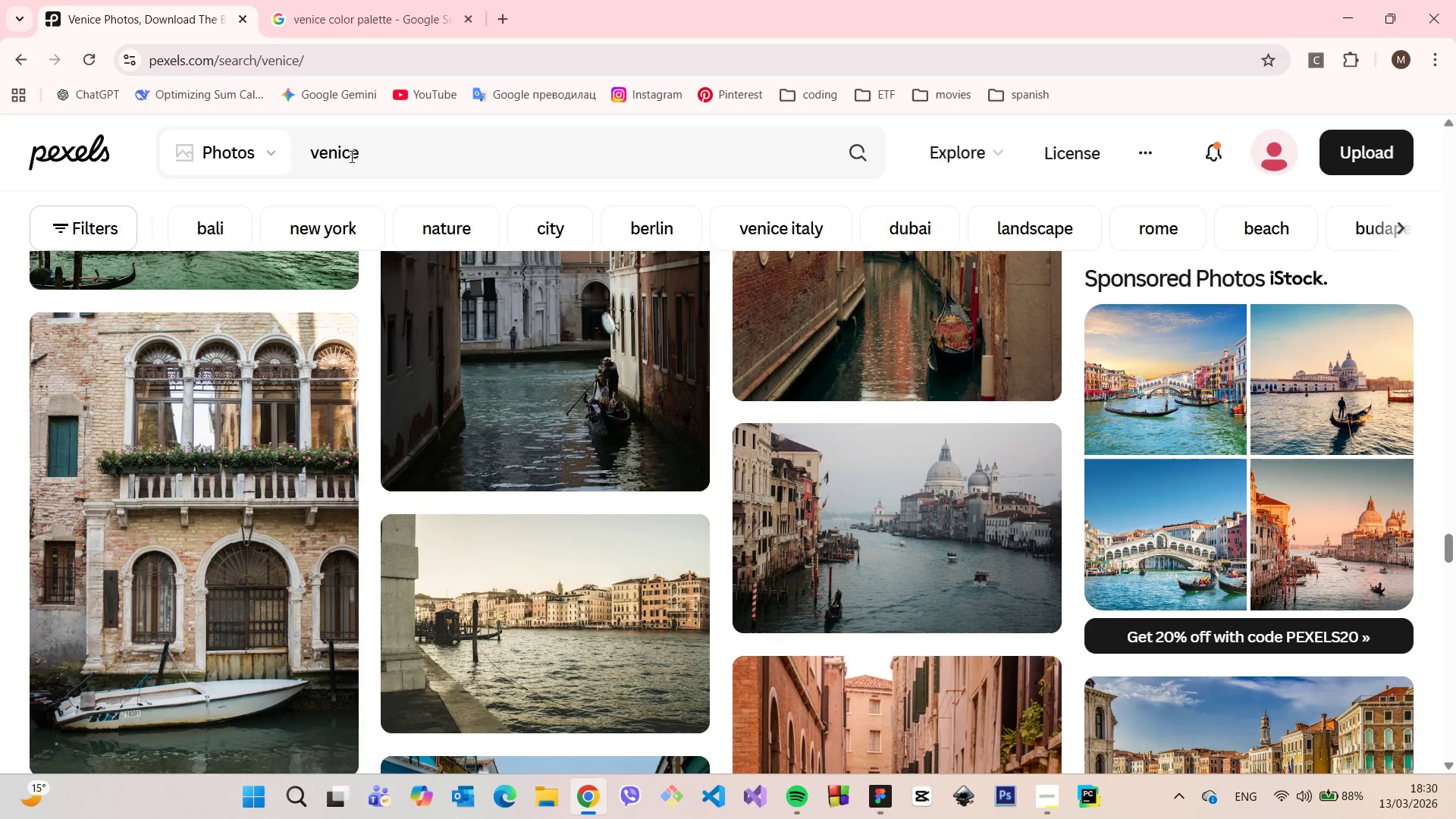 
double_click([349, 155])
 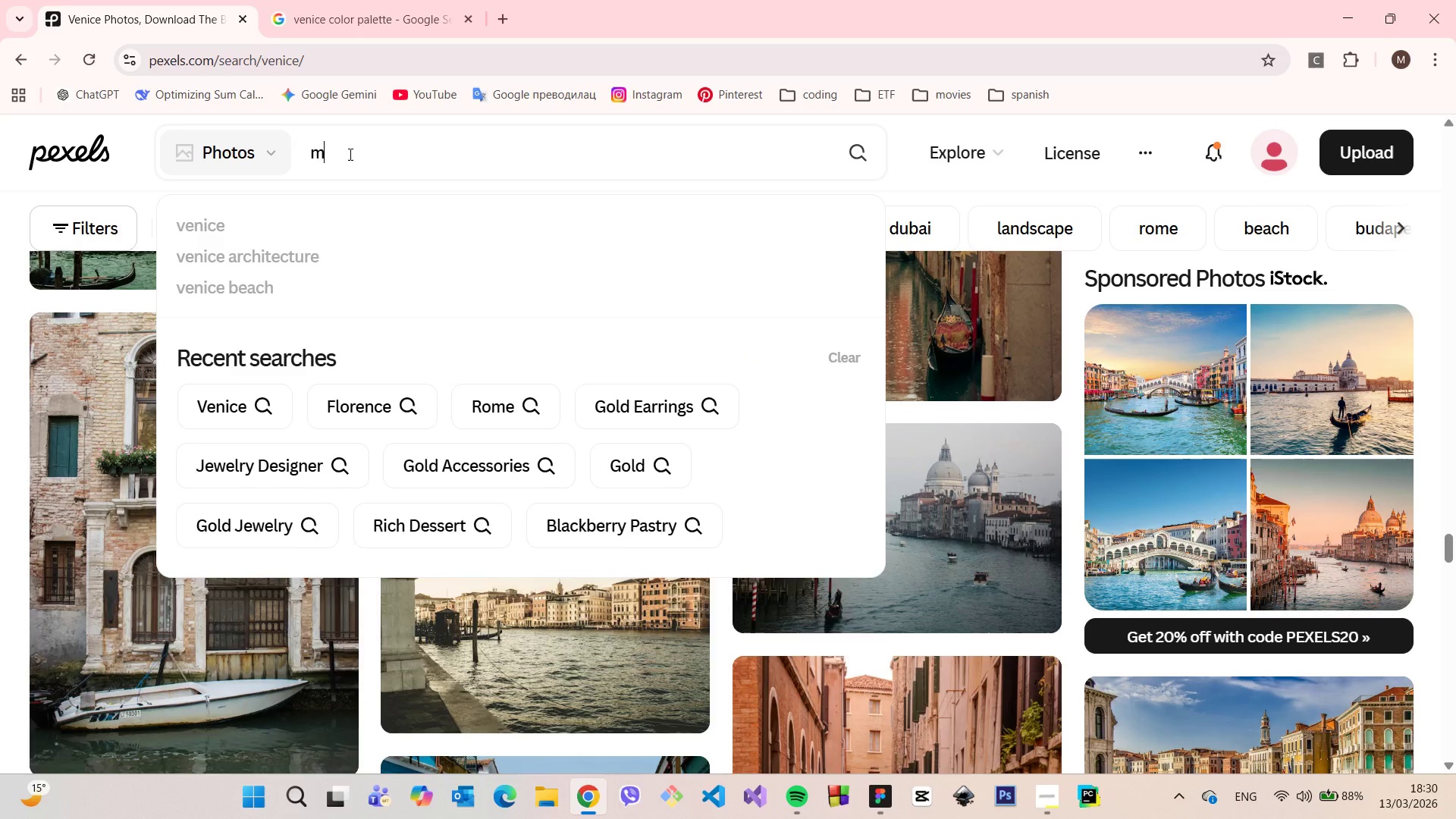 
type(milano)
 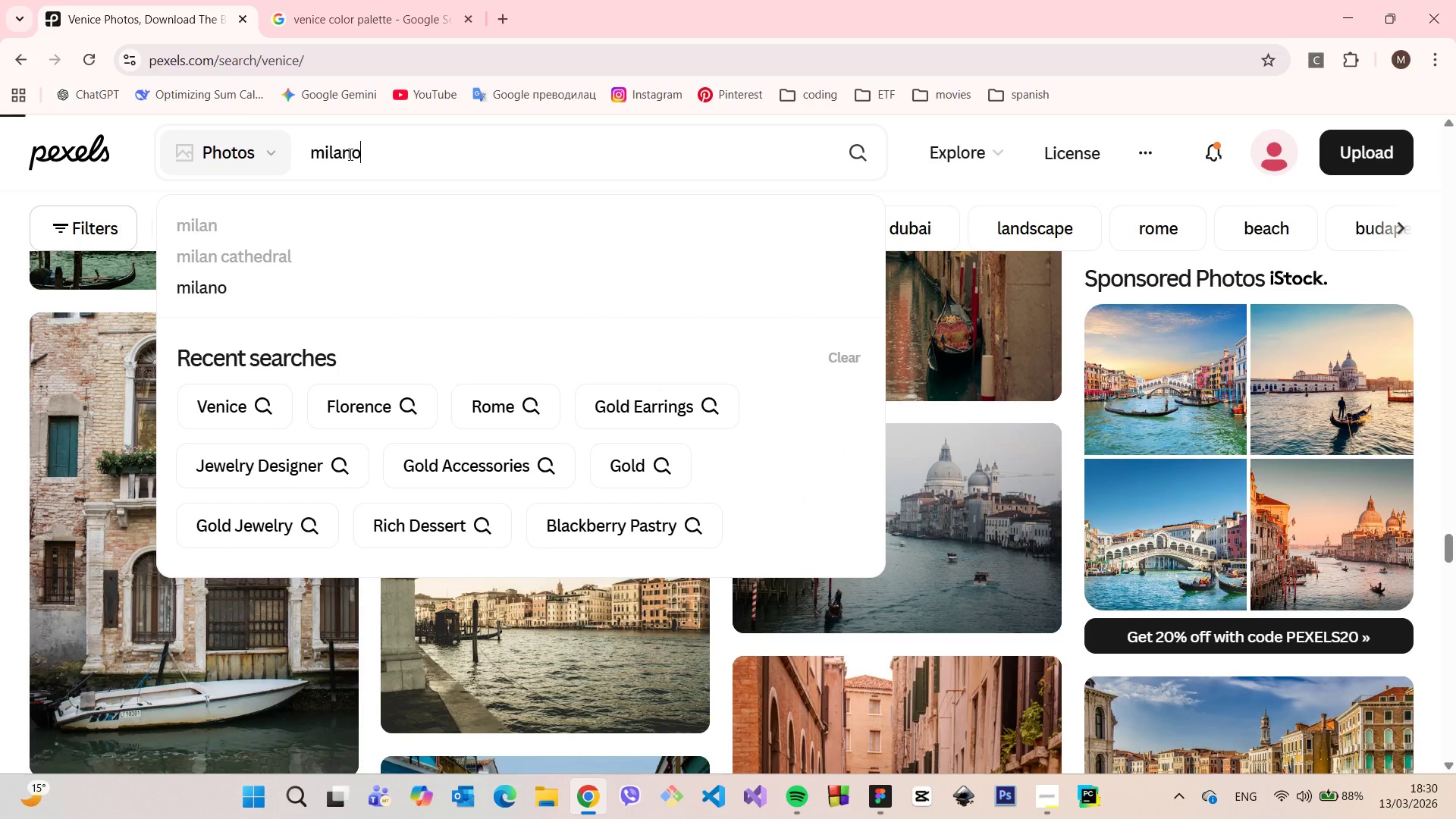 
key(Enter)
 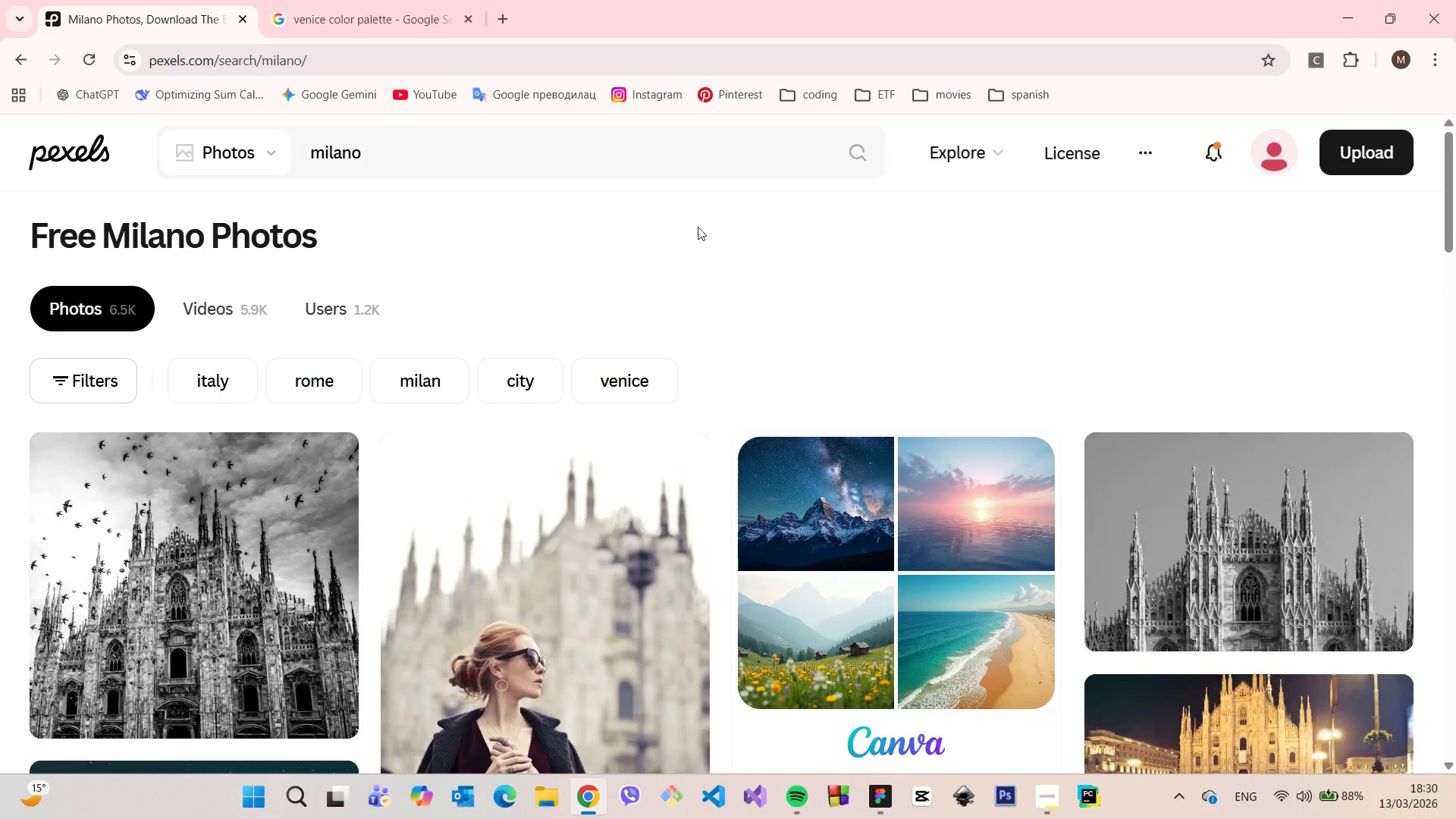 
scroll: coordinate [699, 307], scroll_direction: down, amount: 28.0
 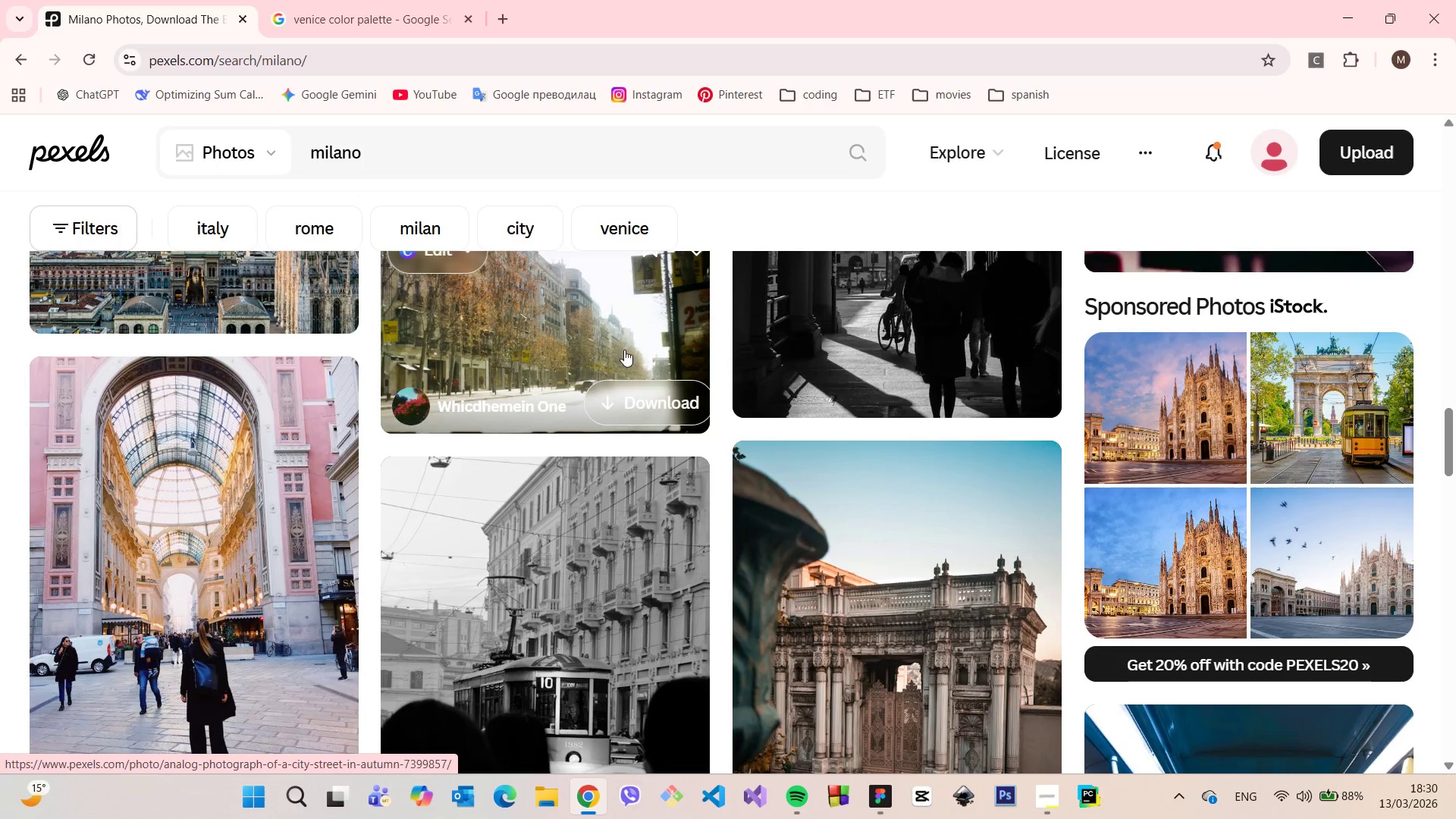 
scroll: coordinate [618, 350], scroll_direction: down, amount: 5.0
 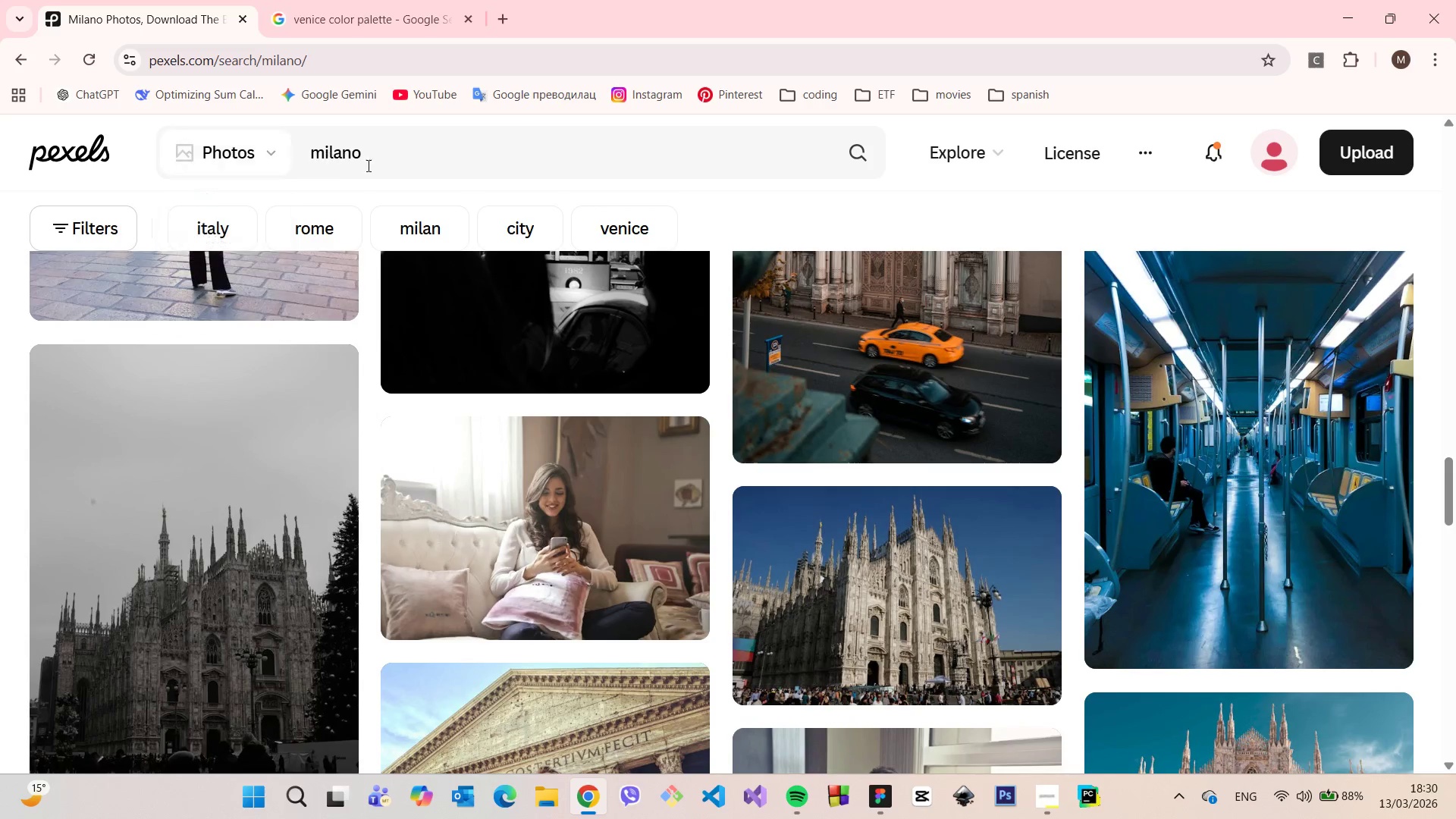 
left_click([375, 166])
 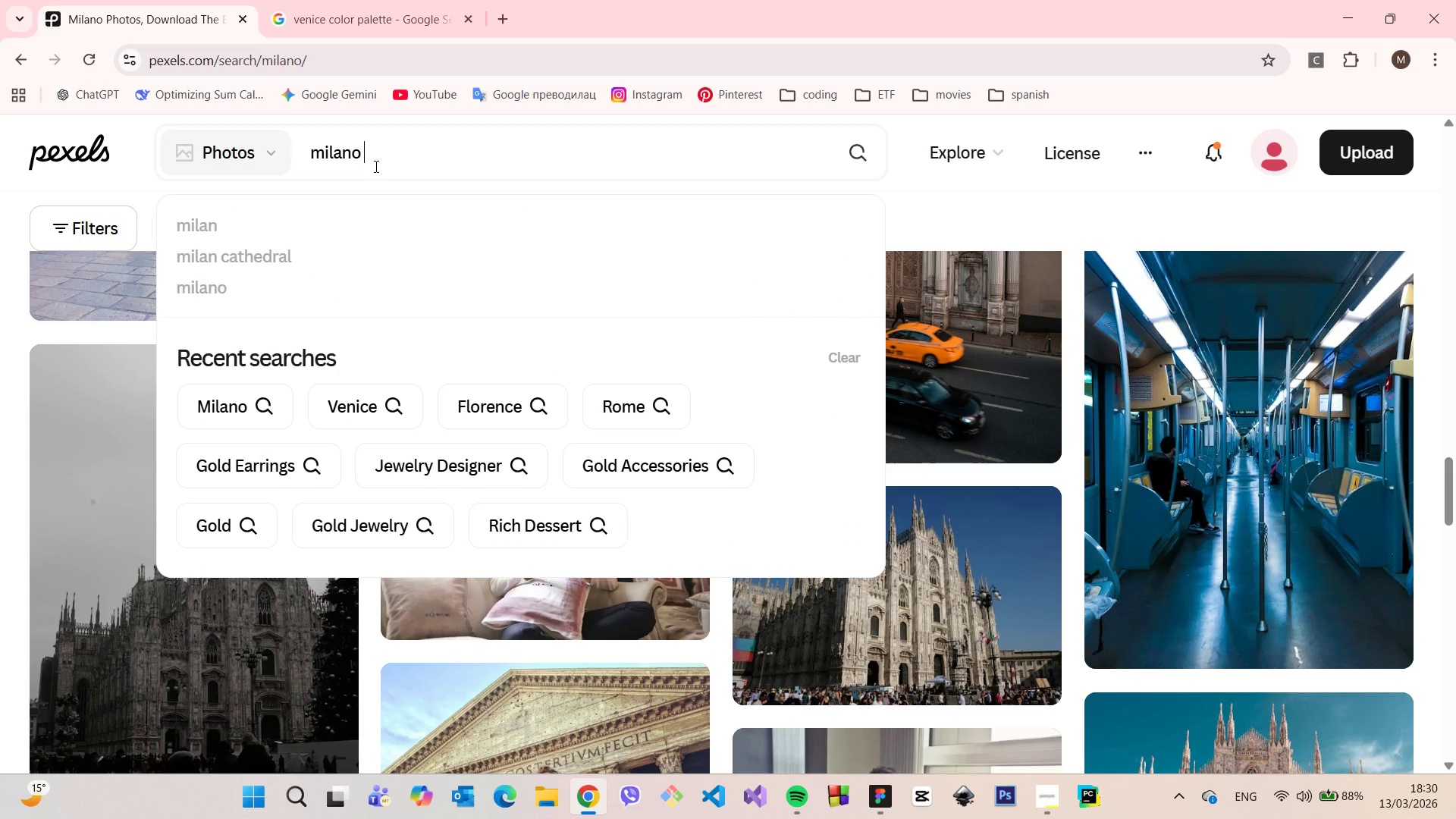 
type( fashion)
 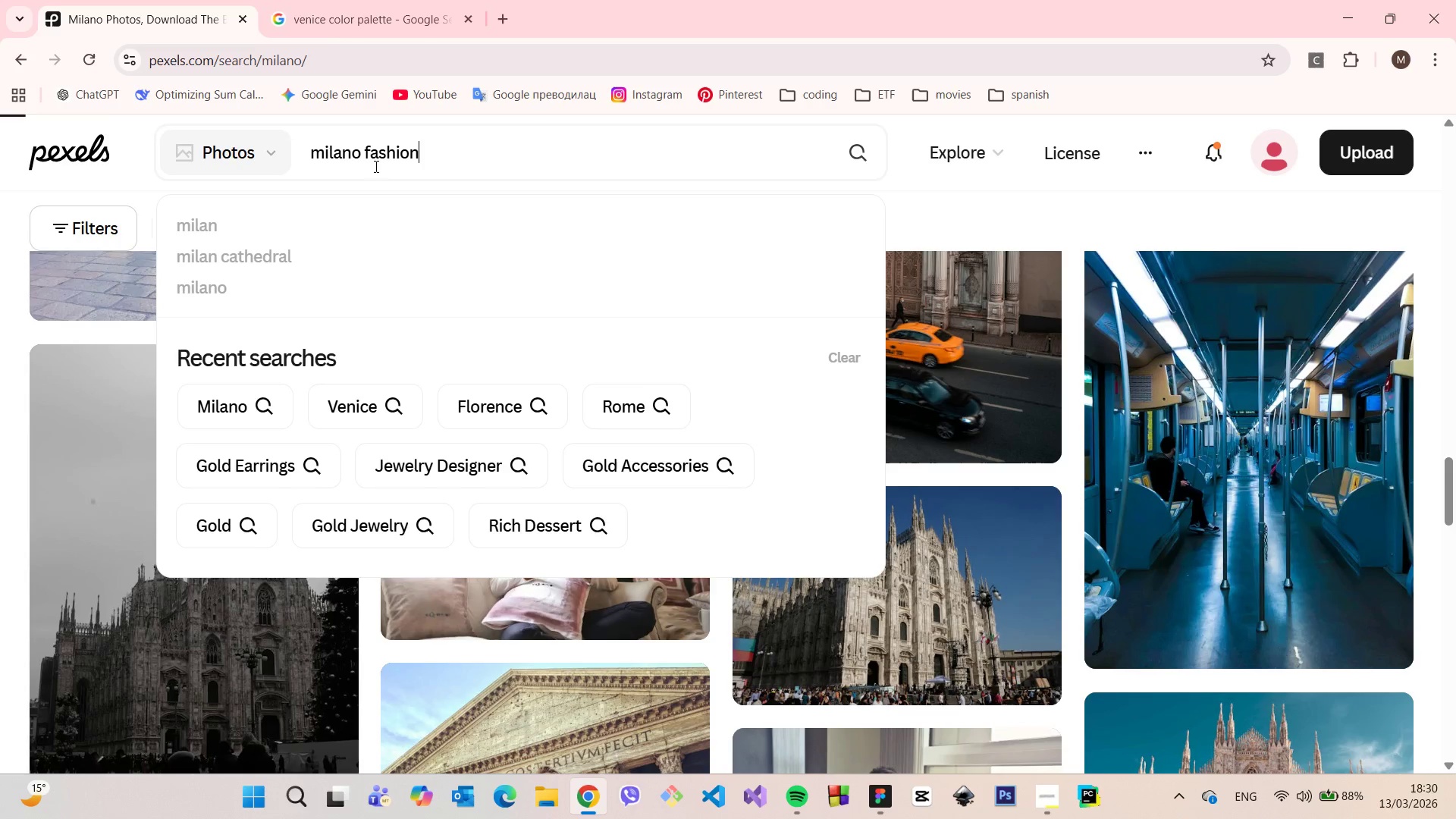 
key(Enter)
 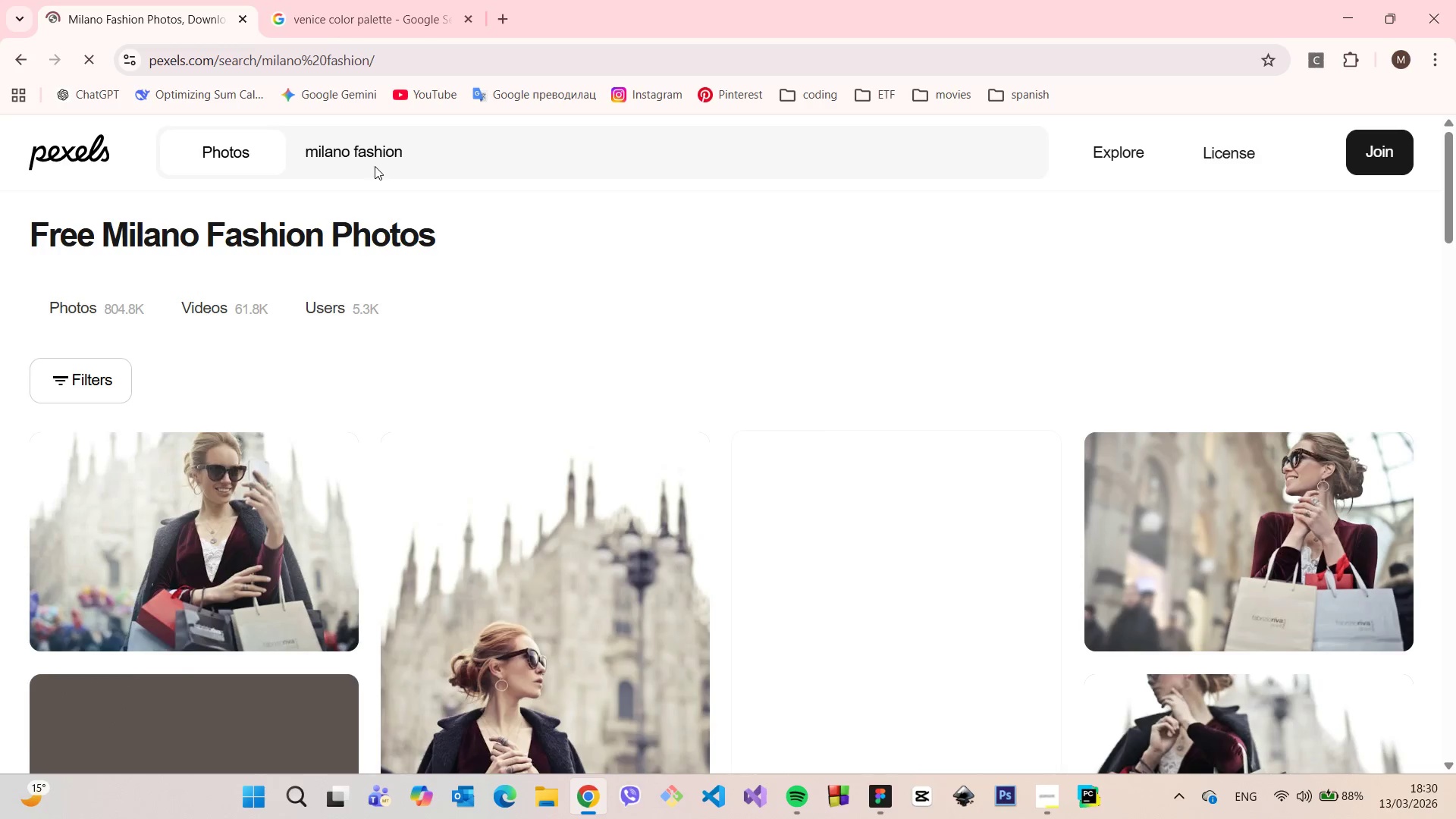 
scroll: coordinate [624, 396], scroll_direction: down, amount: 31.0
 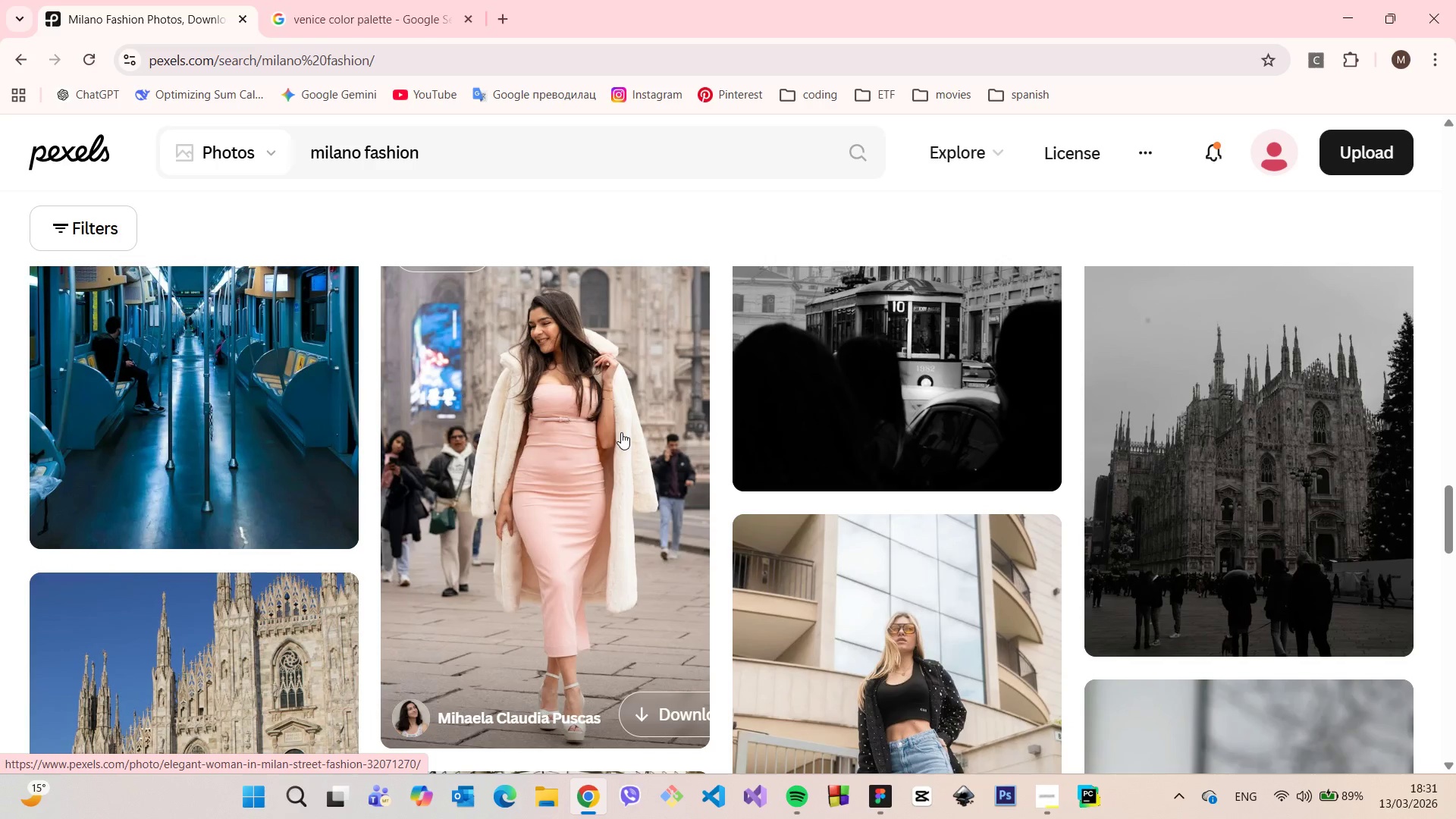 
scroll: coordinate [623, 429], scroll_direction: down, amount: 16.0
 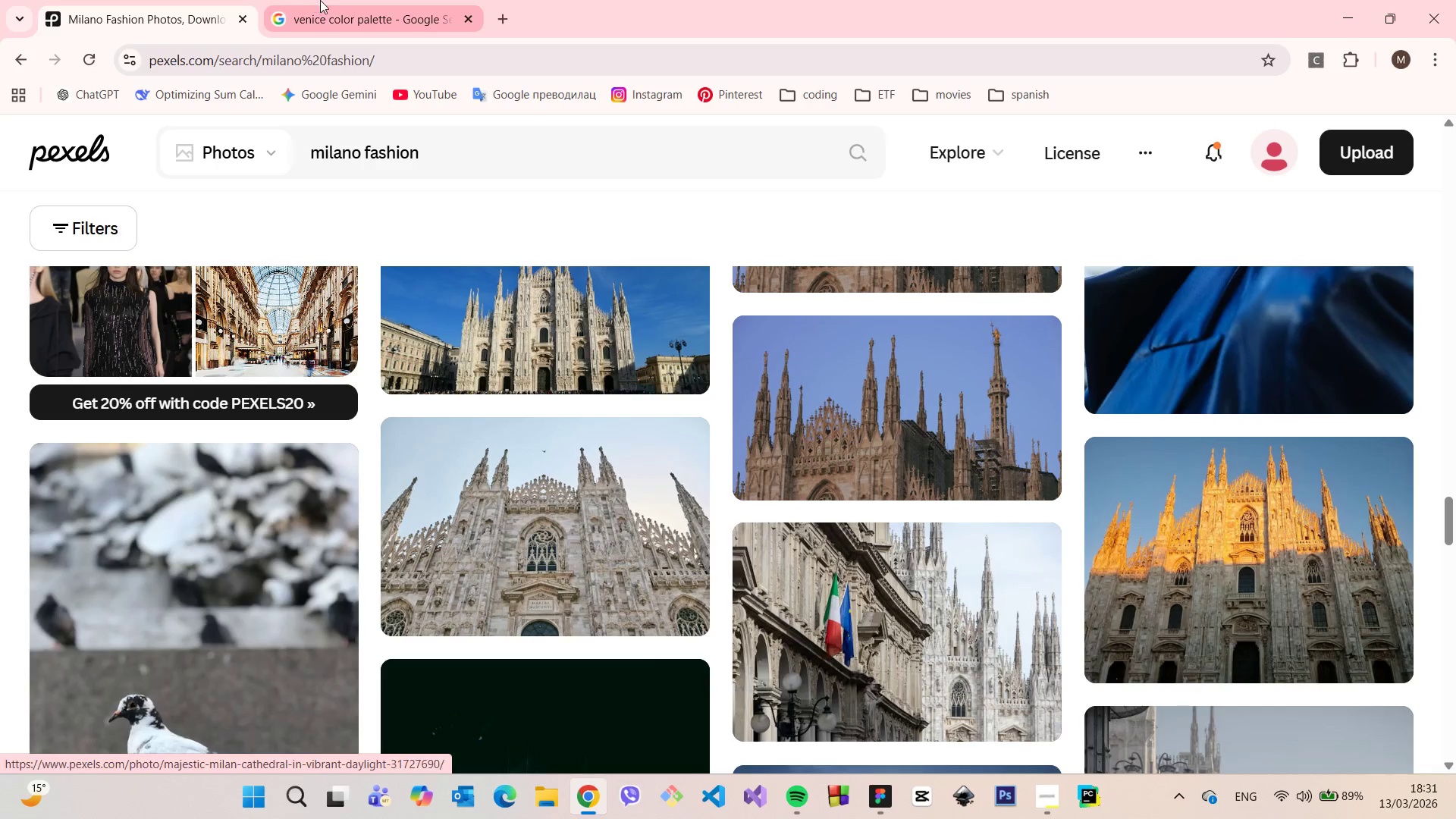 
left_click([325, 0])
 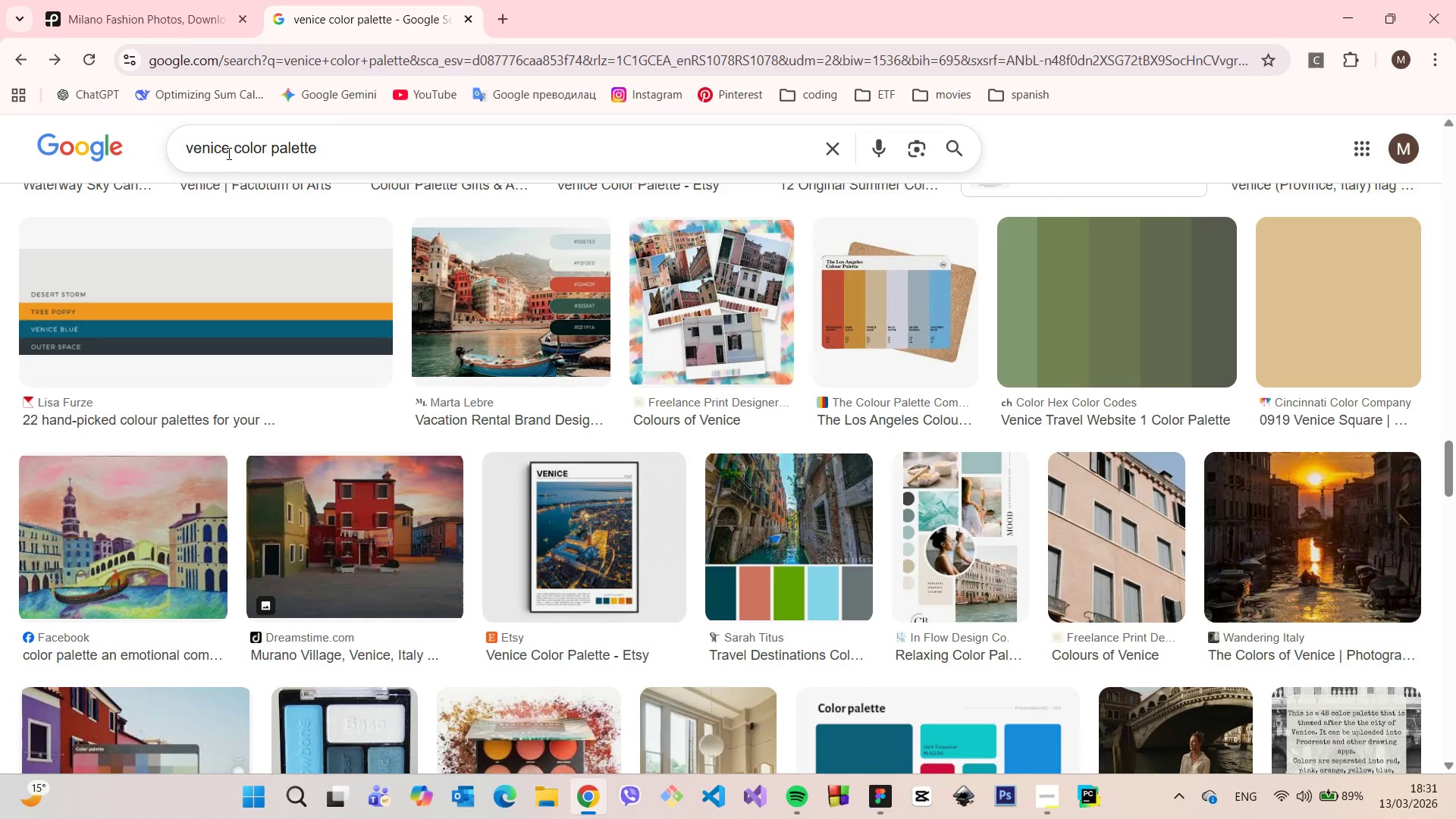 
left_click_drag(start_coordinate=[228, 153], to_coordinate=[88, 140])
 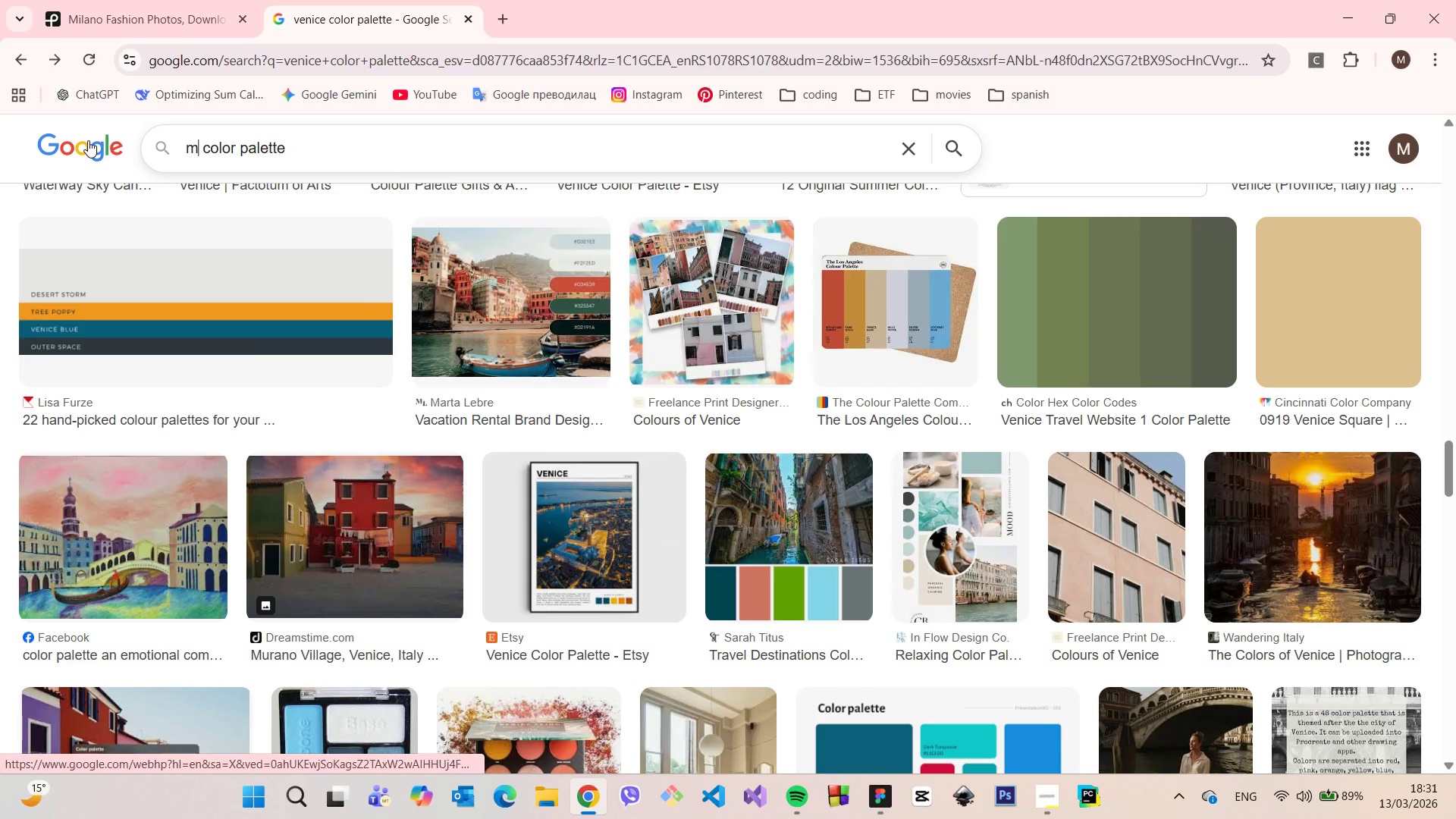 
type(milano)
 